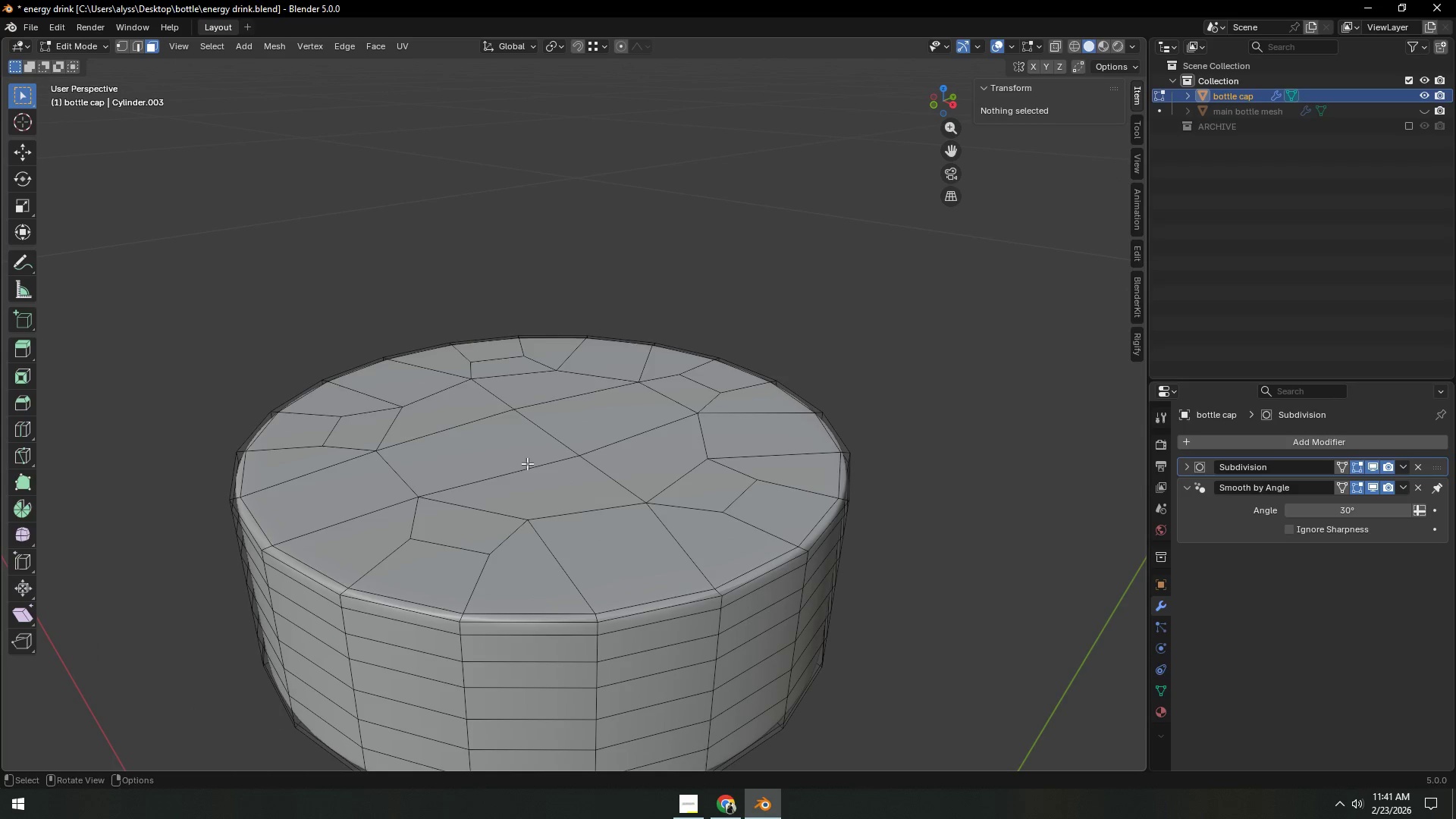 
left_click([508, 450])
 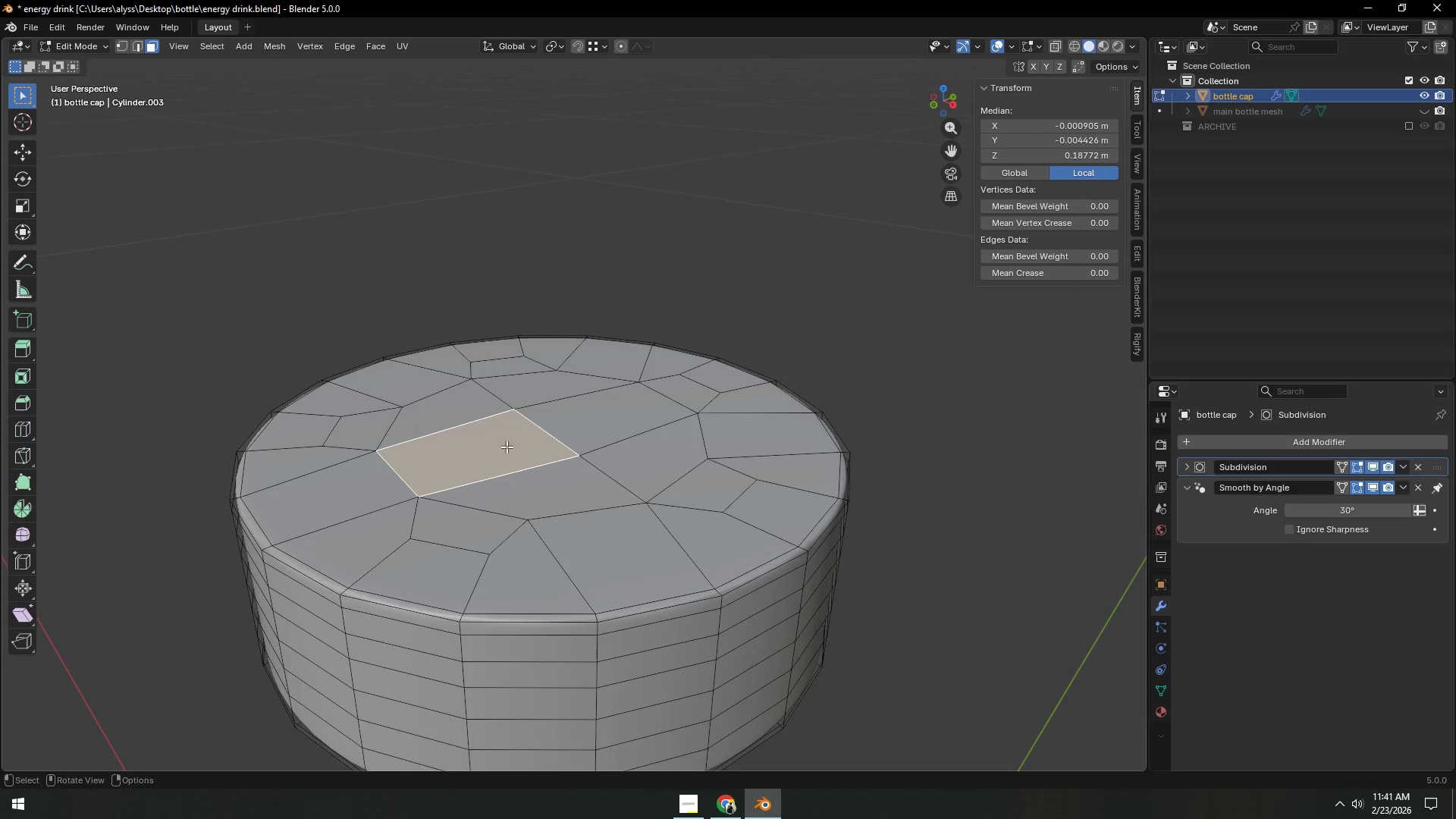 
hold_key(key=ShiftLeft, duration=1.5)
double_click([466, 409])
 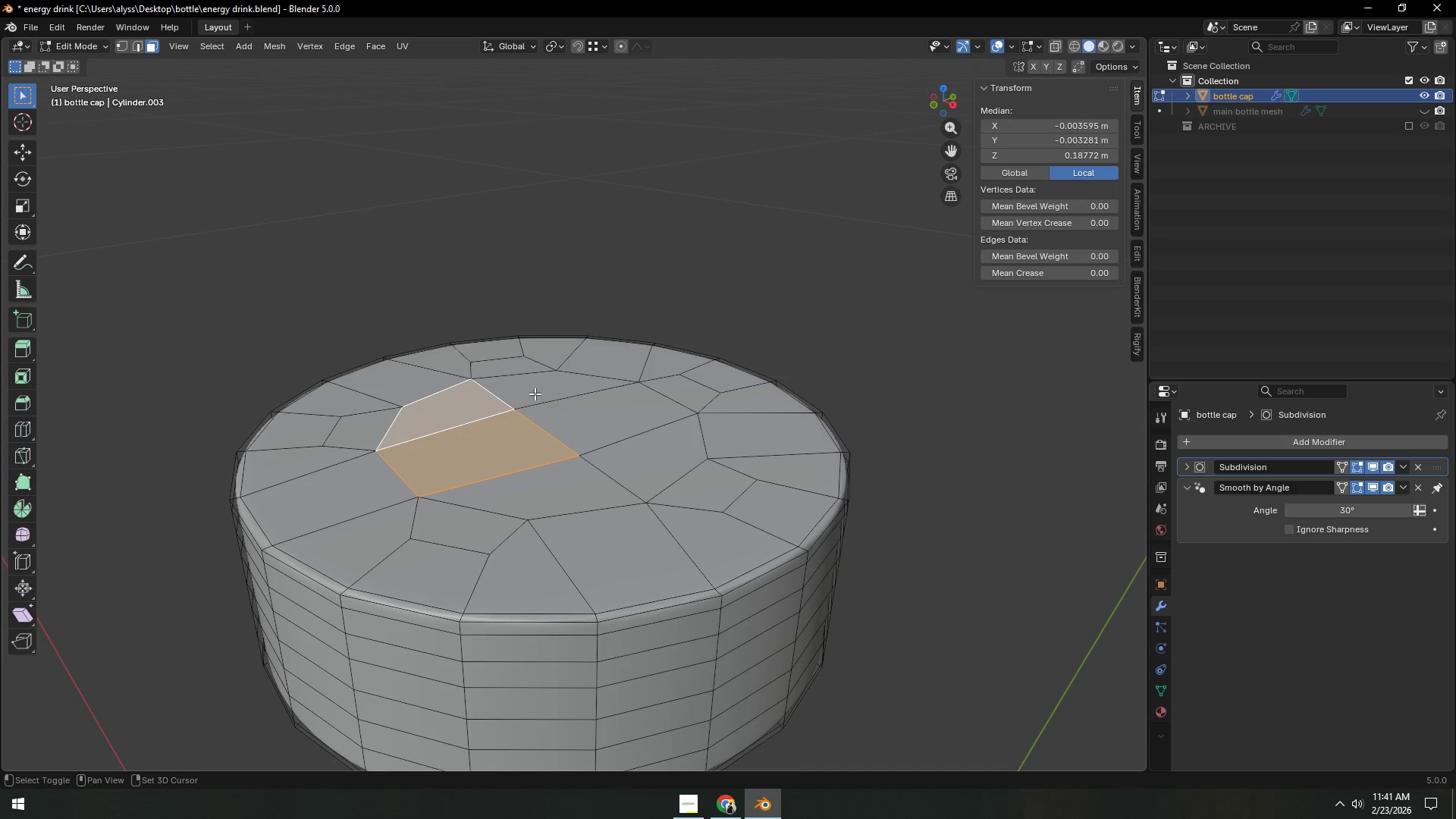 
triple_click([535, 394])
 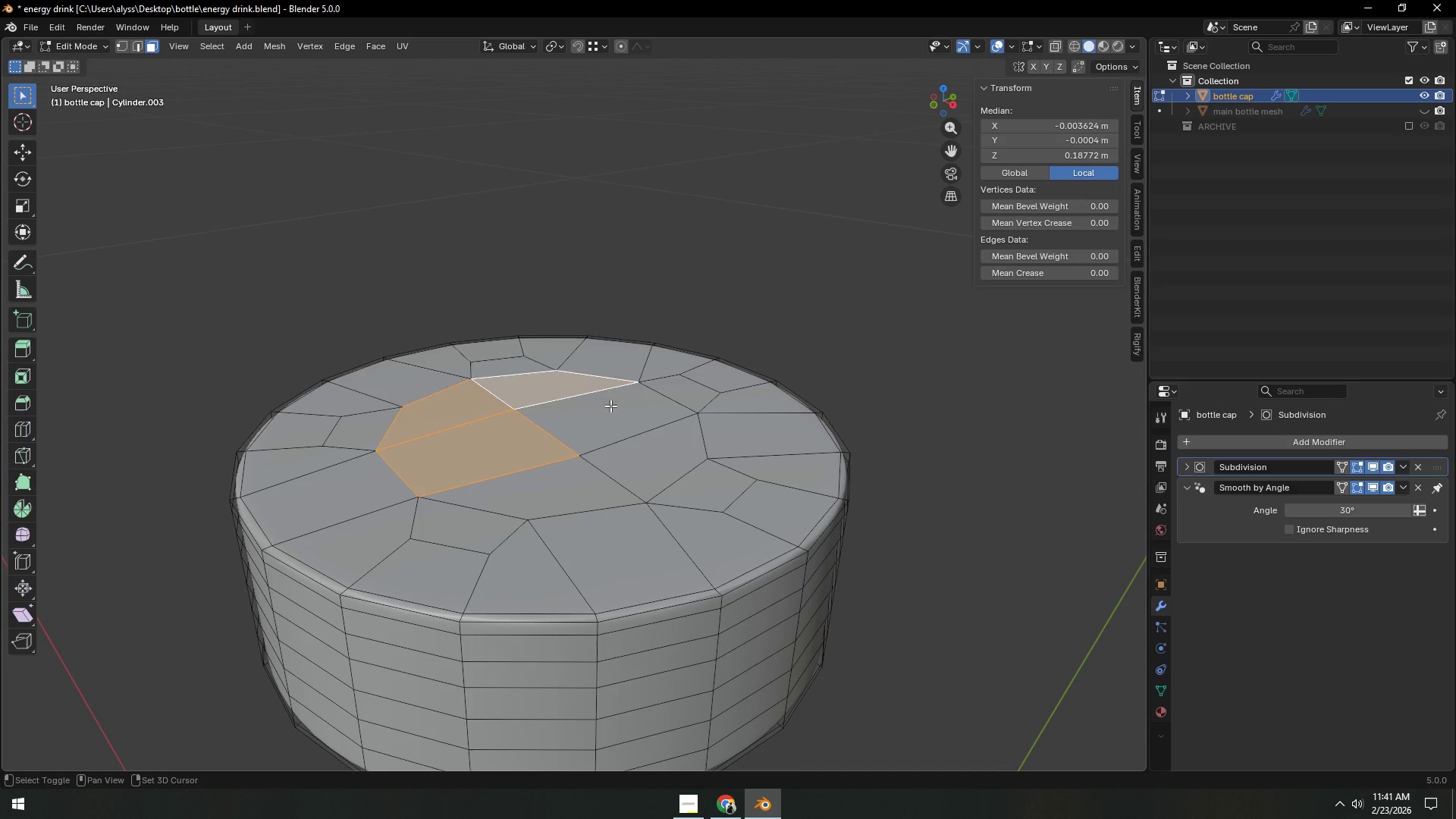 
left_click([610, 408])
 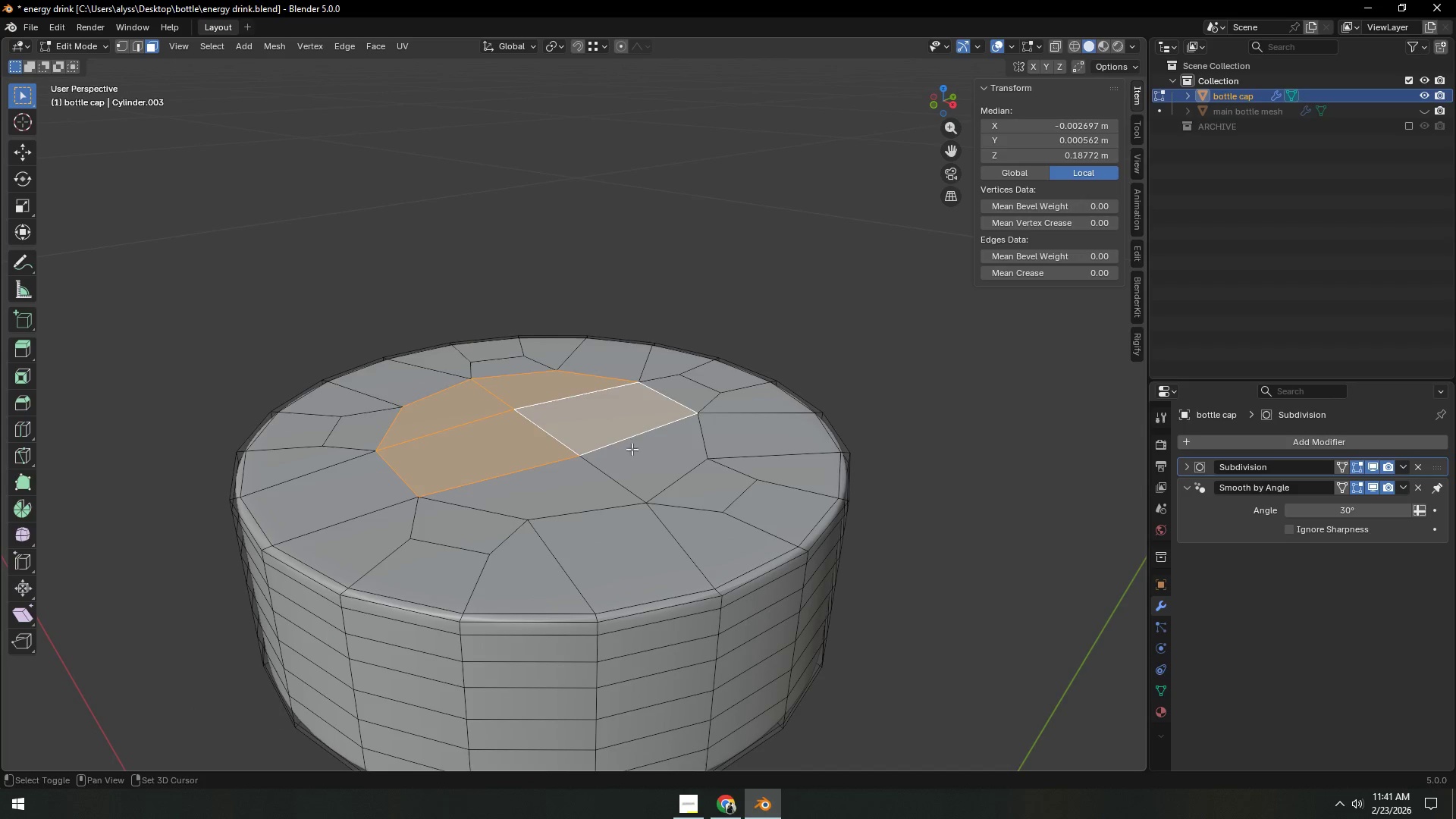 
hold_key(key=ShiftLeft, duration=0.53)
double_click([632, 450])
 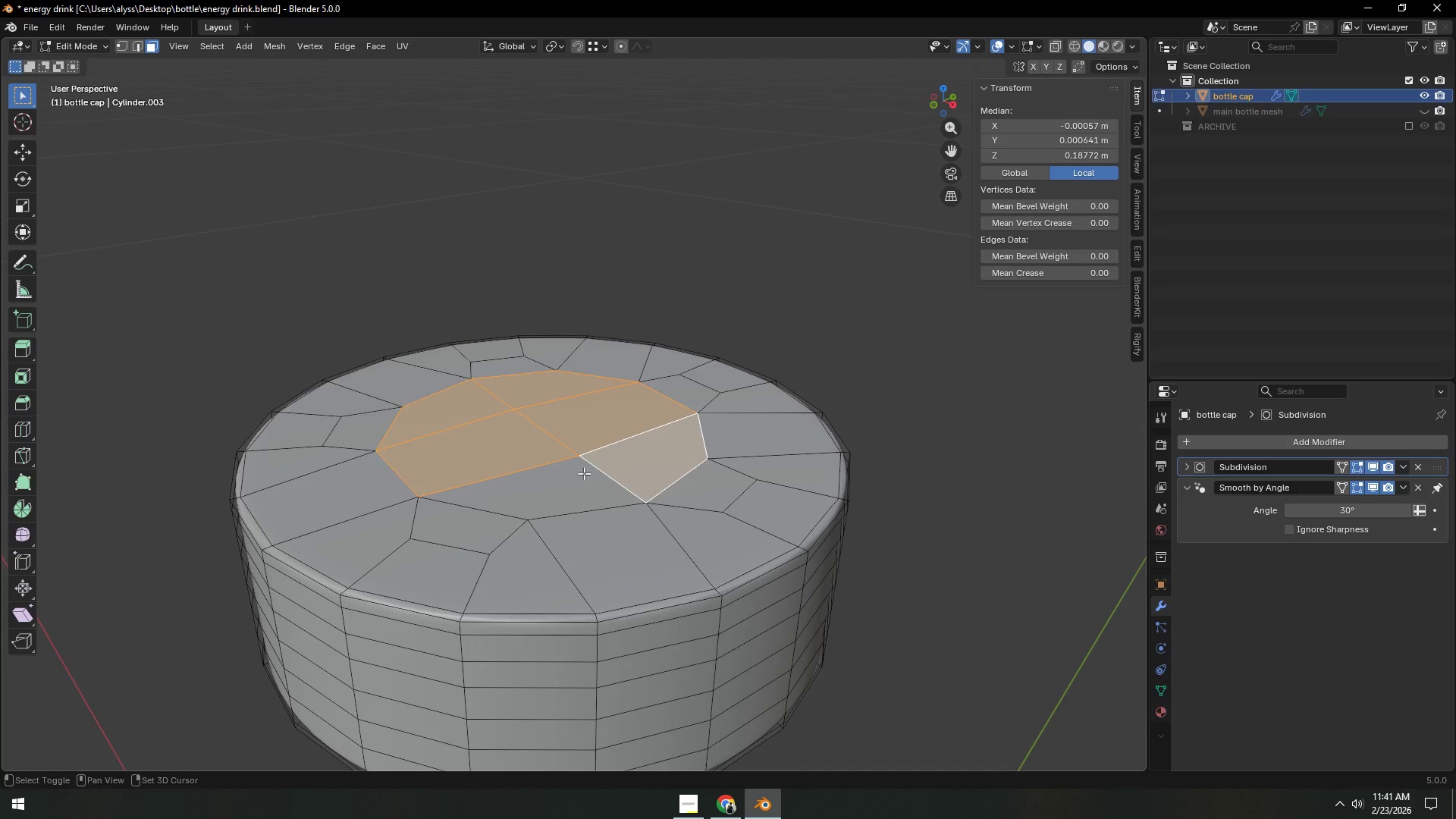 
triple_click([559, 480])
 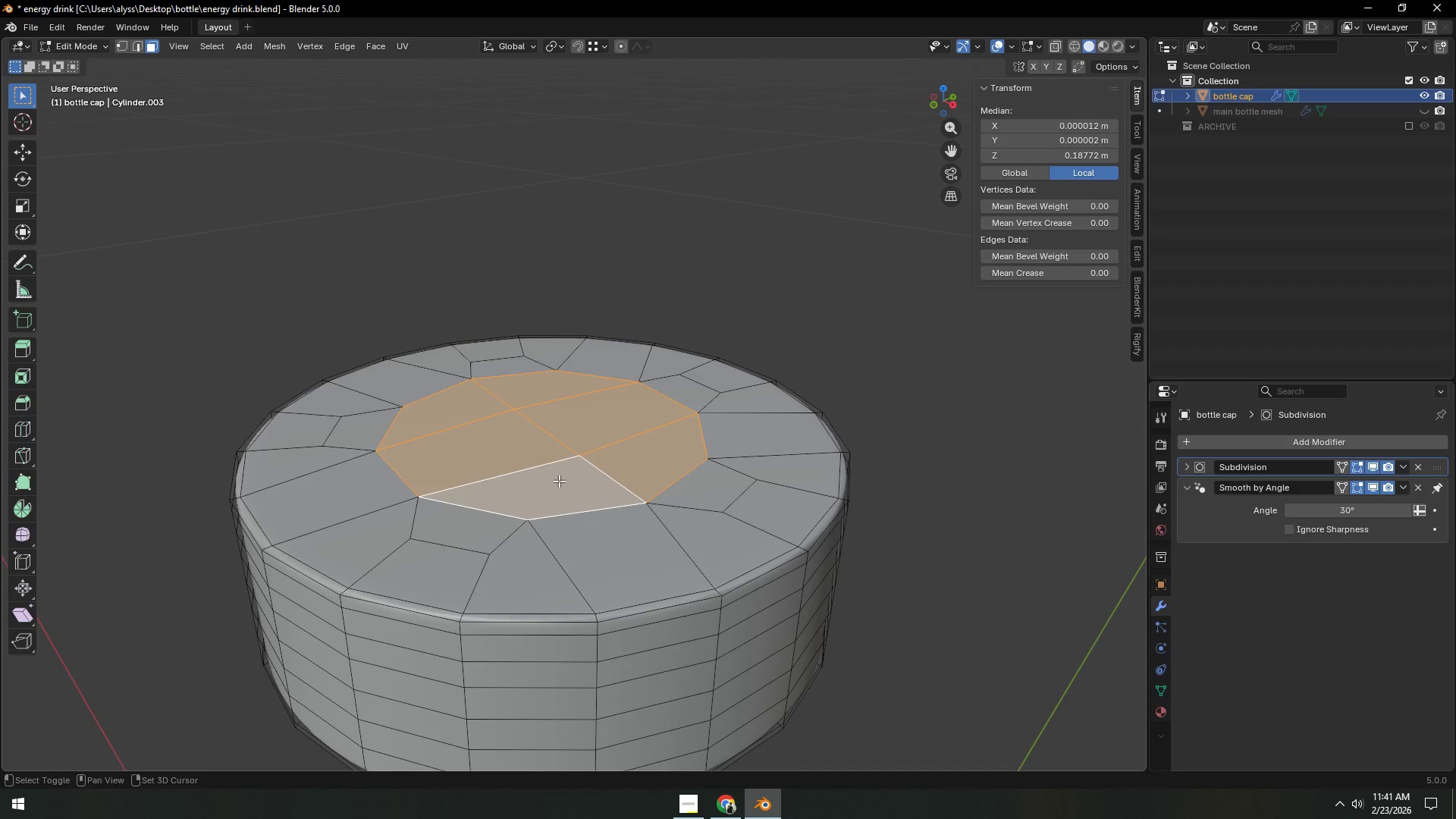 
 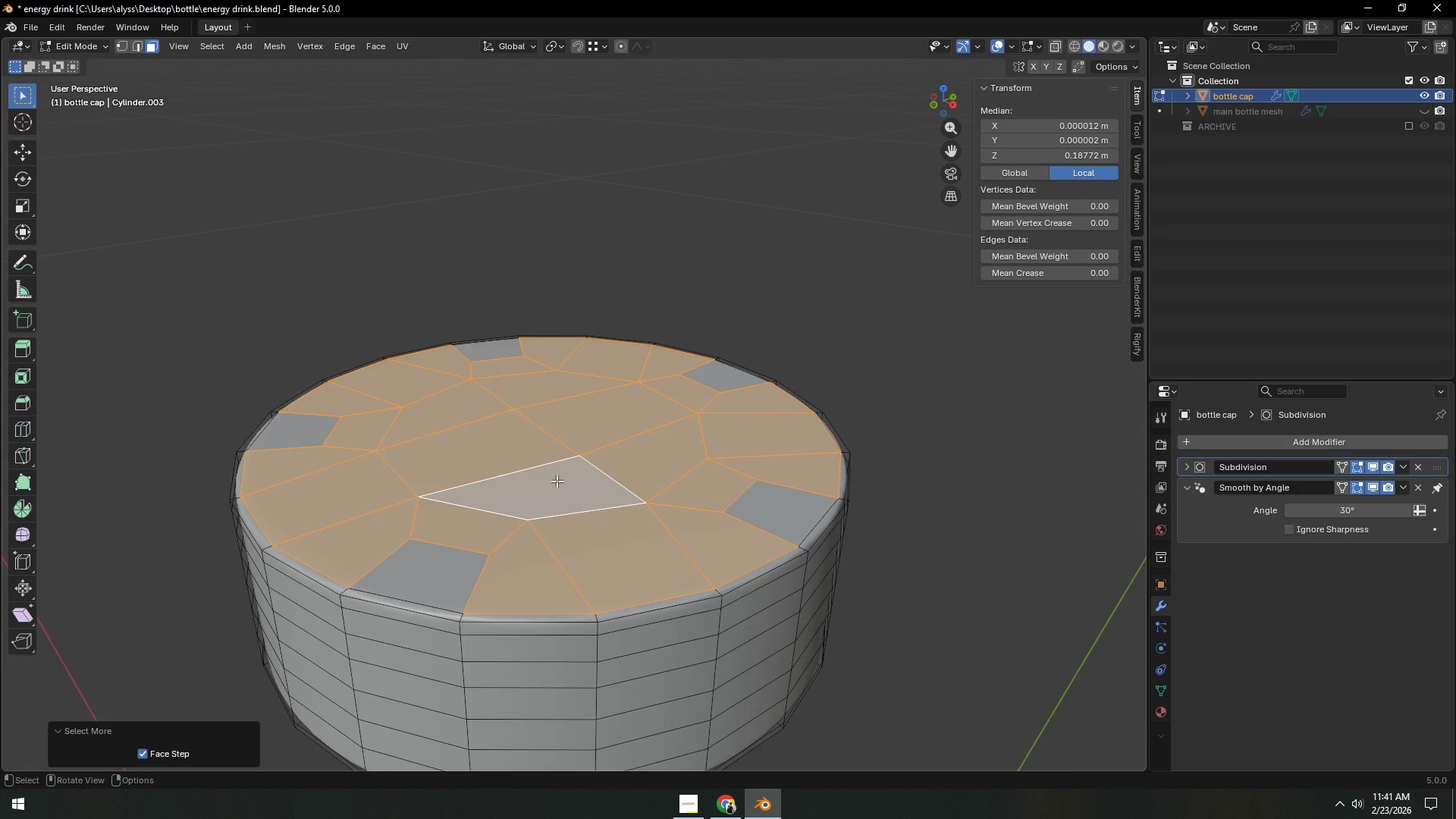 
hold_key(key=ShiftLeft, duration=1.52)
left_click([313, 437])
 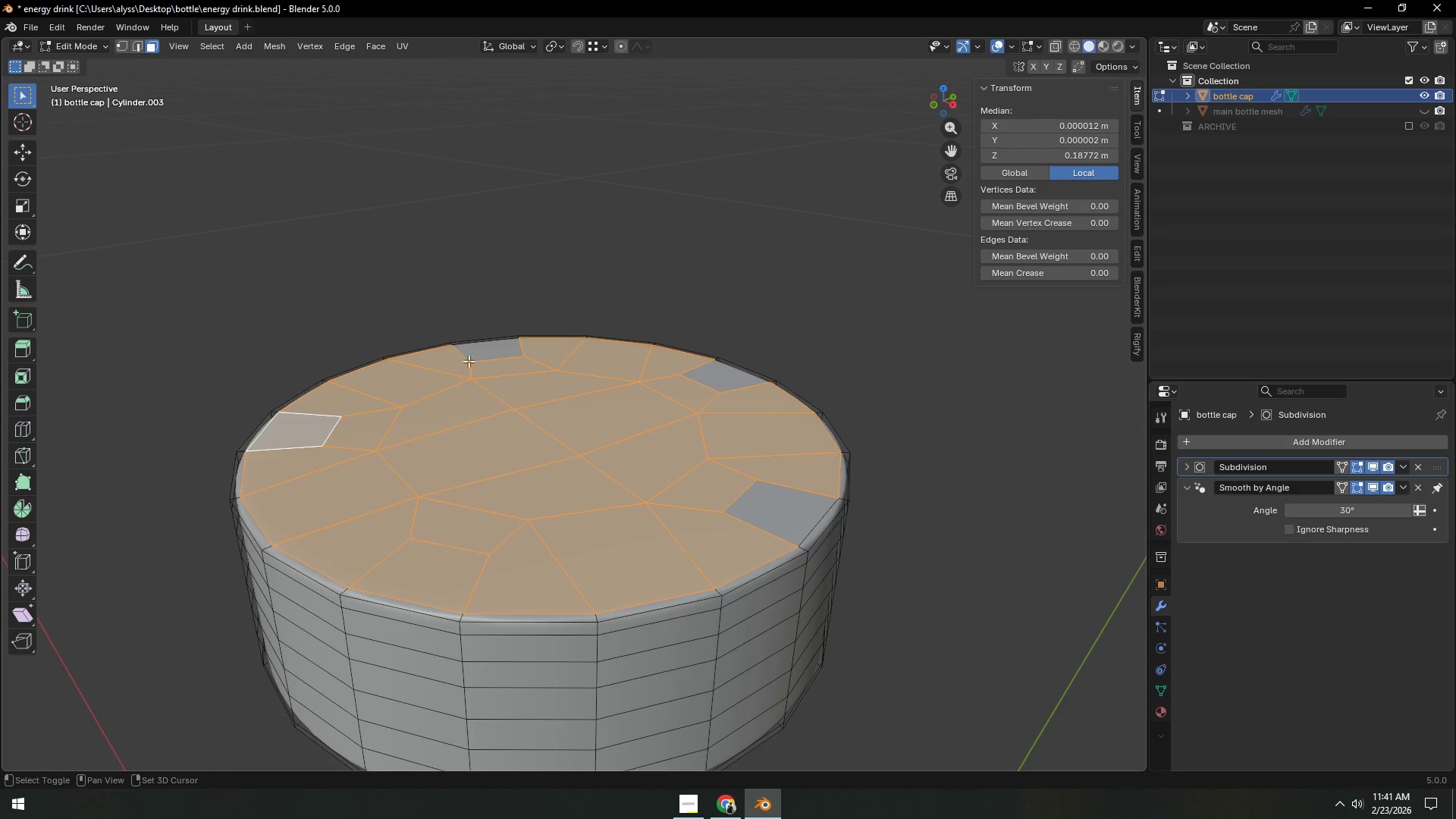 
hold_key(key=ShiftLeft, duration=1.42)
left_click([482, 356])
 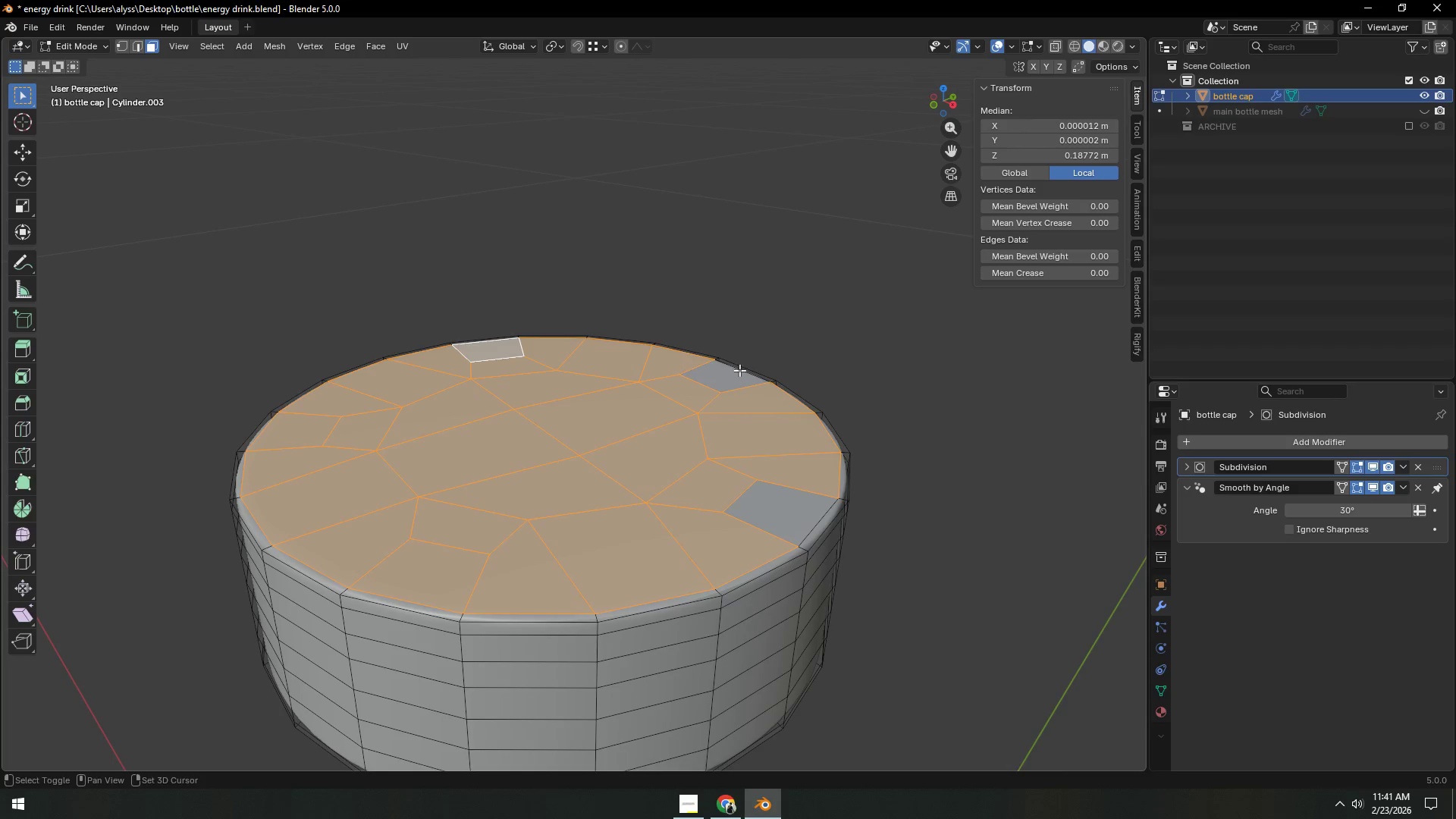 
left_click([736, 370])
 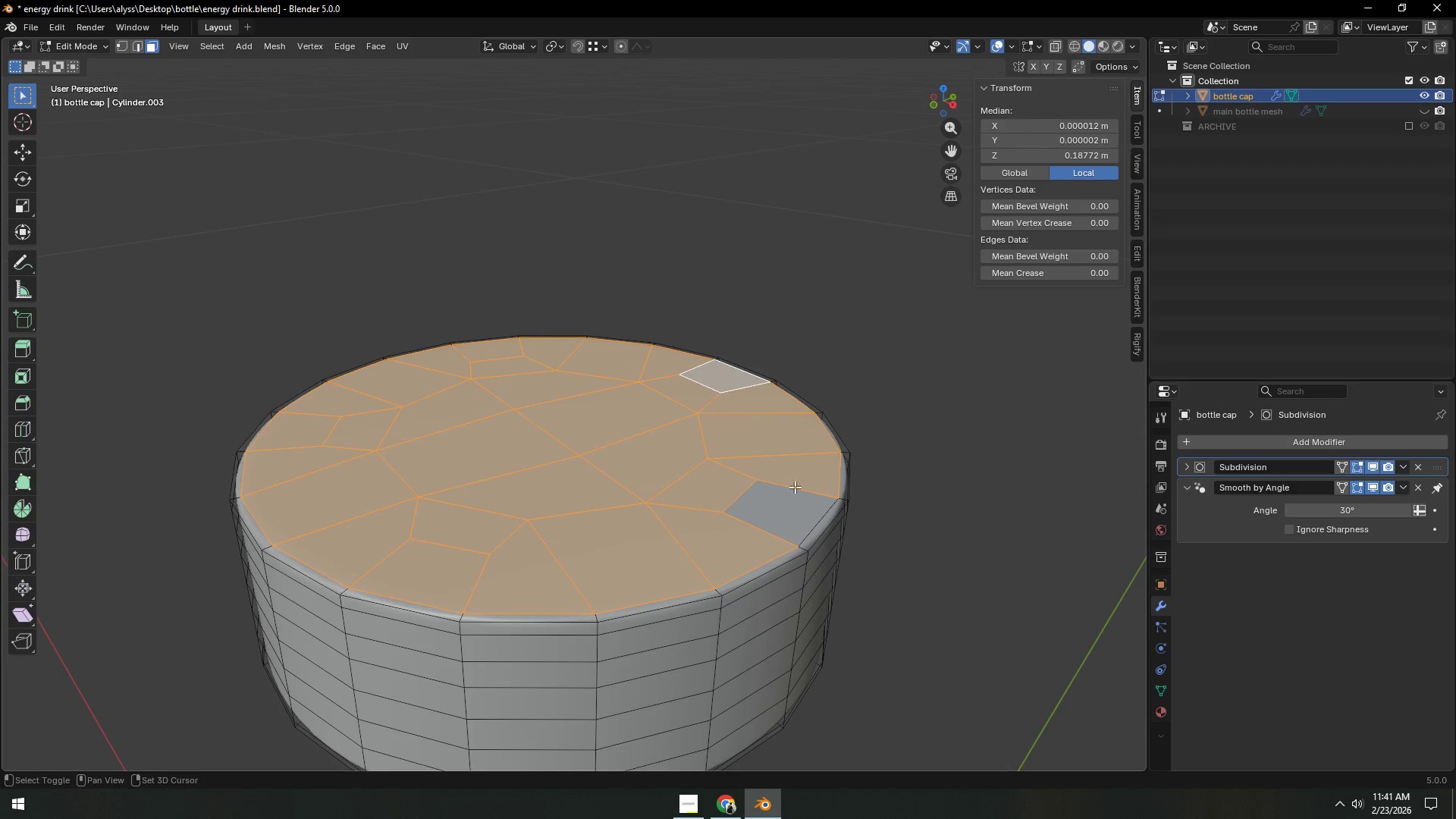 
left_click([800, 497])
 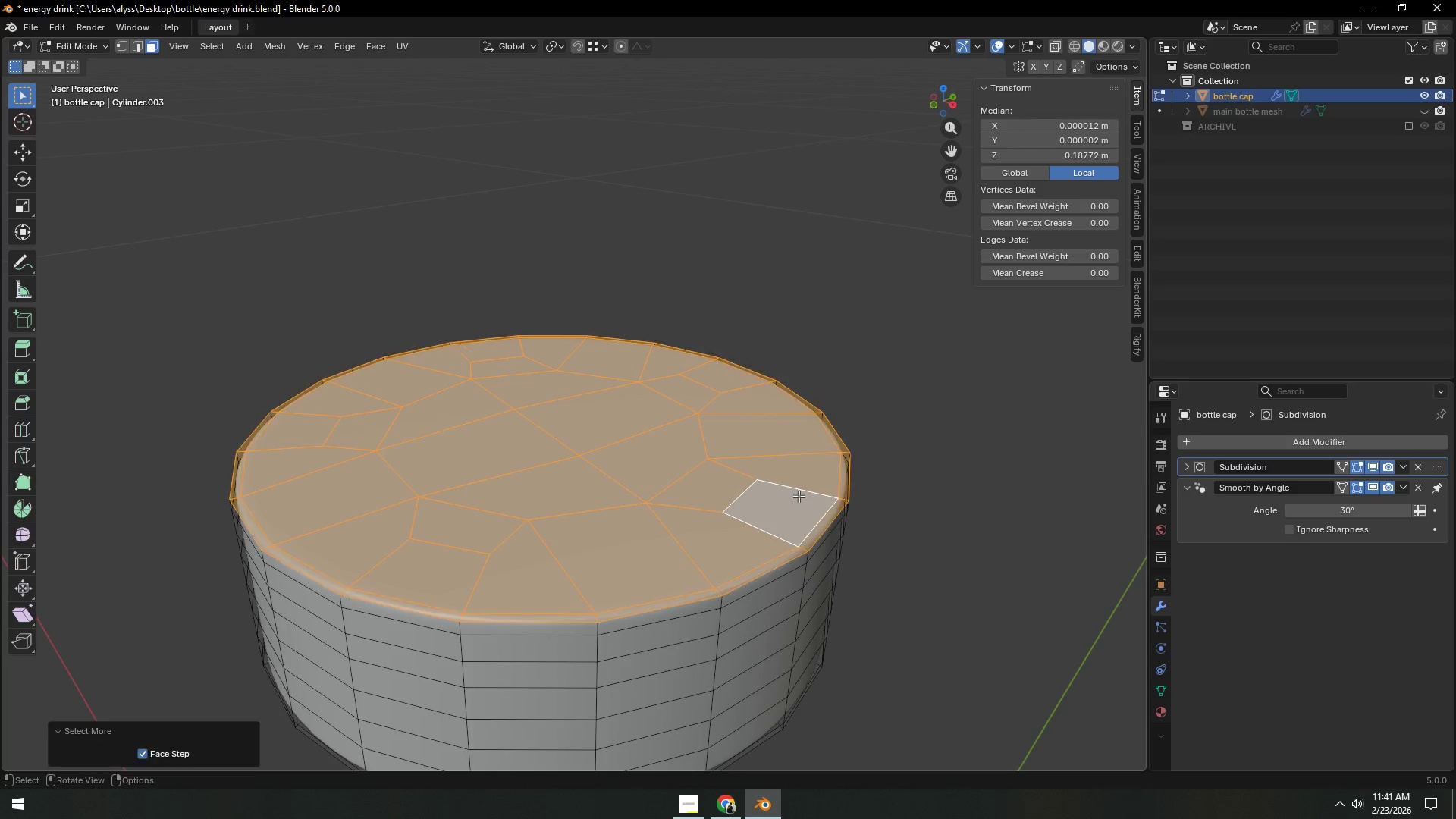 
double_click([799, 495])
 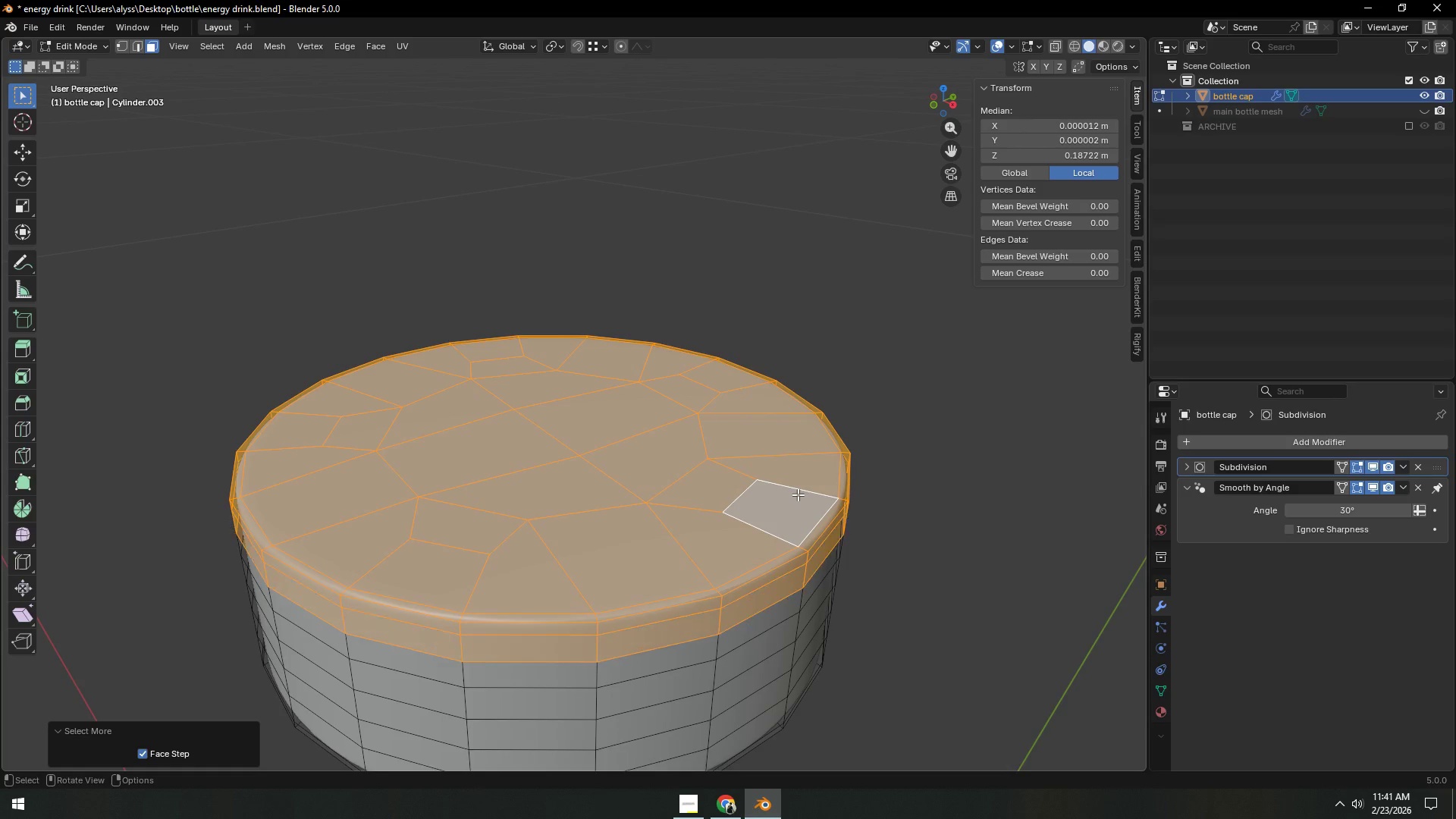 
triple_click([798, 494])
 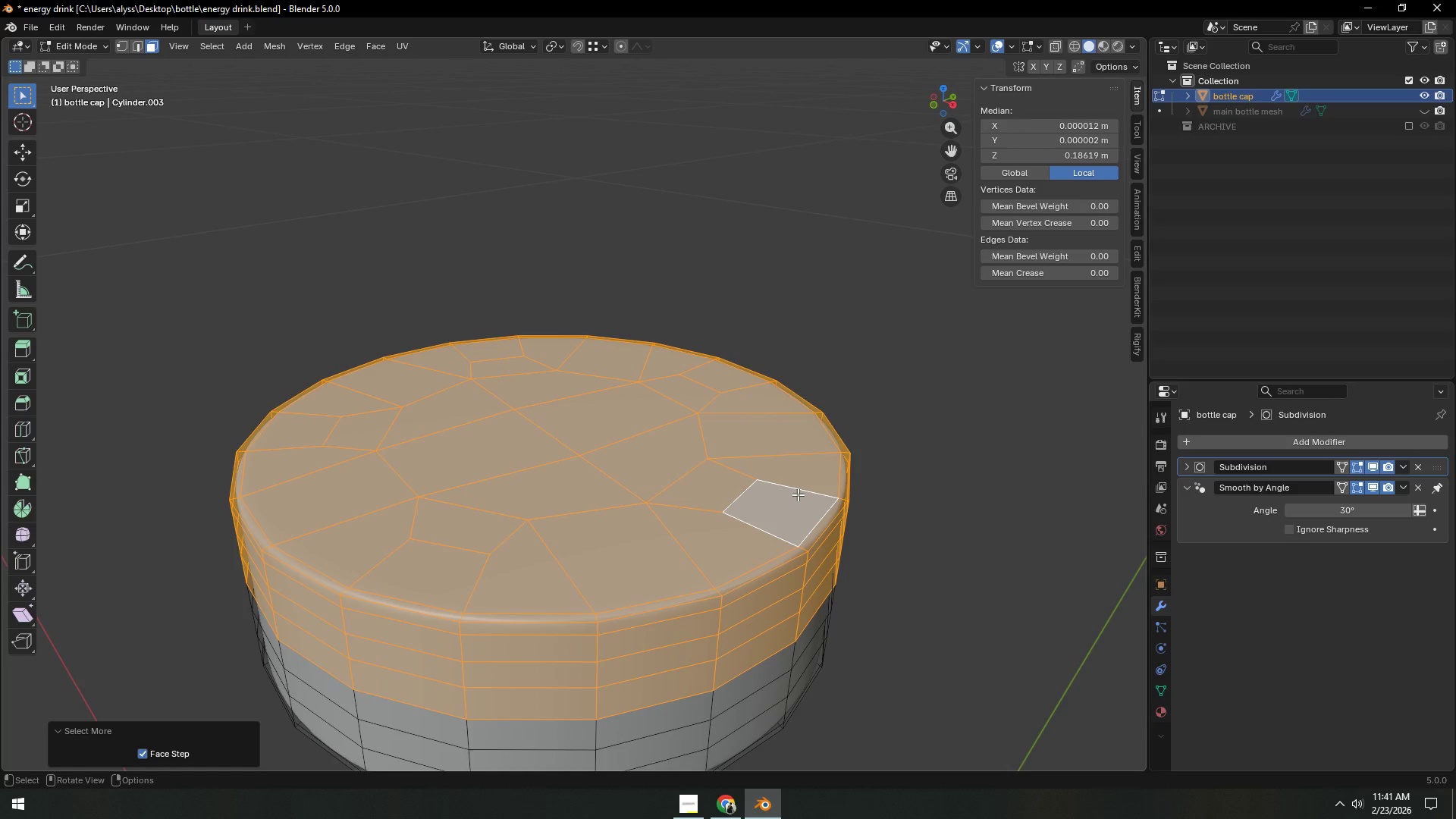 
triple_click([798, 494])
 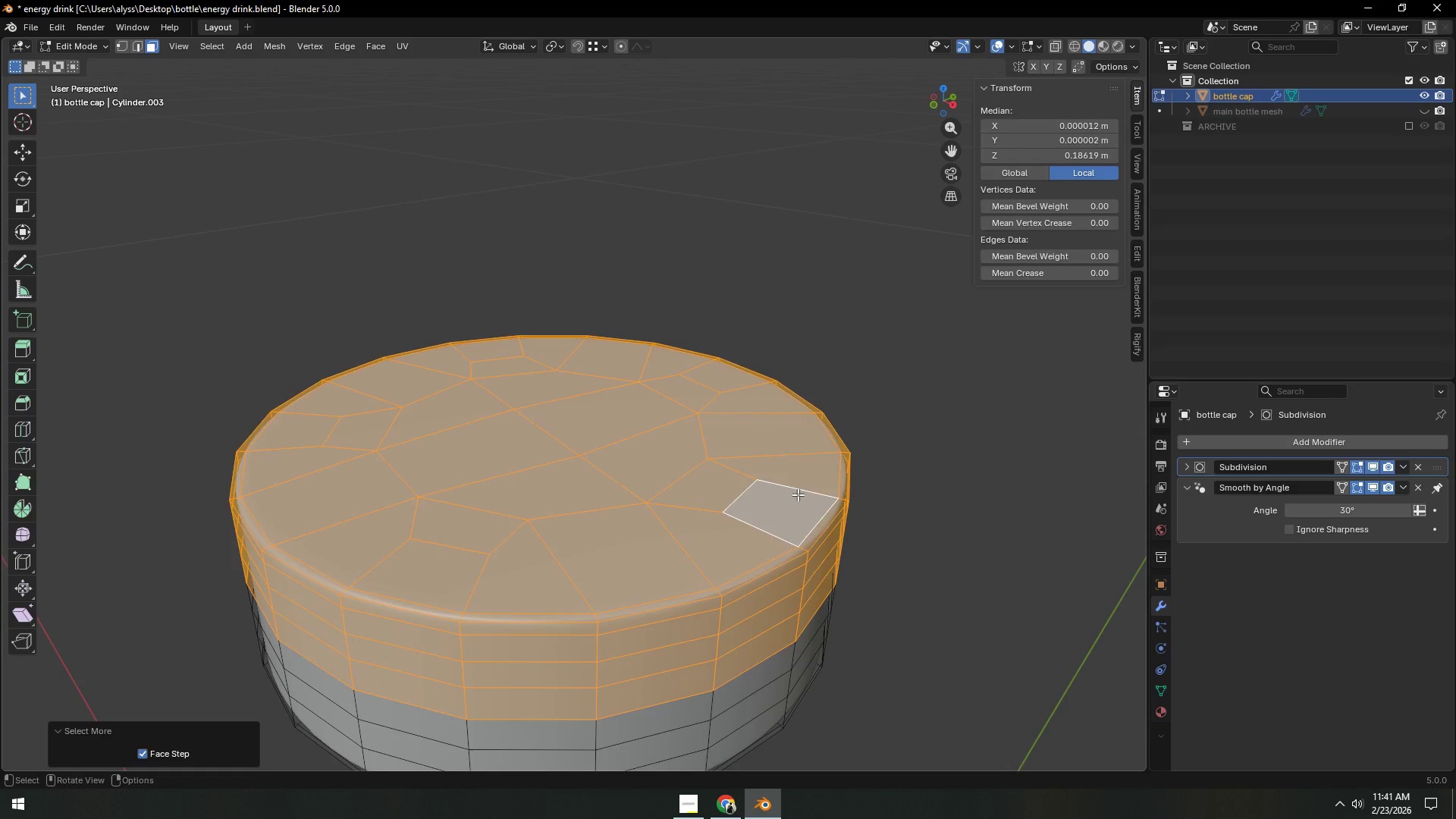 
key(H)
 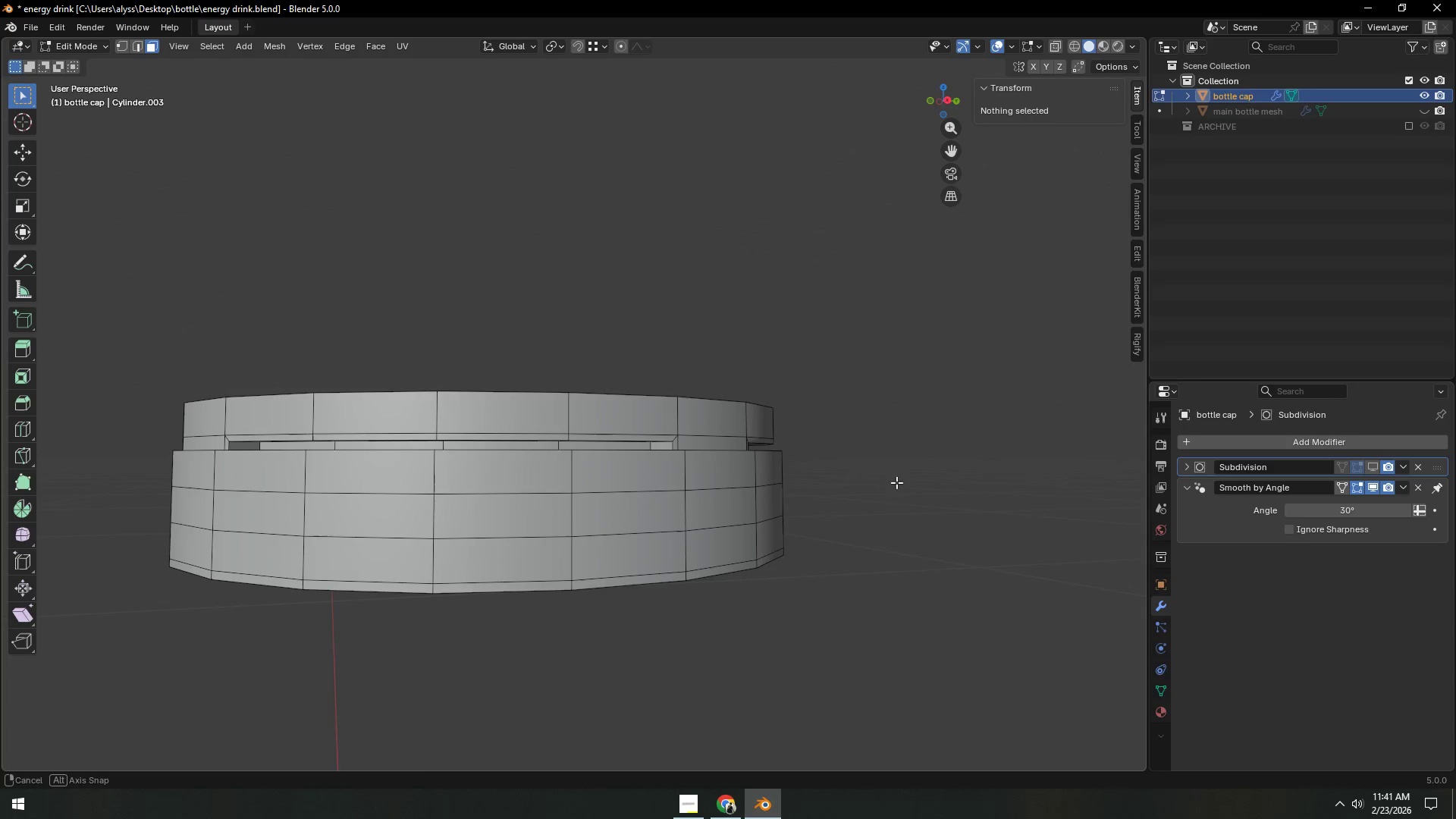 
wait(5.73)
 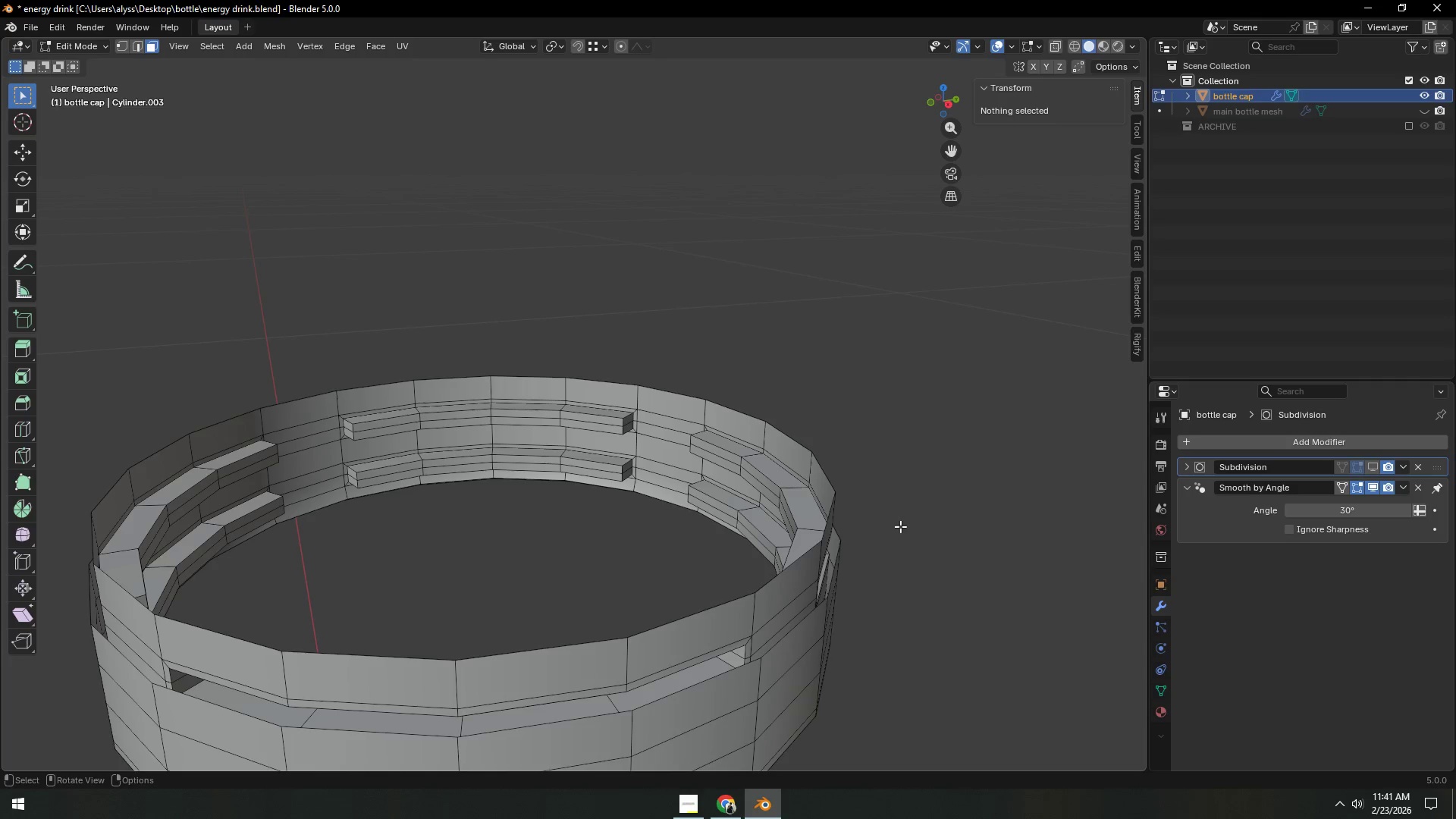 
key(Shift+ShiftLeft)
 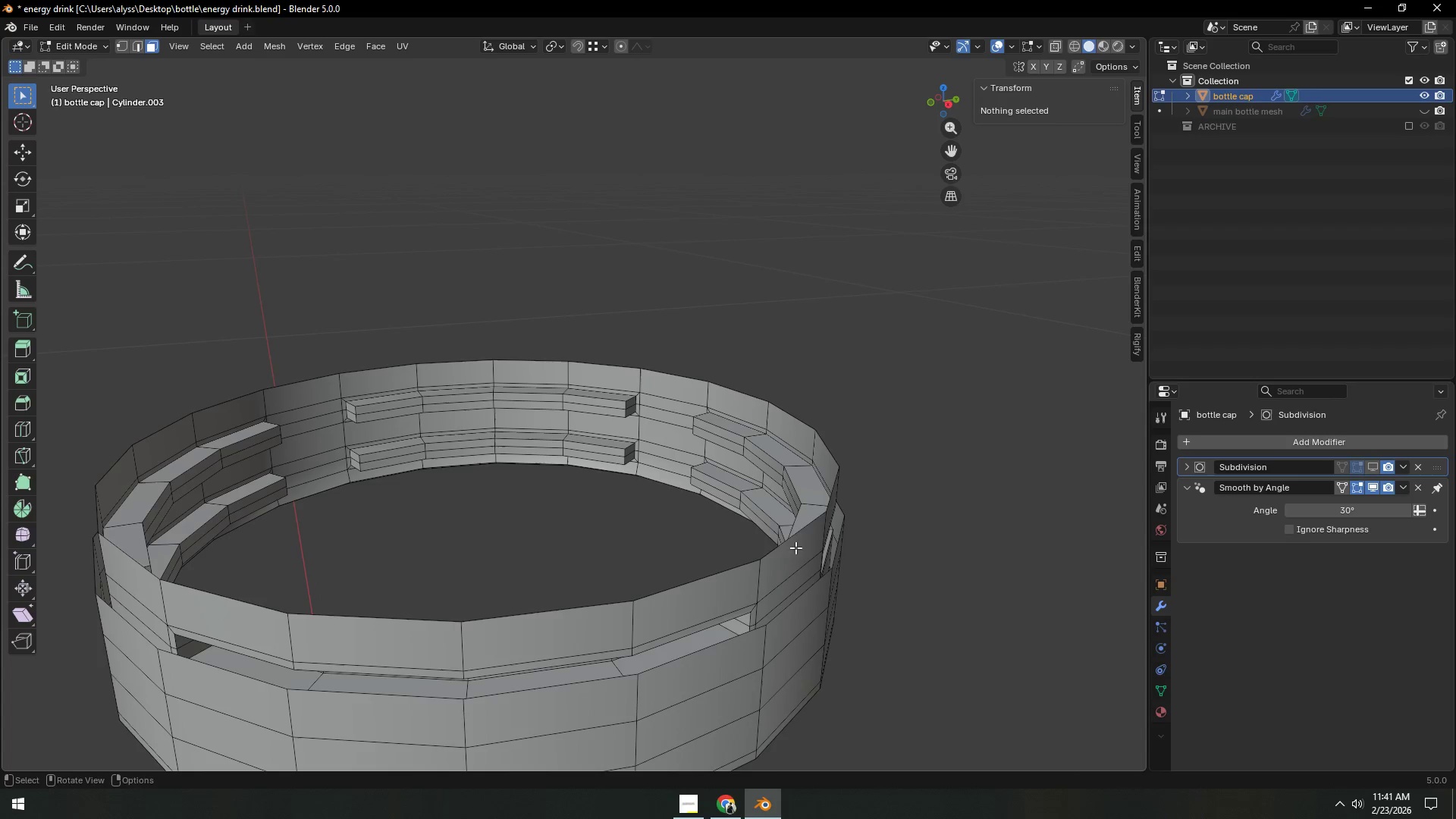 
scroll: coordinate [902, 525], scroll_direction: up, amount: 1.0
 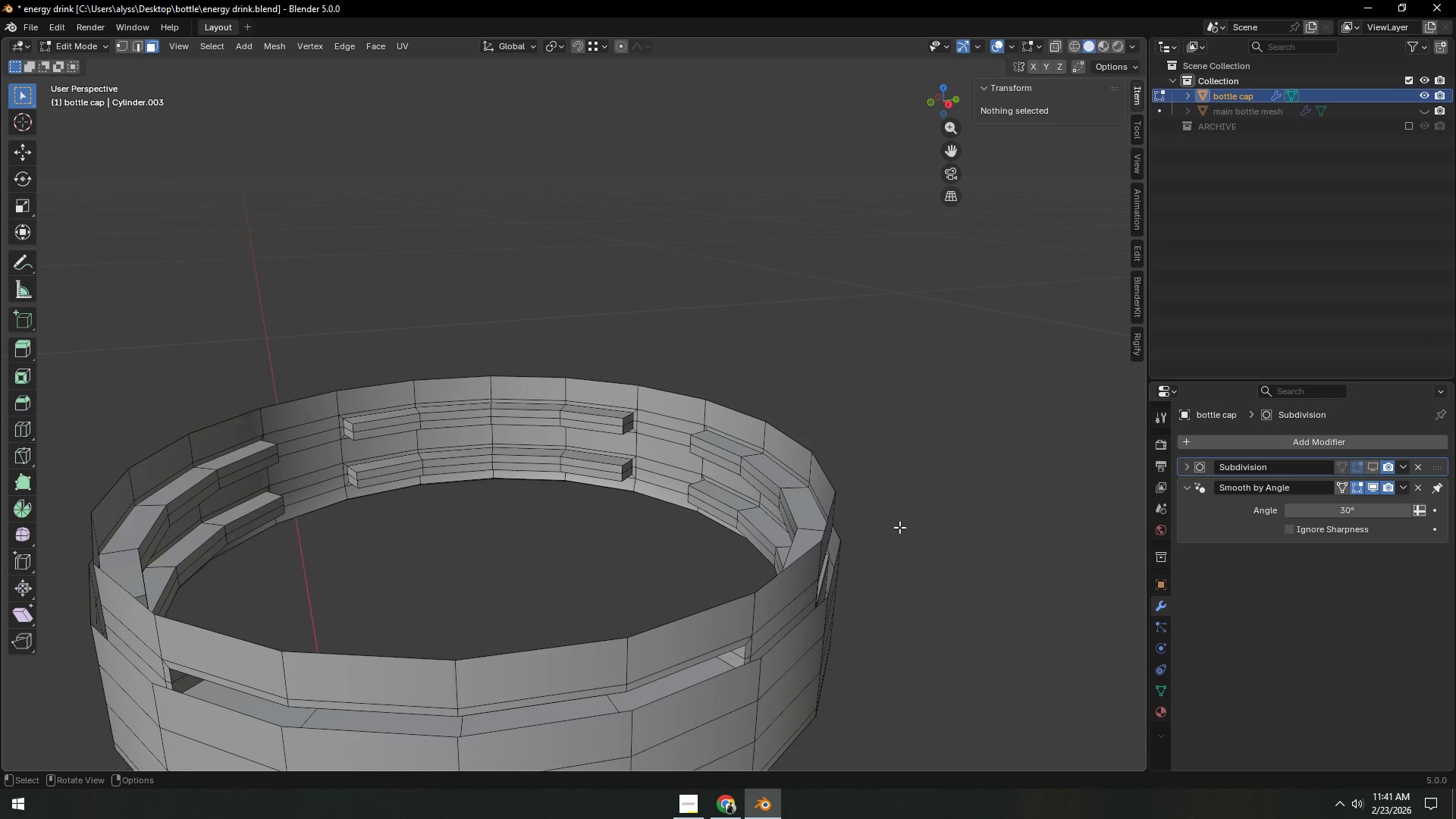 
hold_key(key=AltLeft, duration=0.34)
left_click([778, 548])
 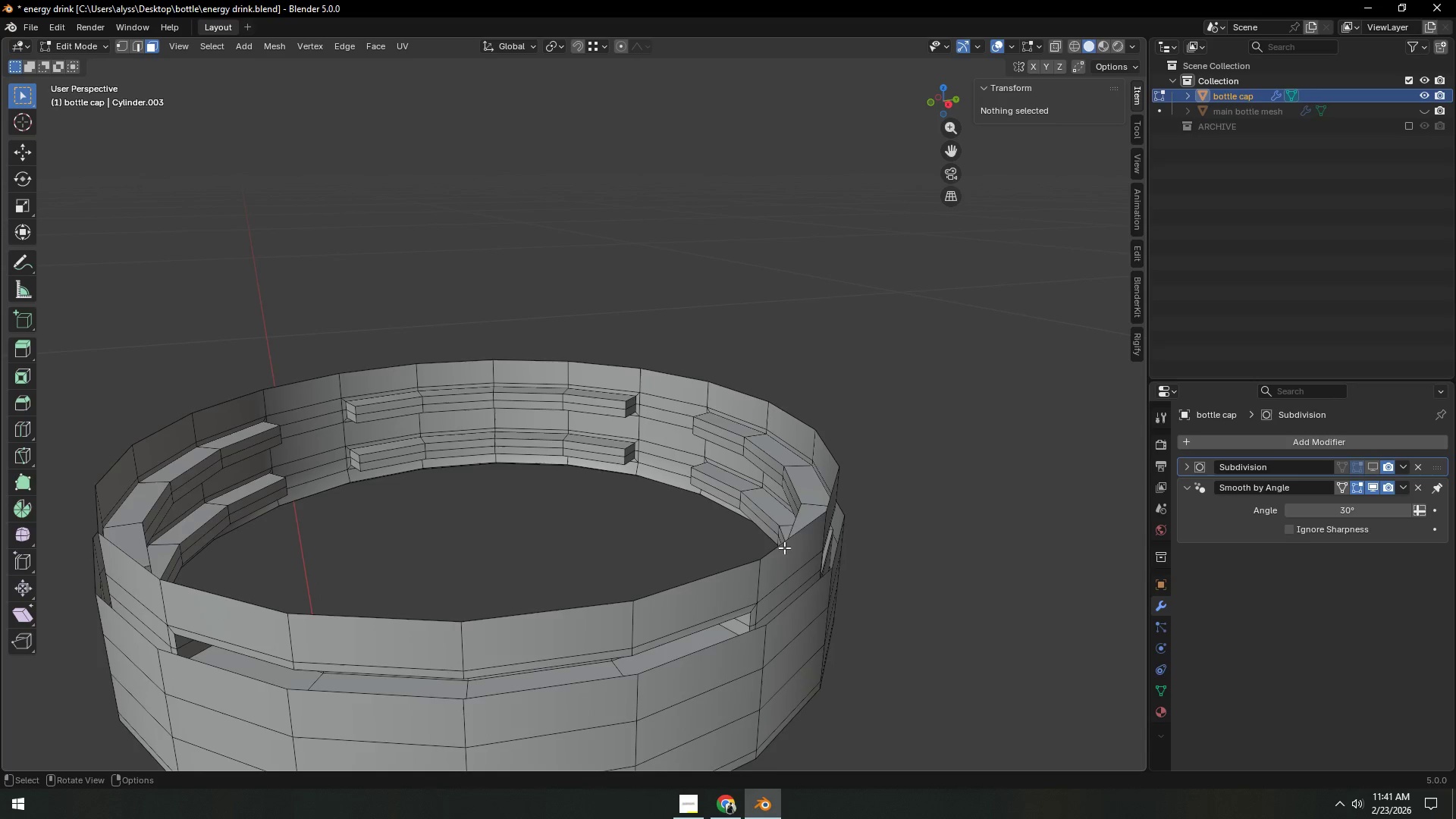 
key(2)
 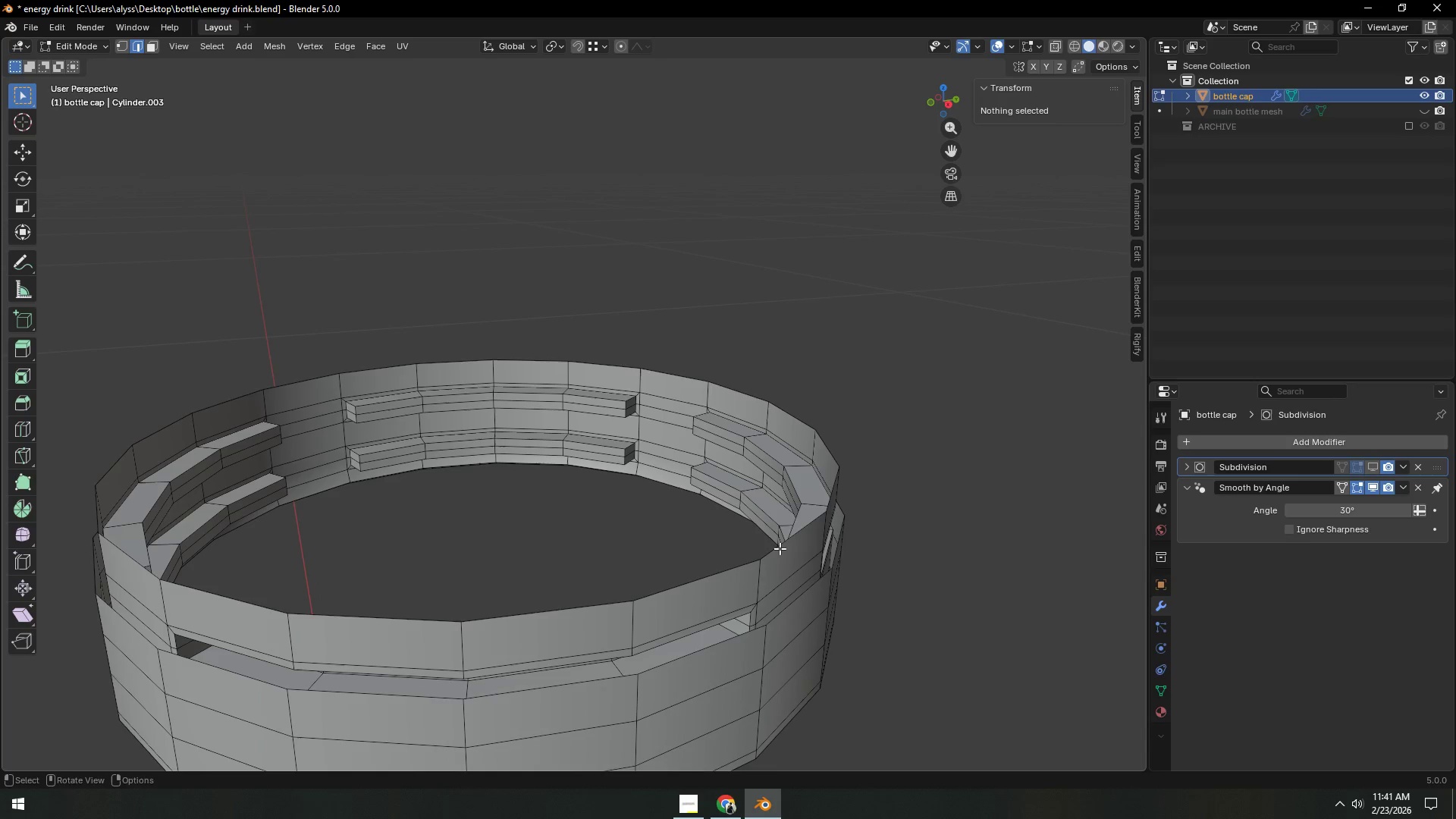 
hold_key(key=AltLeft, duration=0.34)
left_click([780, 548])
 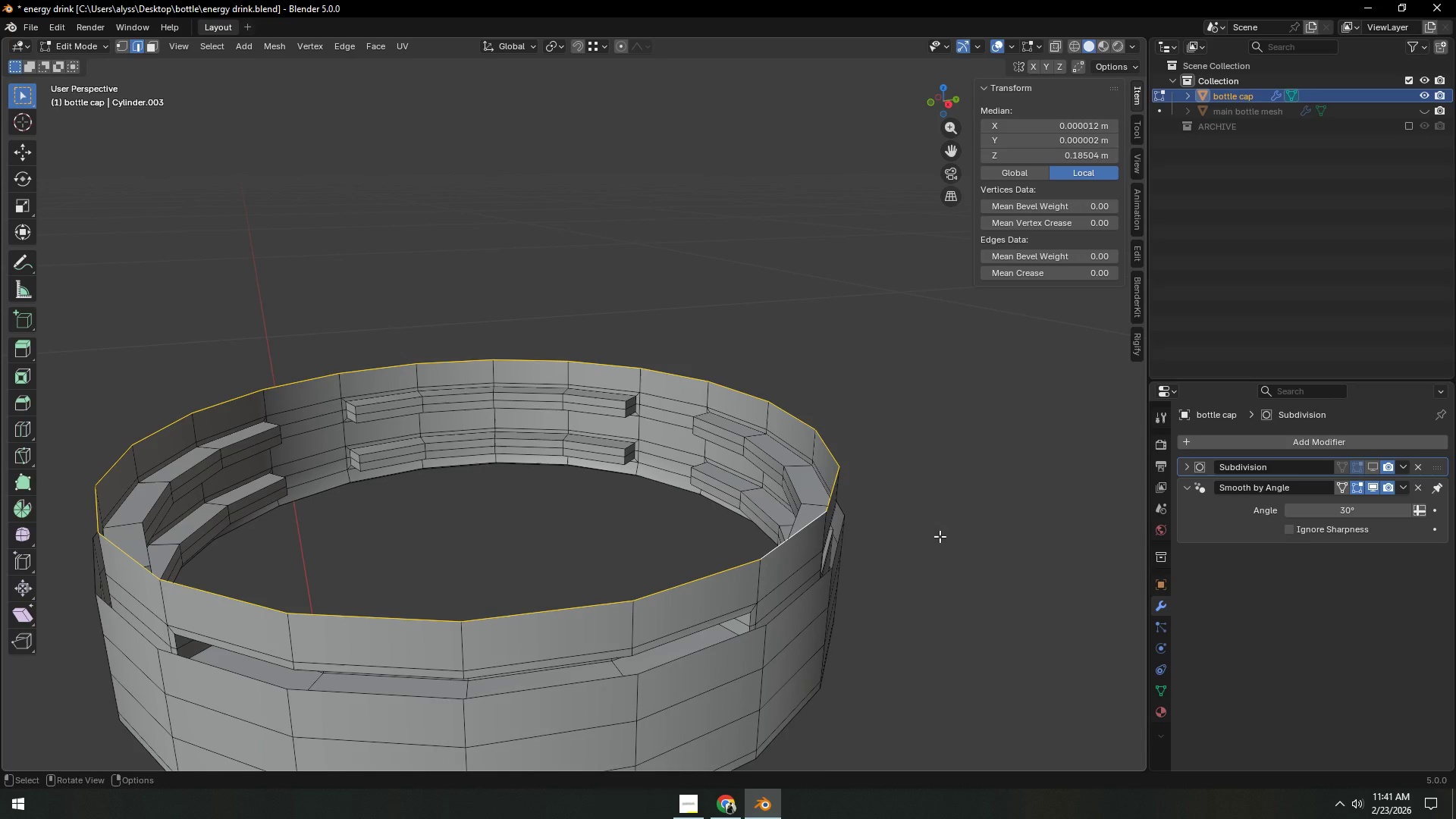 
key(S)
 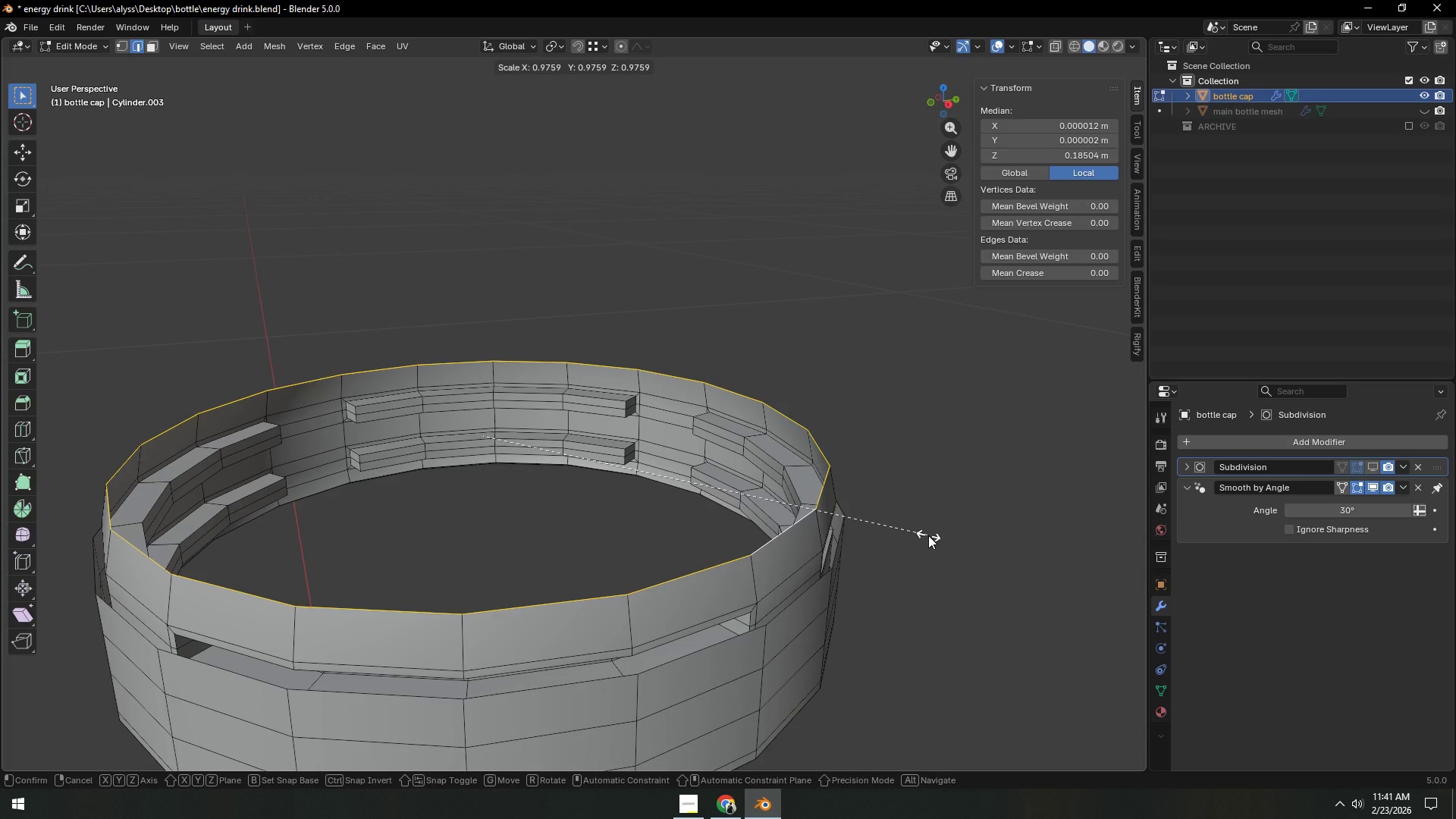 
left_click([928, 535])
 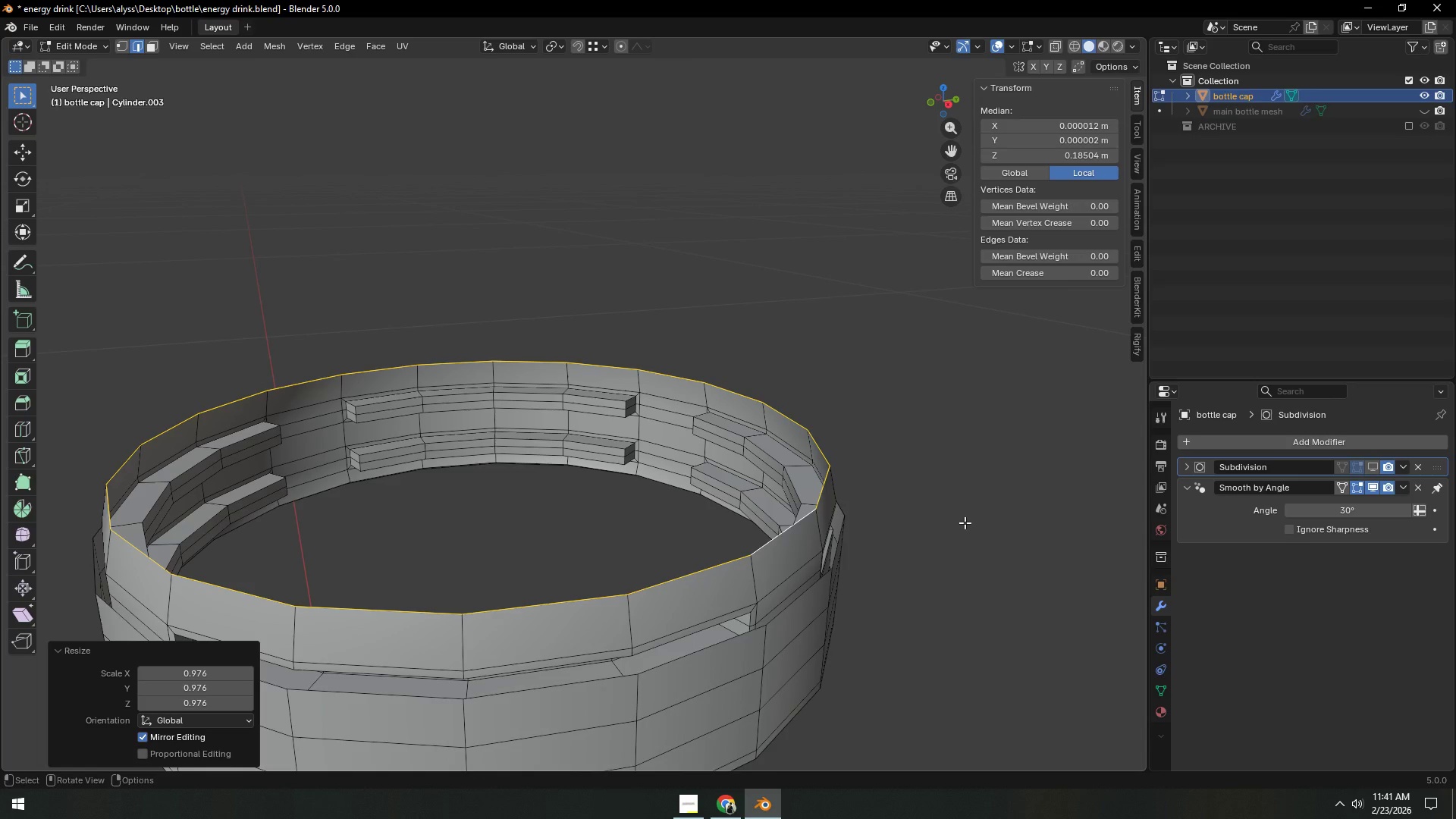 
type(es)
 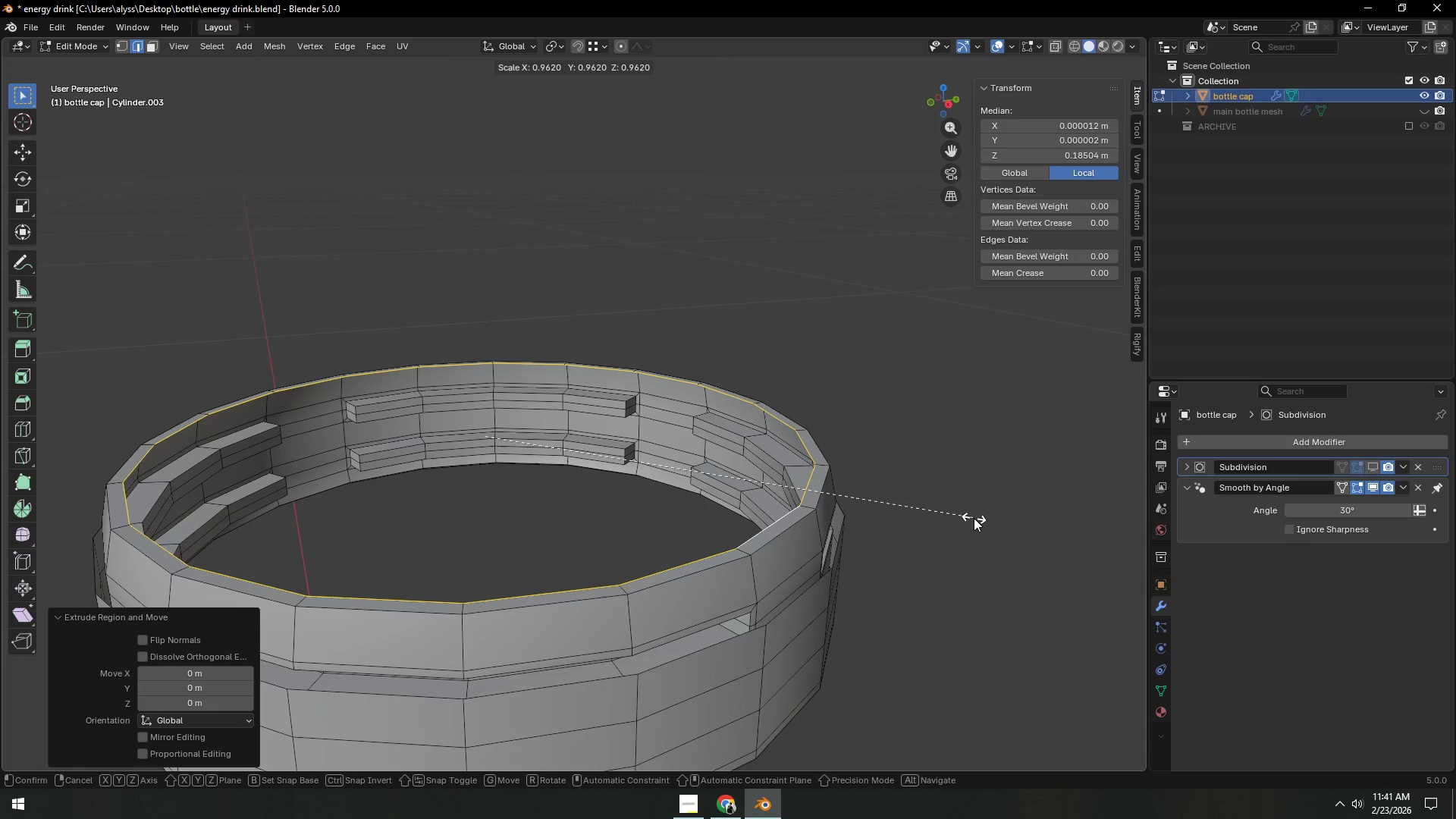 
left_click([974, 518])
 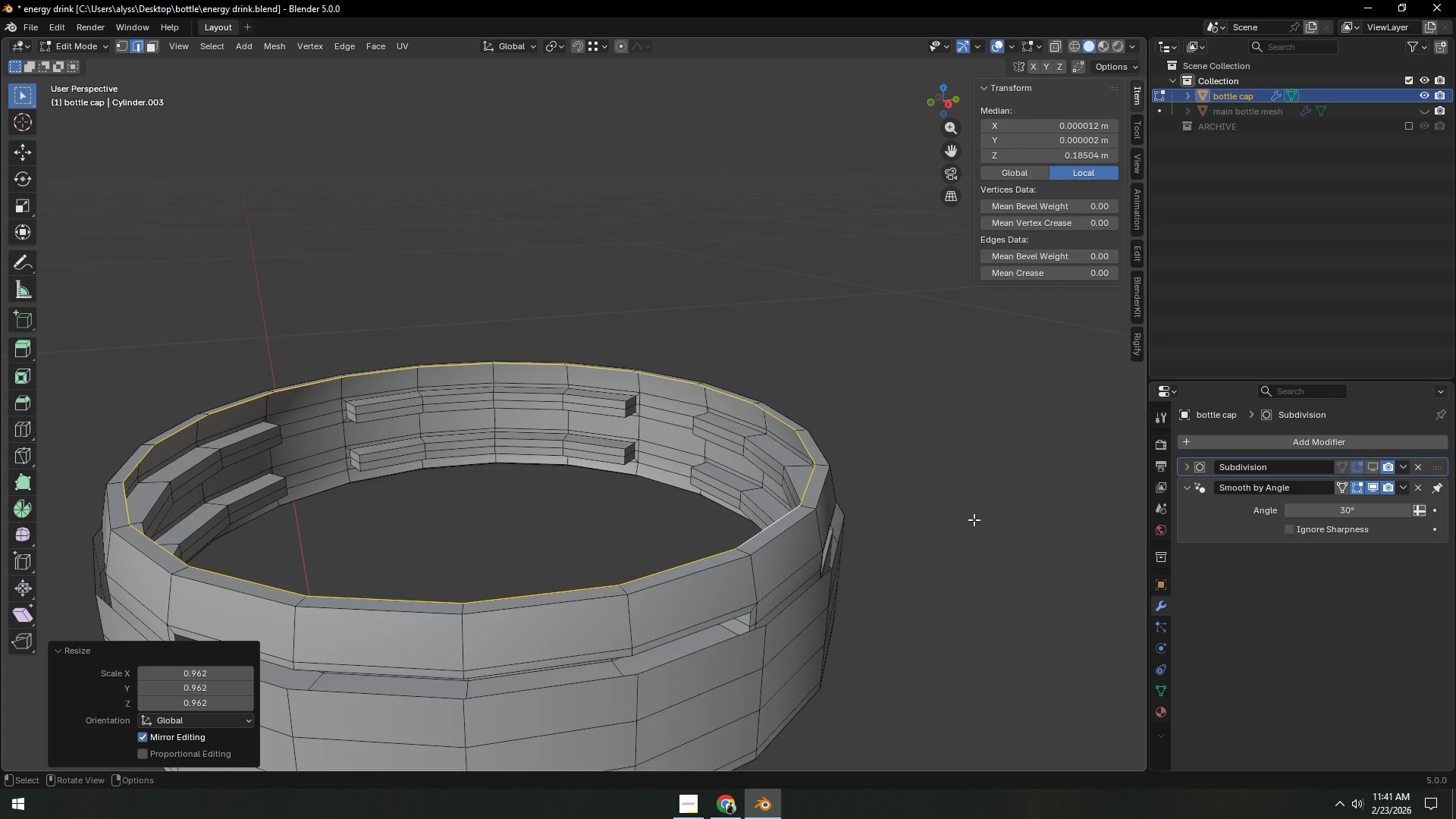 
wait(8.47)
 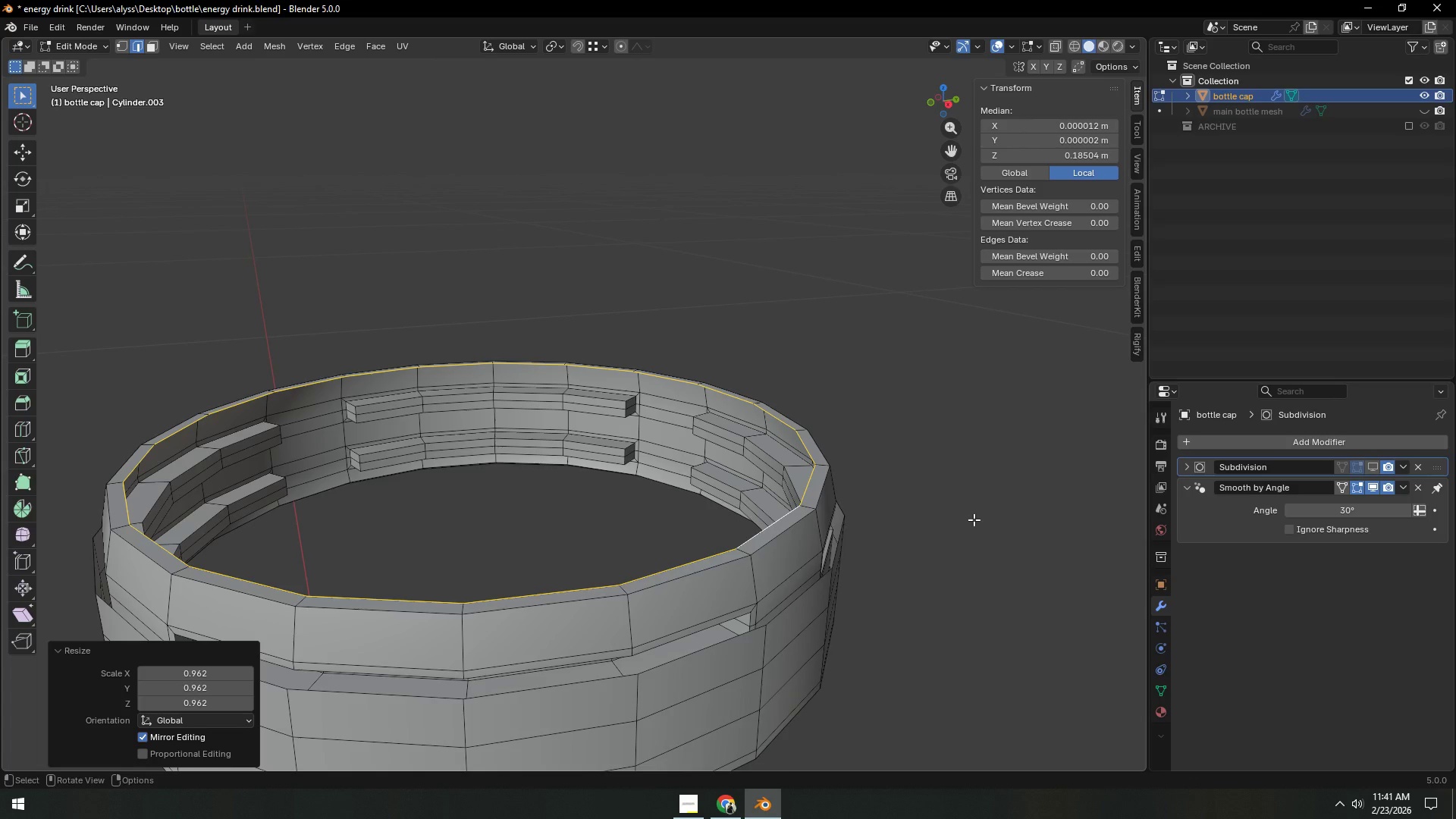 
key(E)
 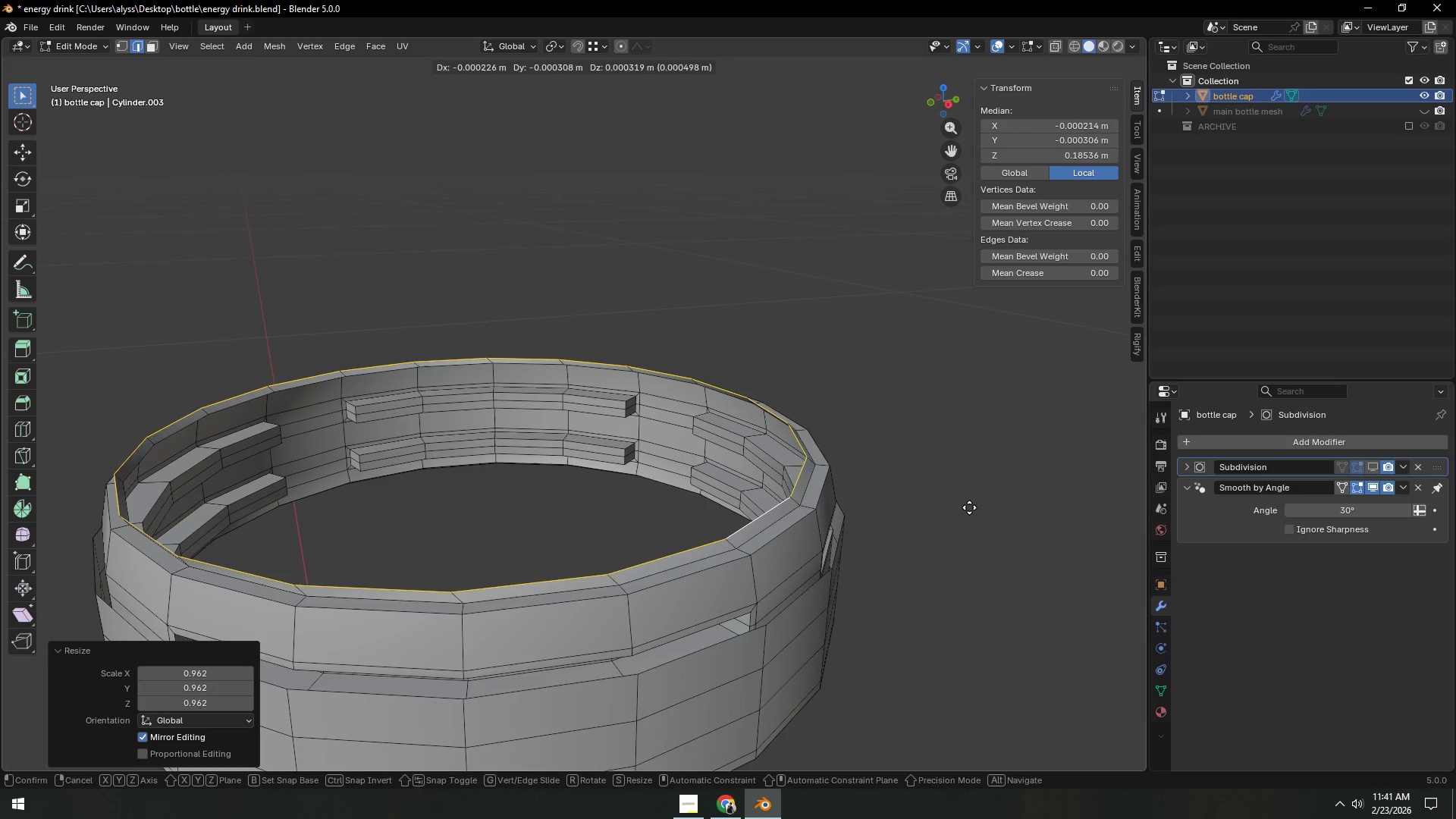 
right_click([969, 507])
 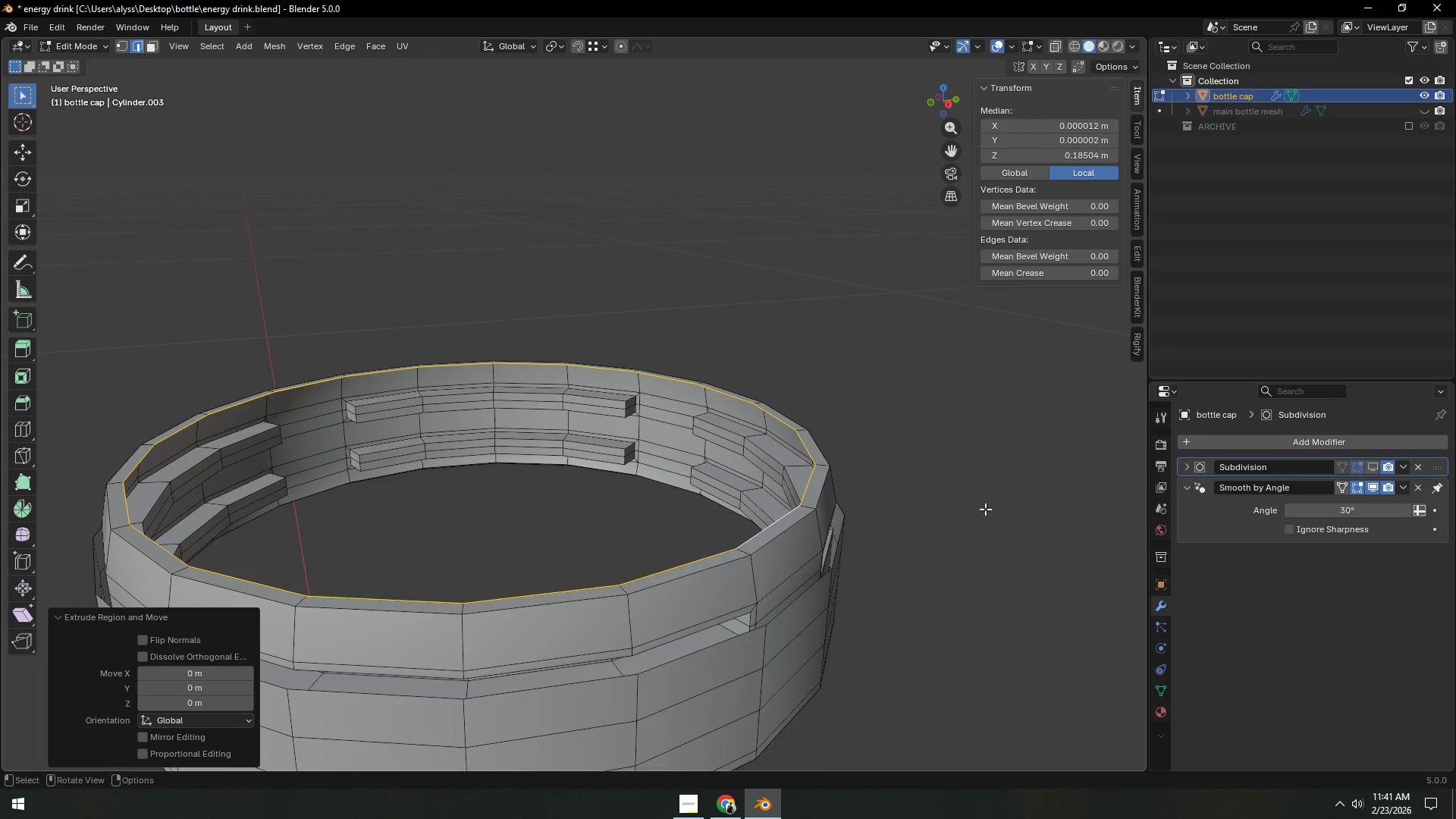 
key(S)
 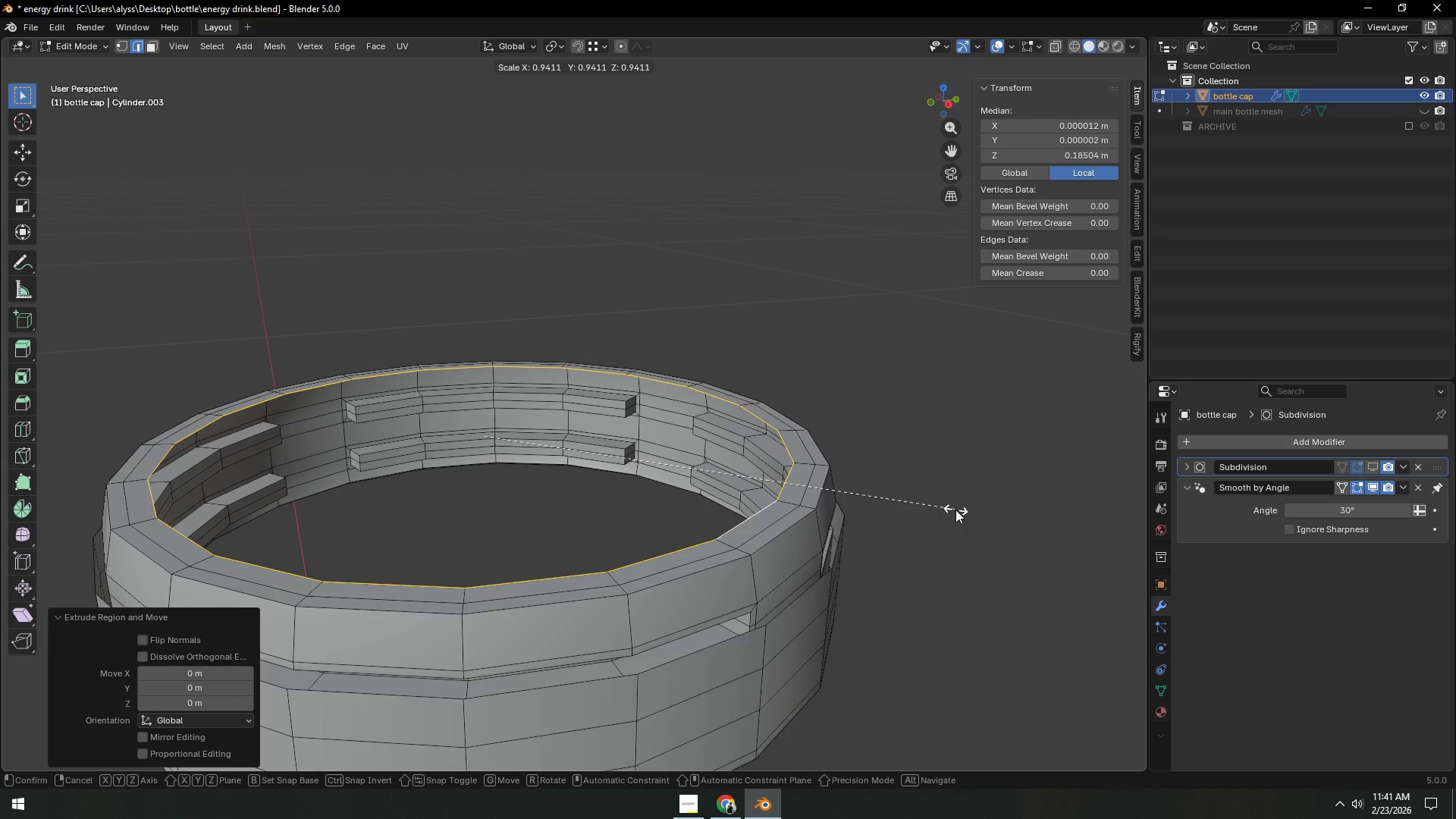 
left_click([956, 510])
 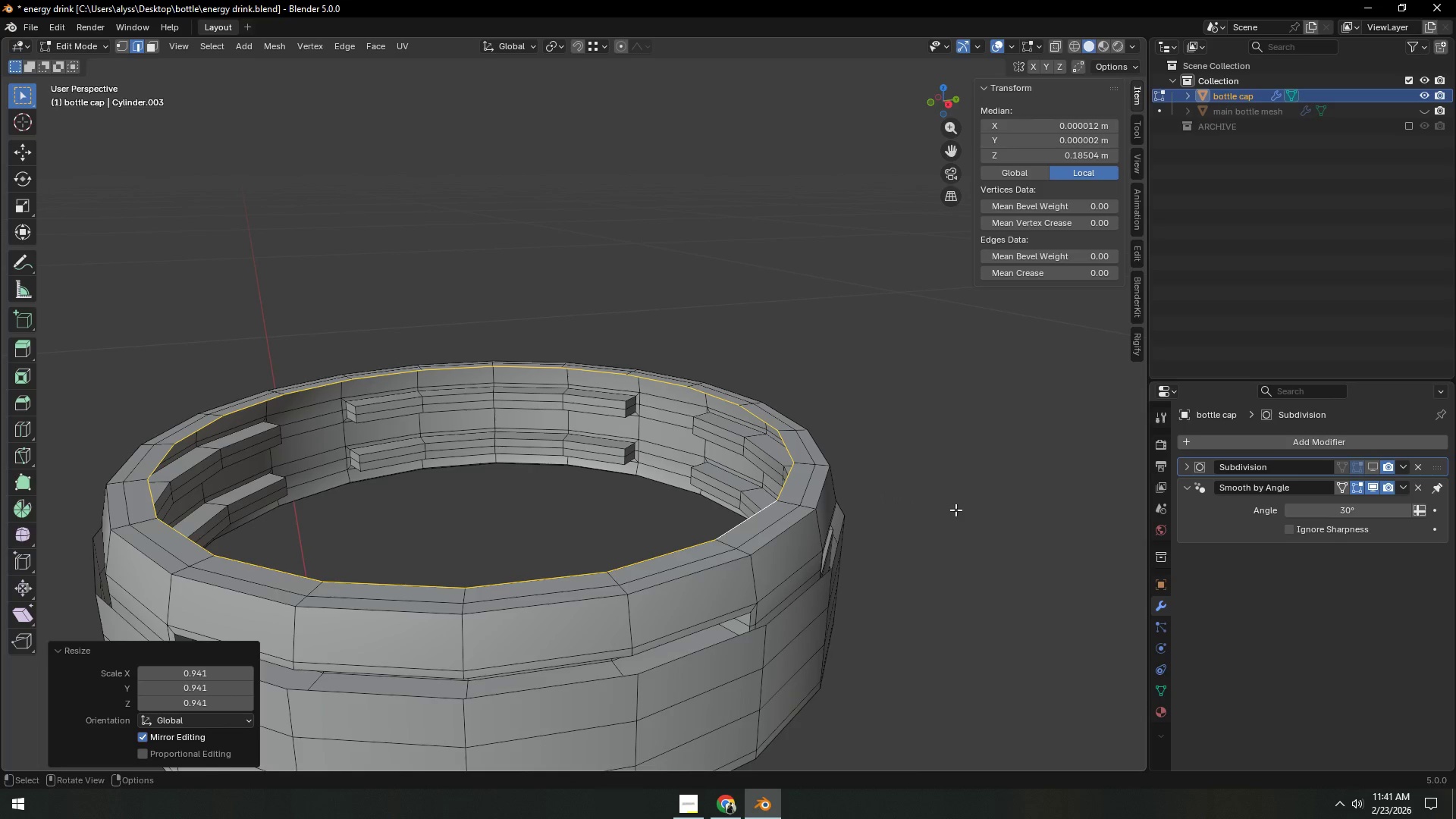 
key(E)
 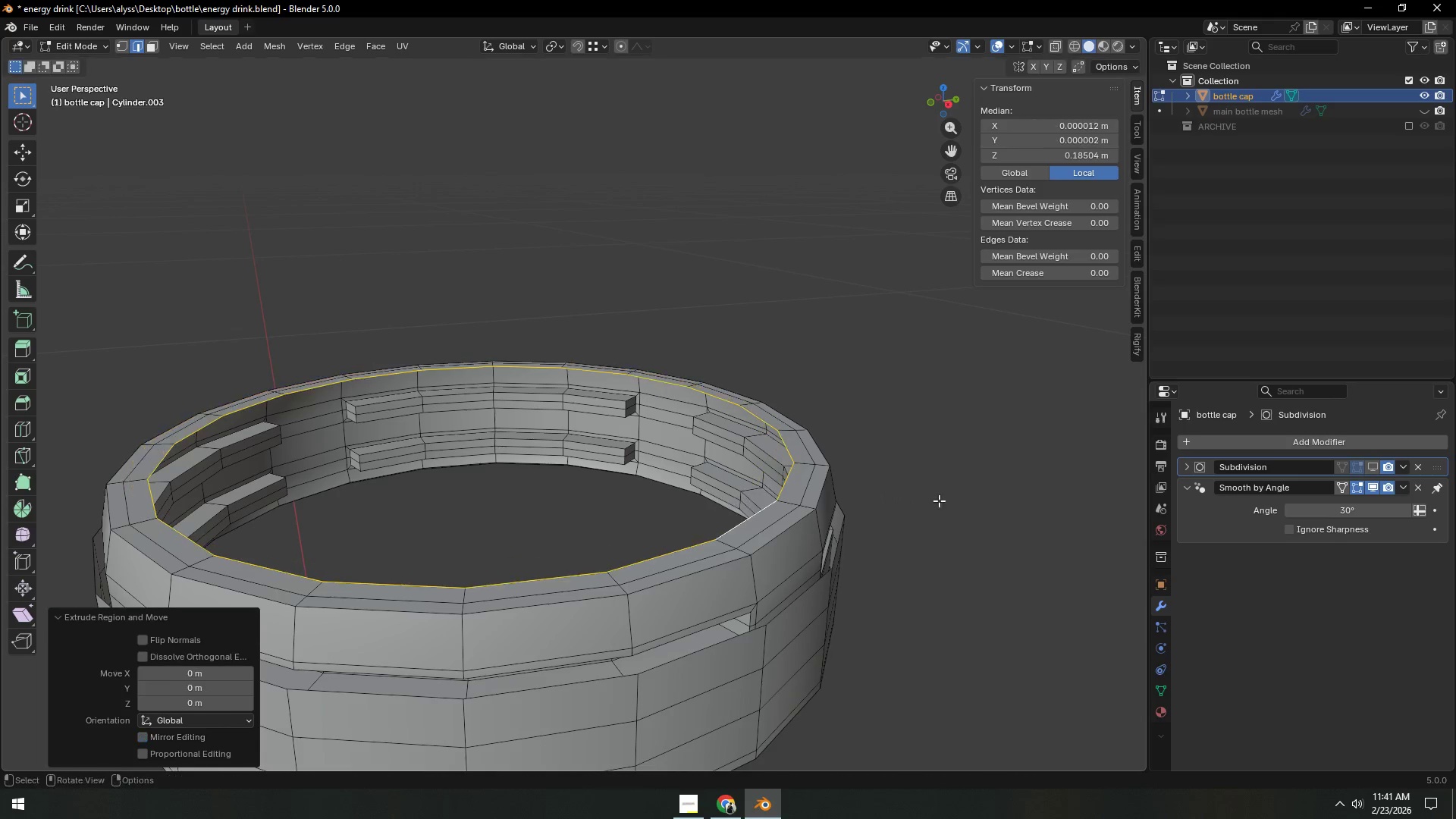 
key(S)
 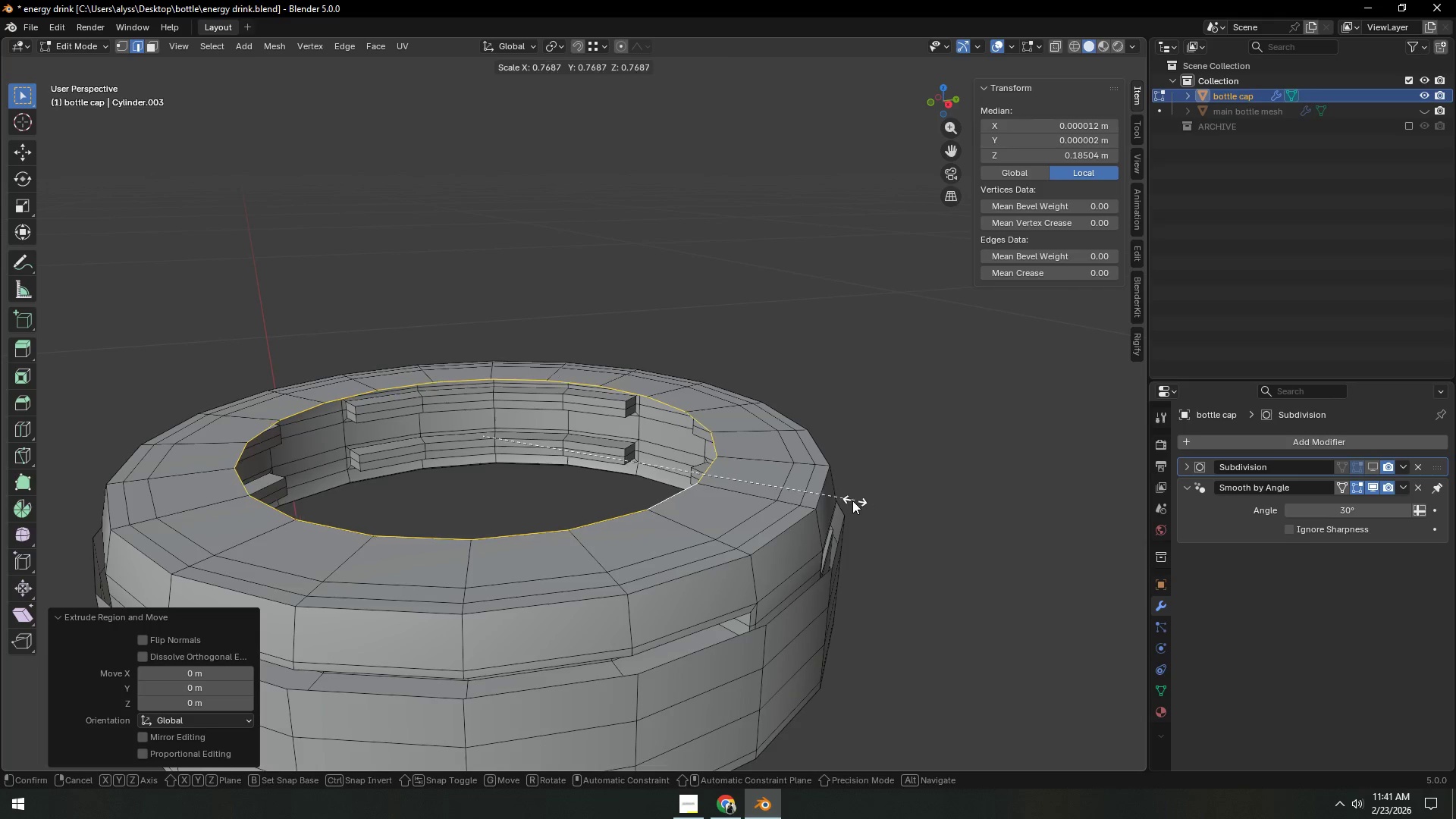 
left_click([843, 500])
 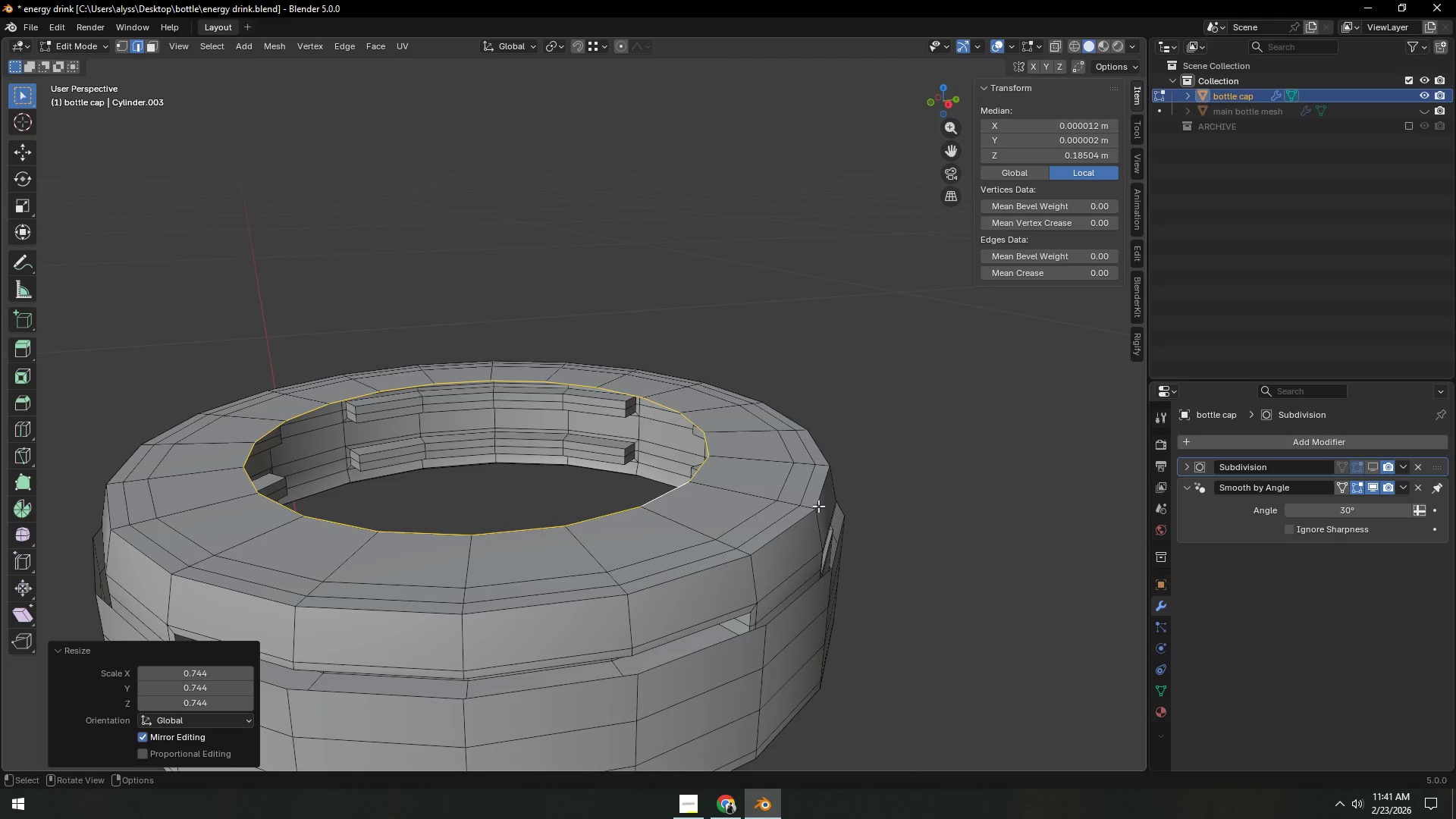 
key(3)
 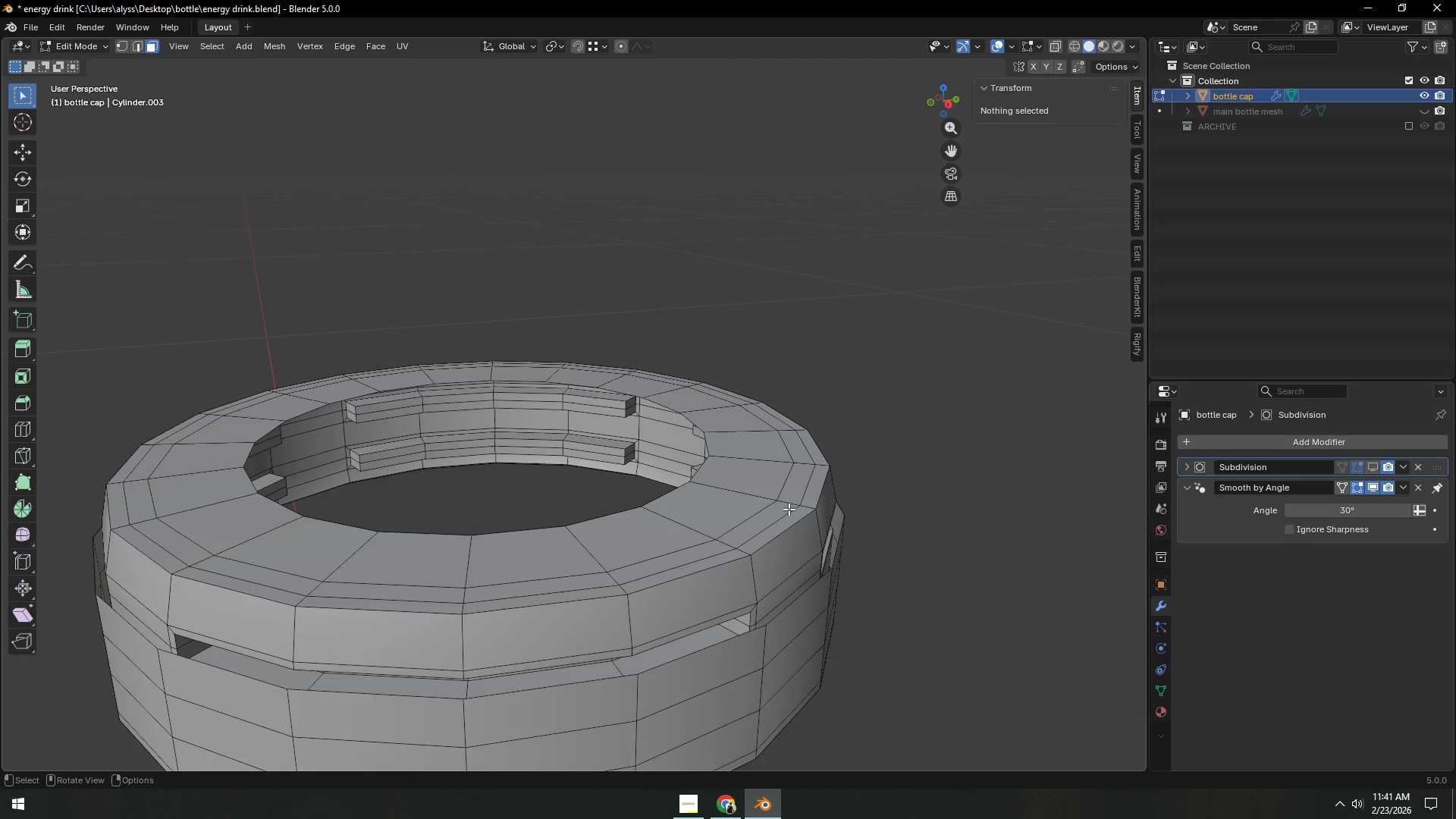 
hold_key(key=AltLeft, duration=0.83)
left_click([785, 508])
 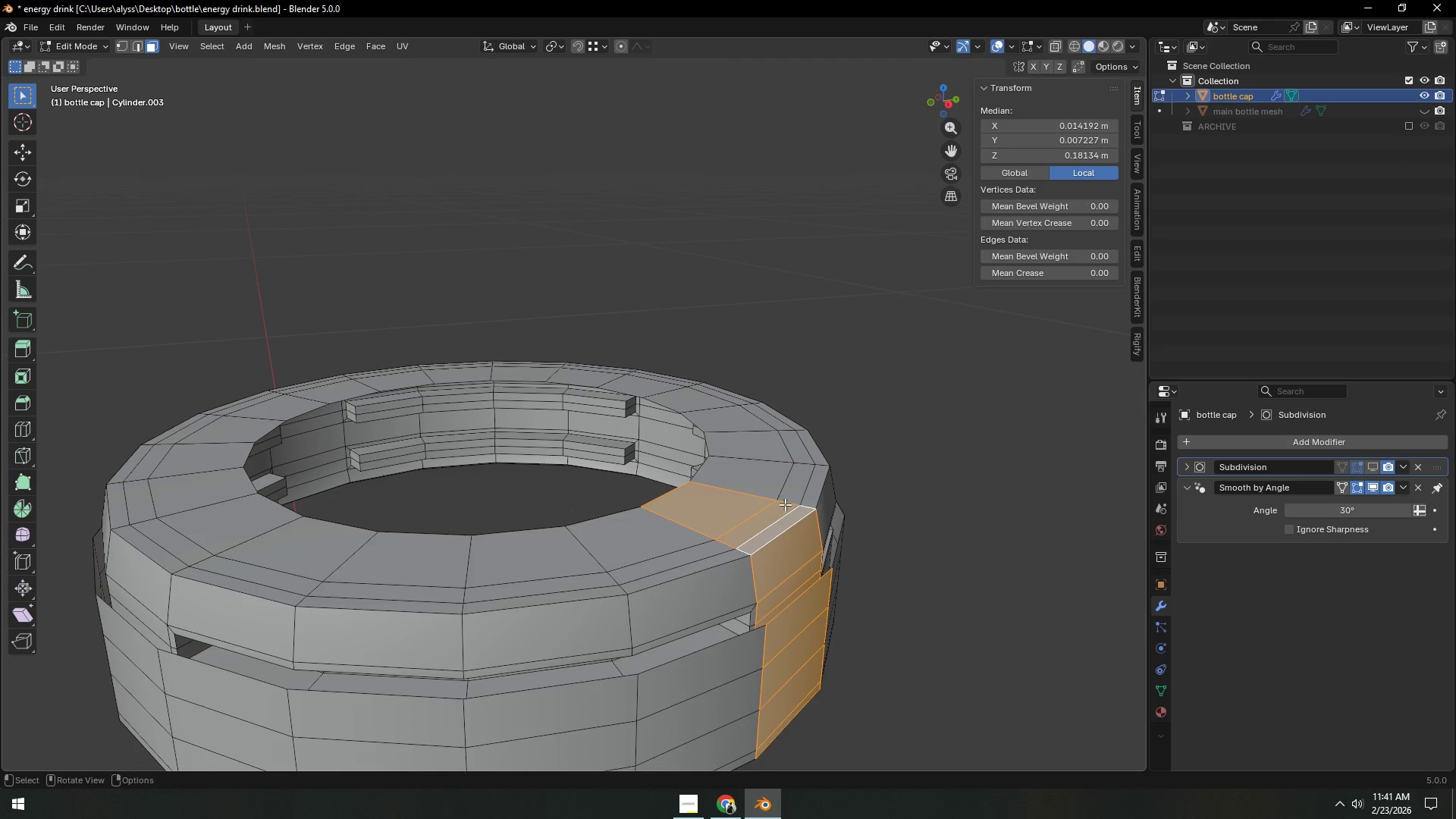 
key(2)
 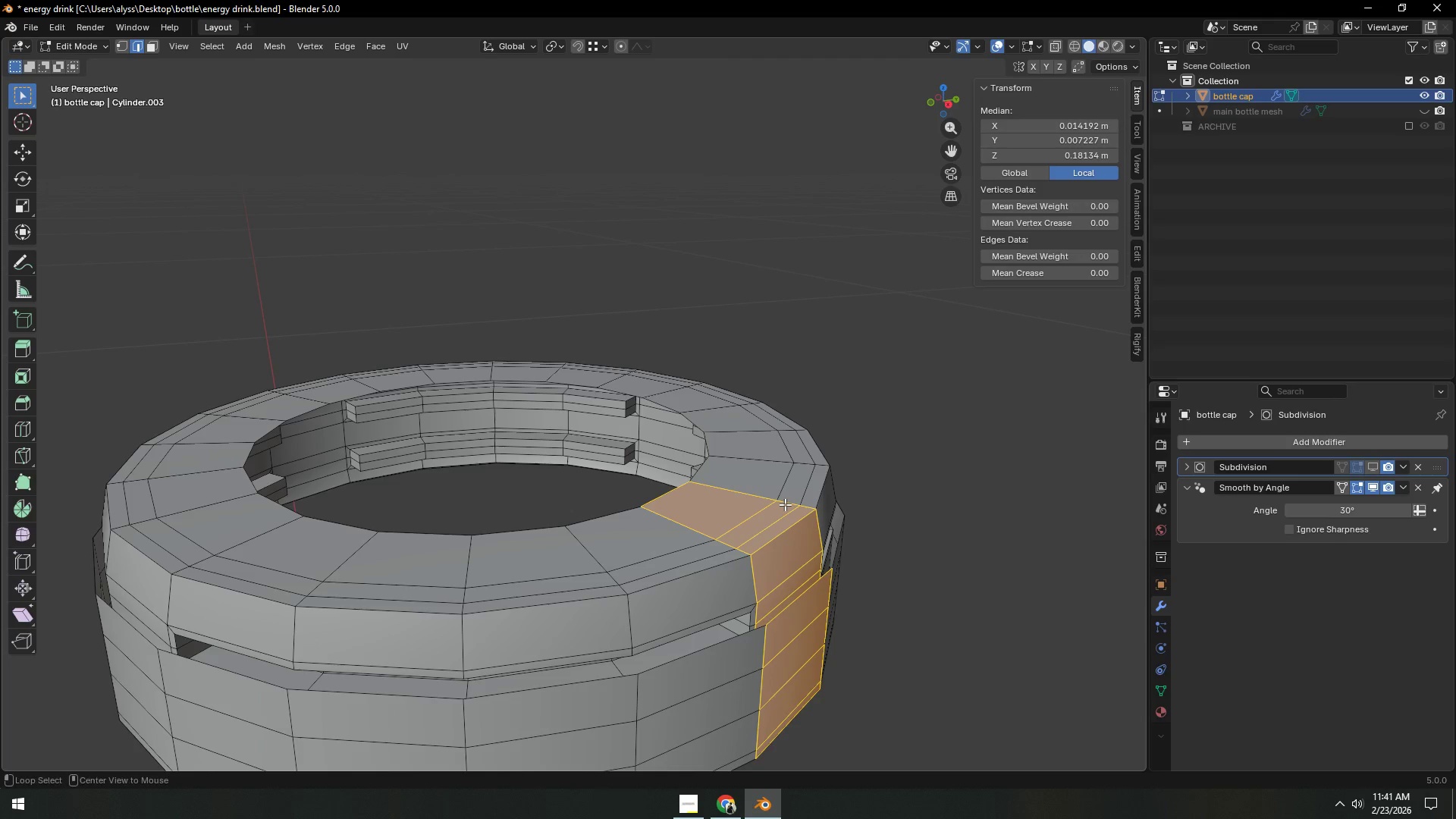 
hold_key(key=AltLeft, duration=0.59)
left_click([785, 504])
 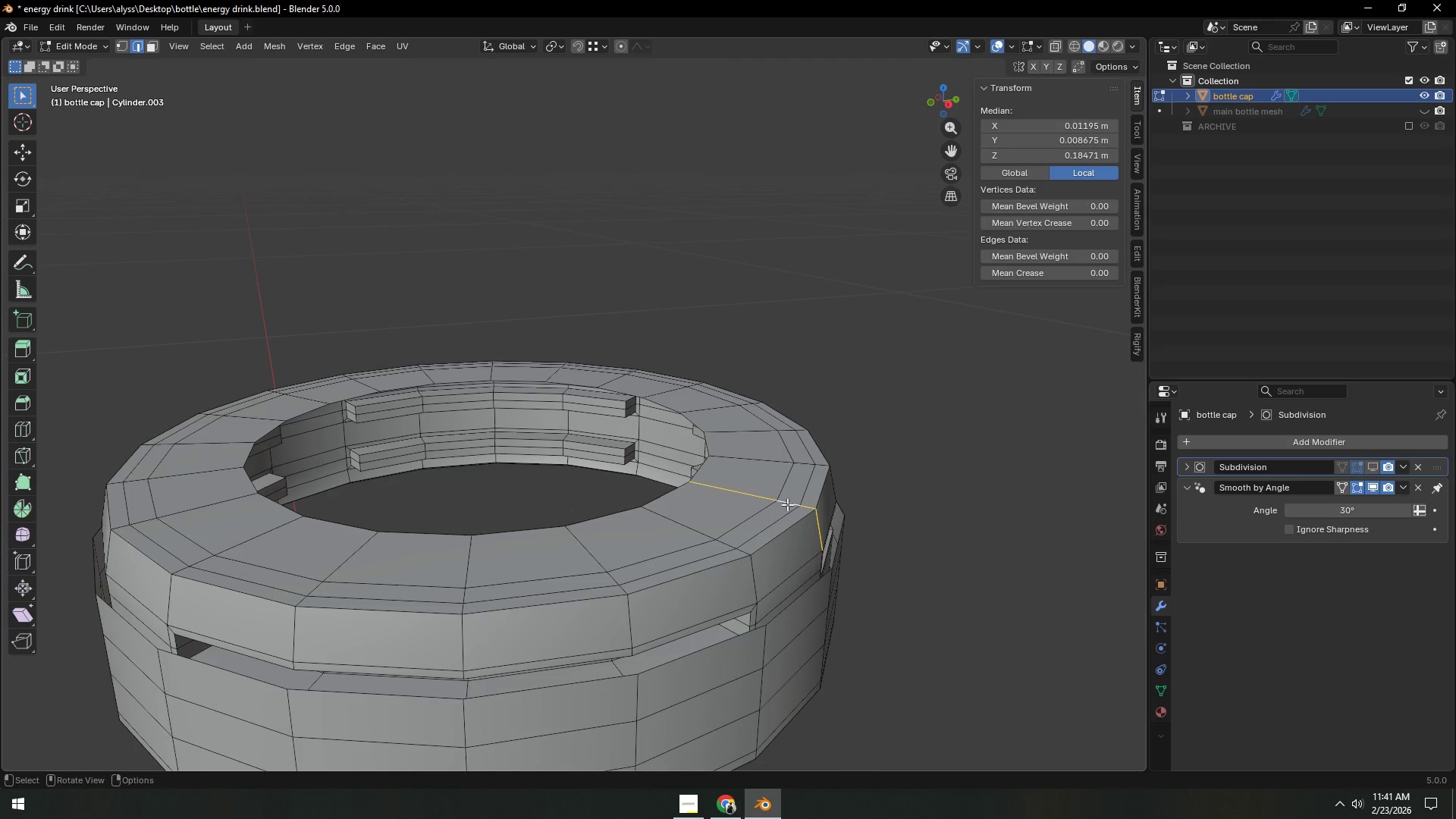 
key(3)
 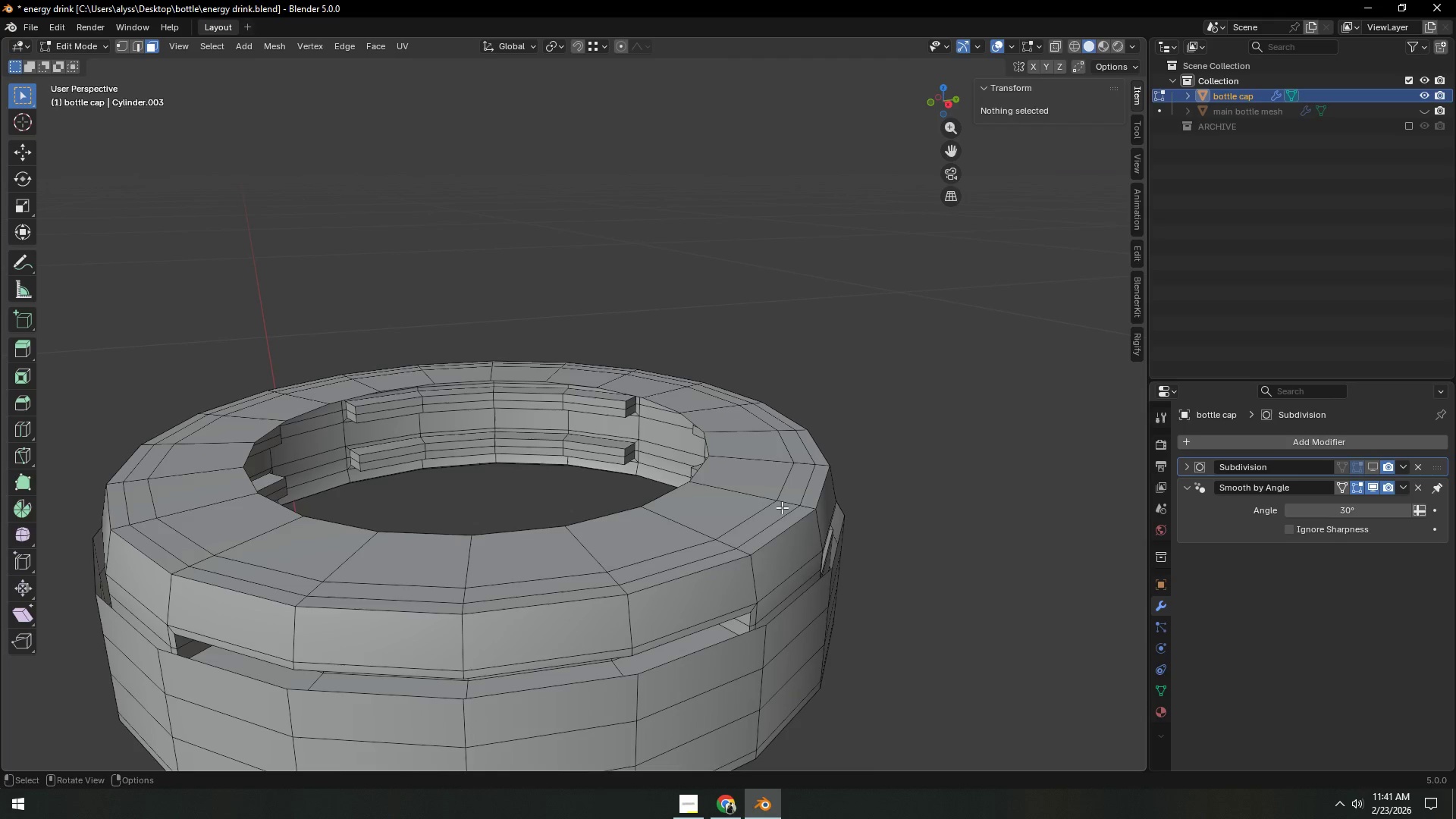 
left_click([782, 507])
 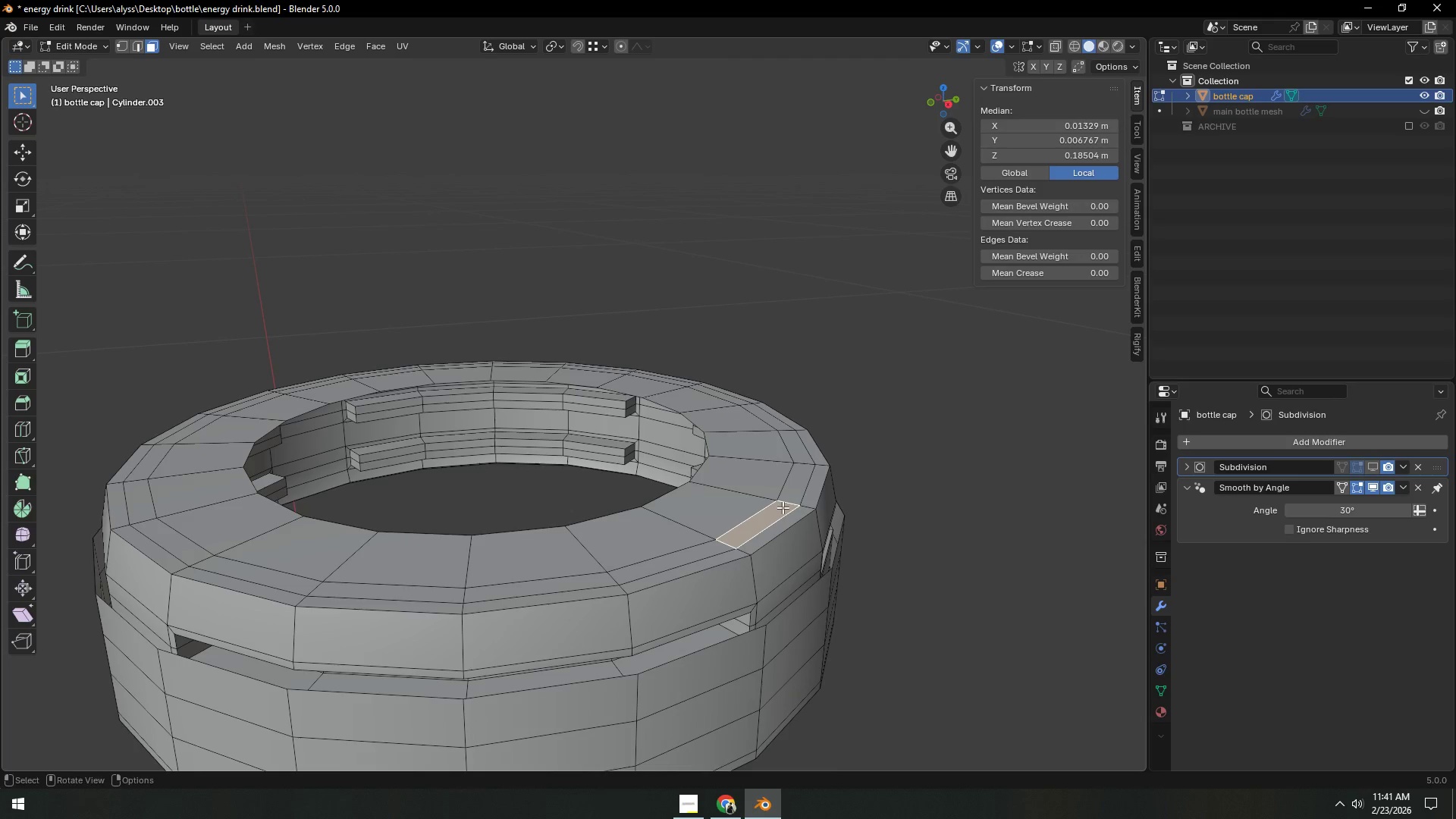 
hold_key(key=AltLeft, duration=0.55)
left_click([783, 507])
 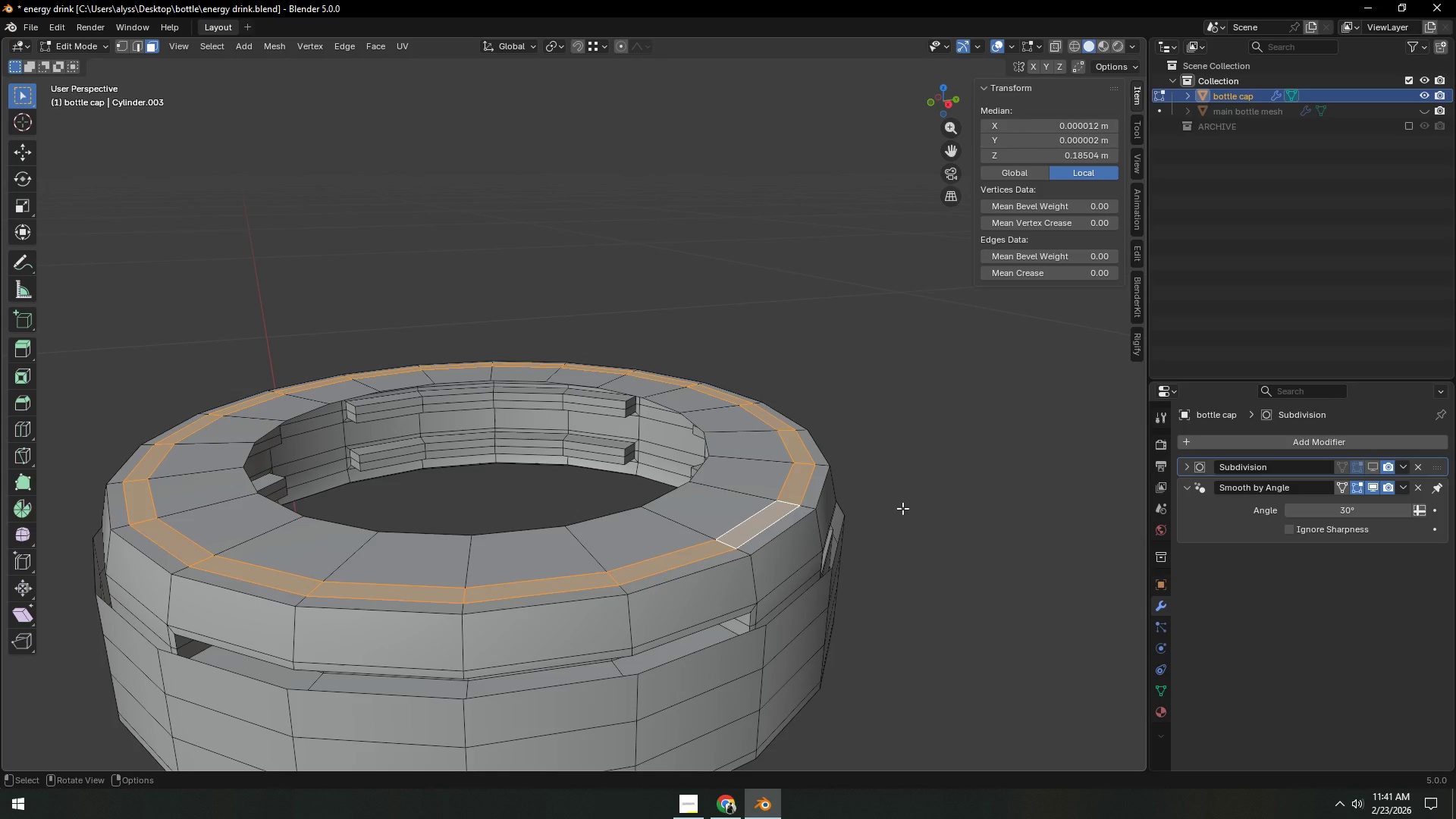 
type(ez)
 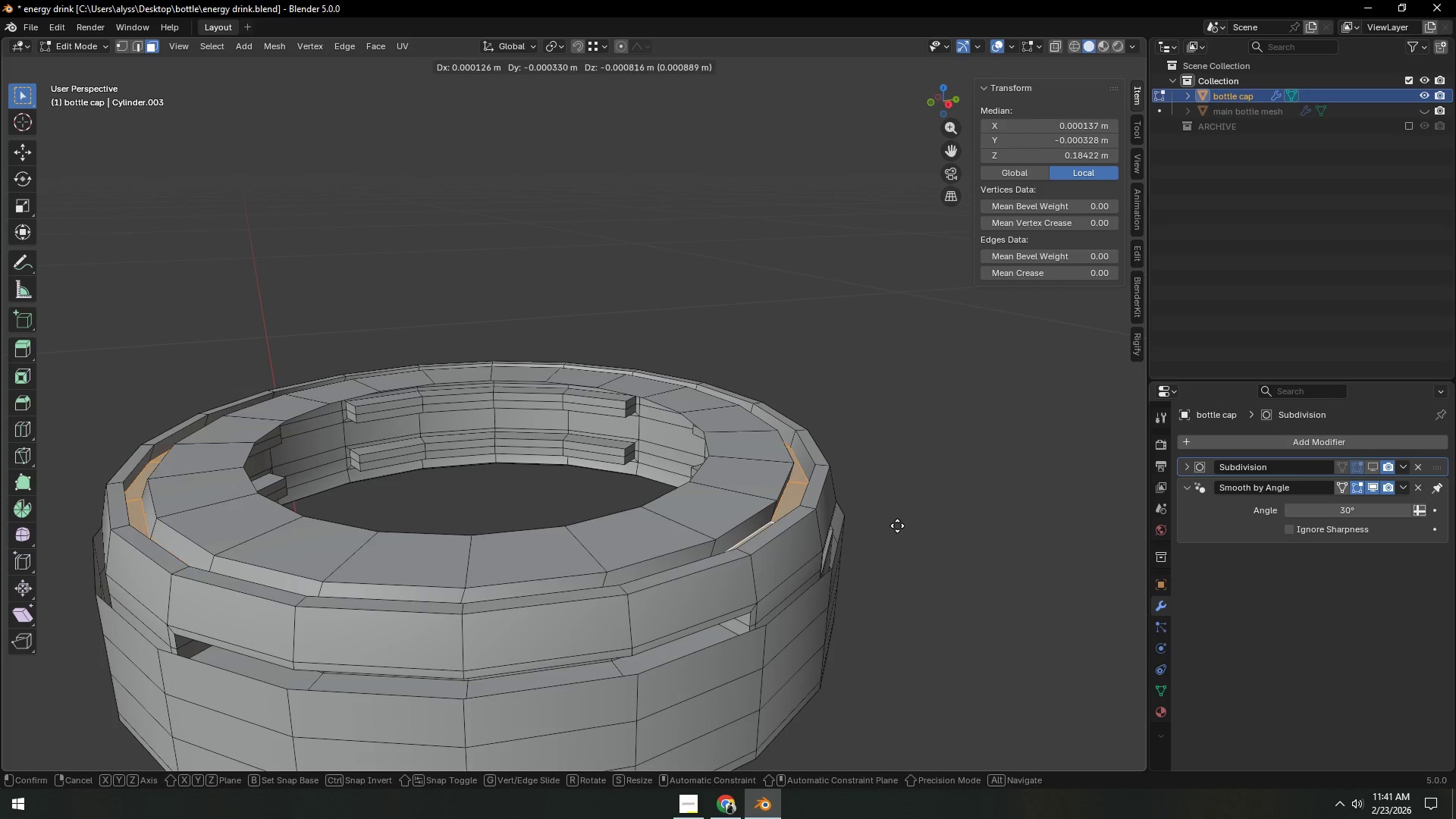 
key(Z)
 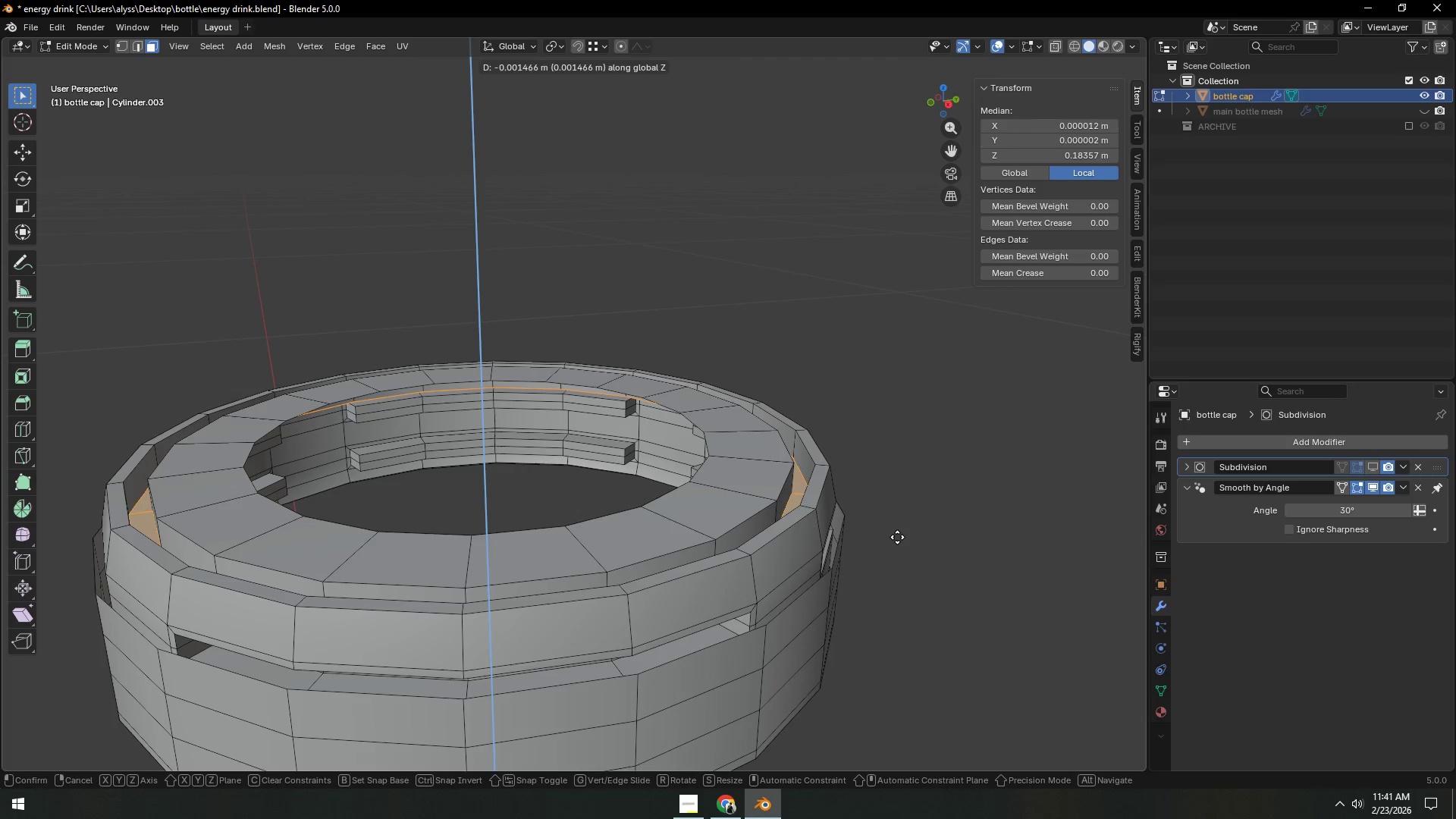 
left_click([897, 538])
 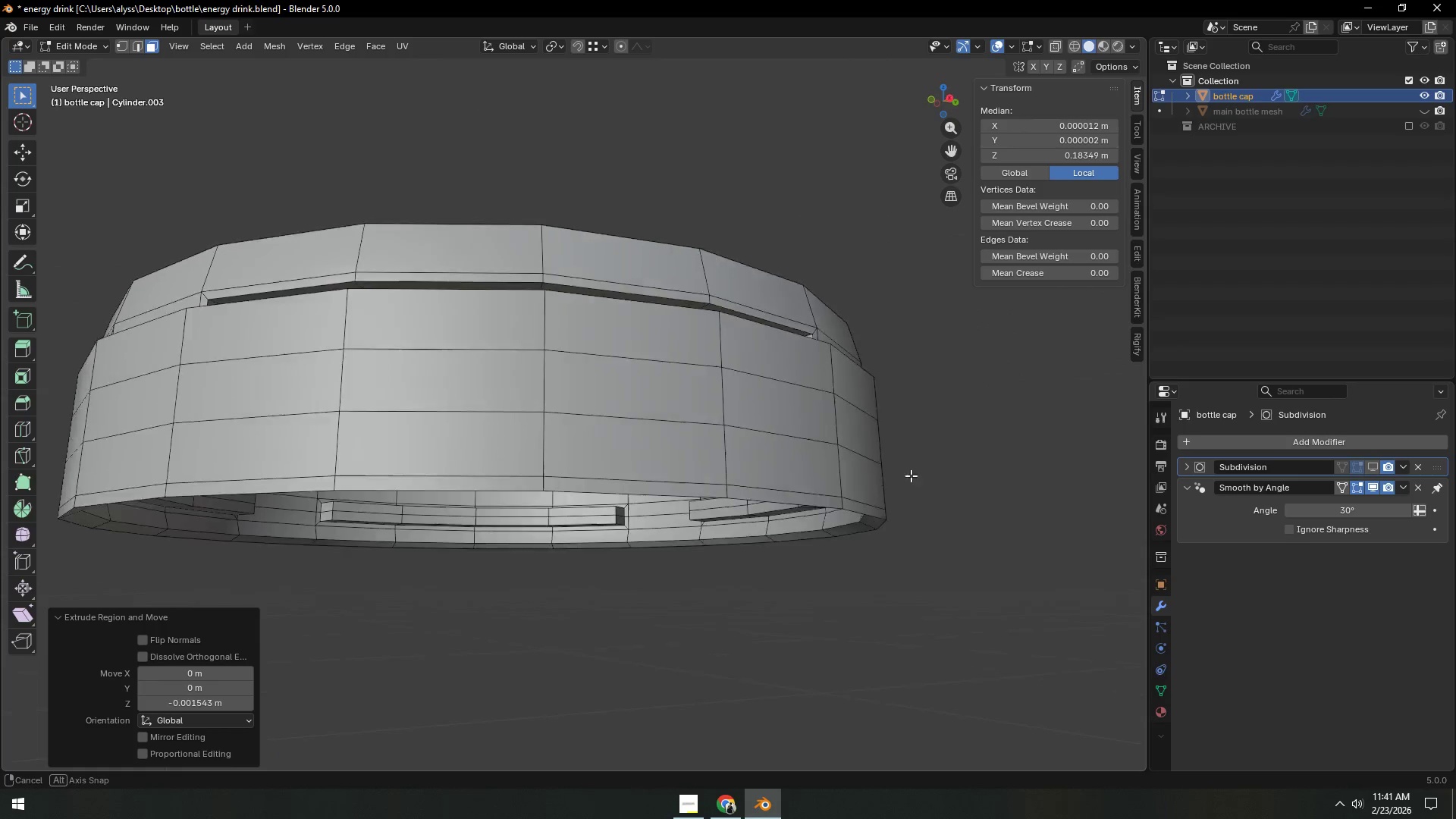 
key(S)
 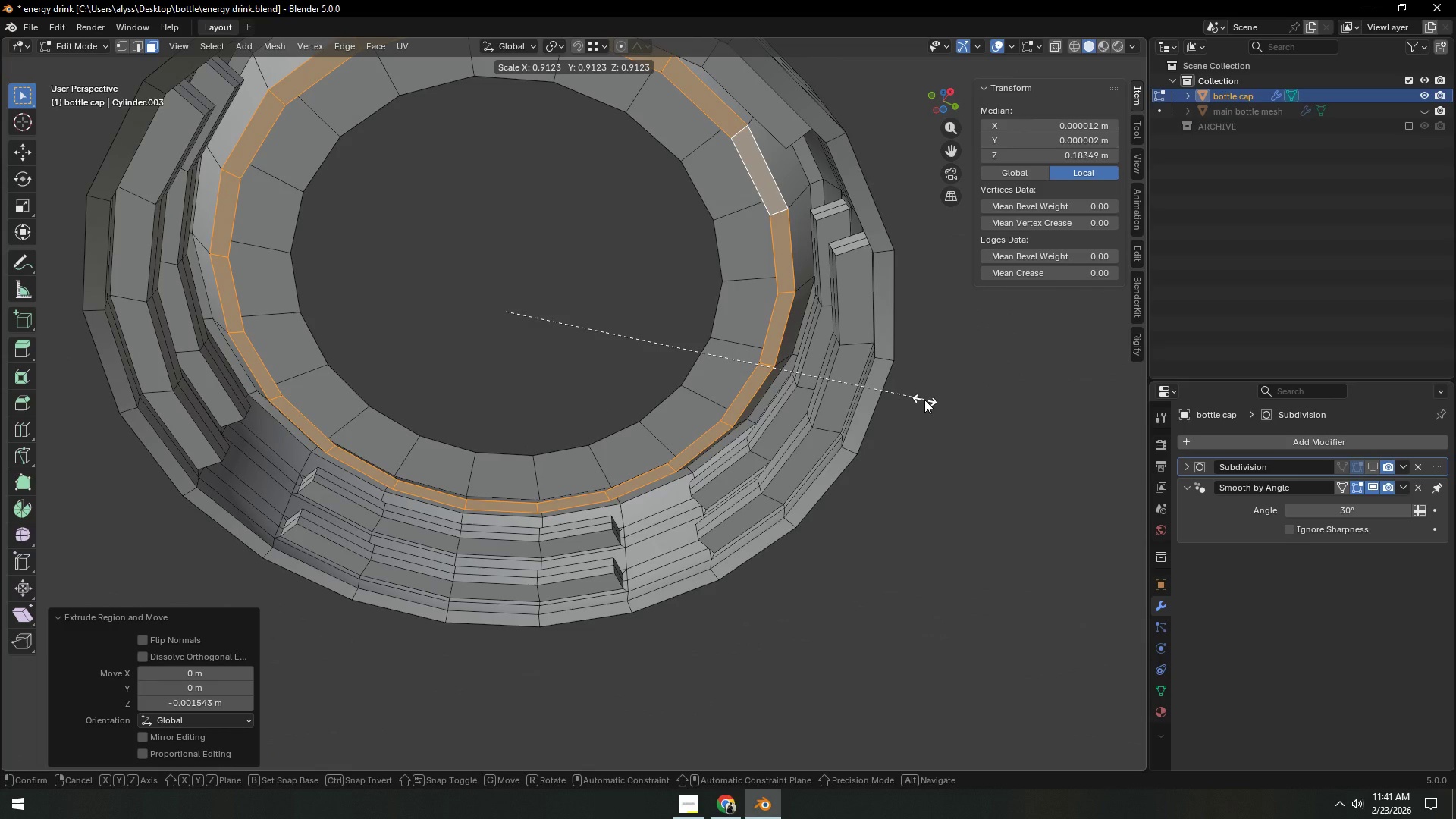 
left_click([924, 400])
 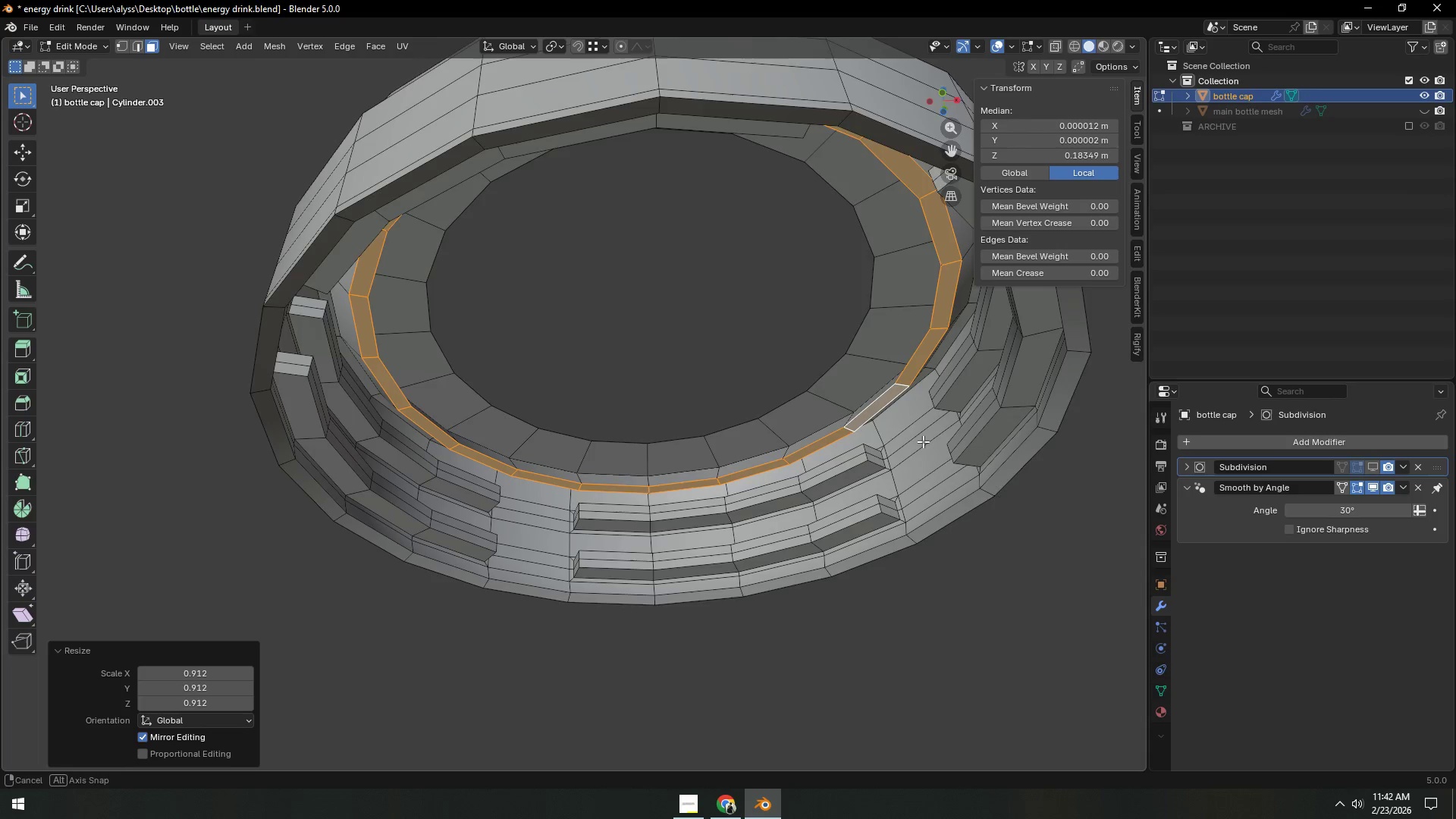 
hold_key(key=ShiftLeft, duration=0.31)
 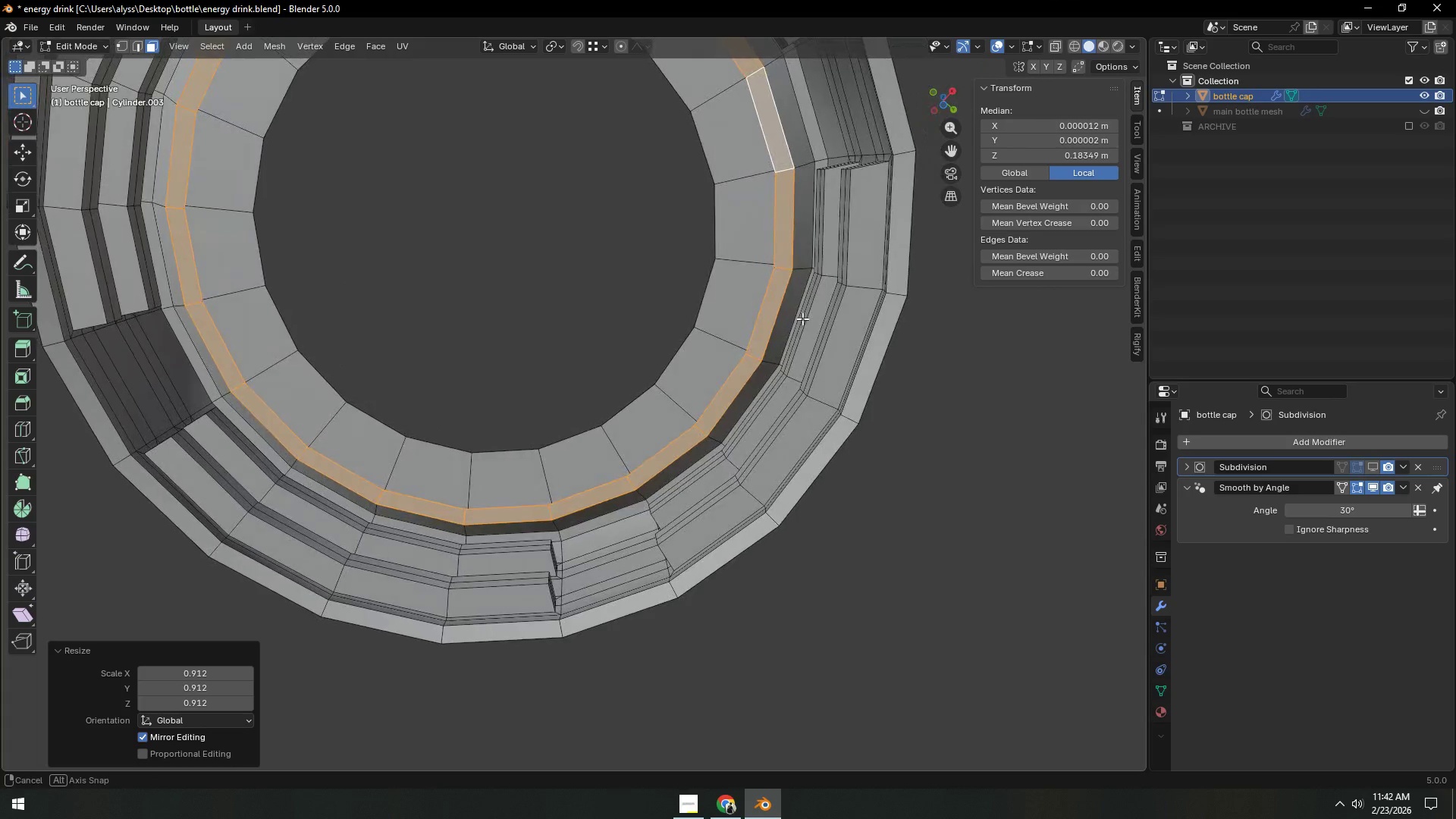 
scroll: coordinate [920, 454], scroll_direction: up, amount: 1.0
 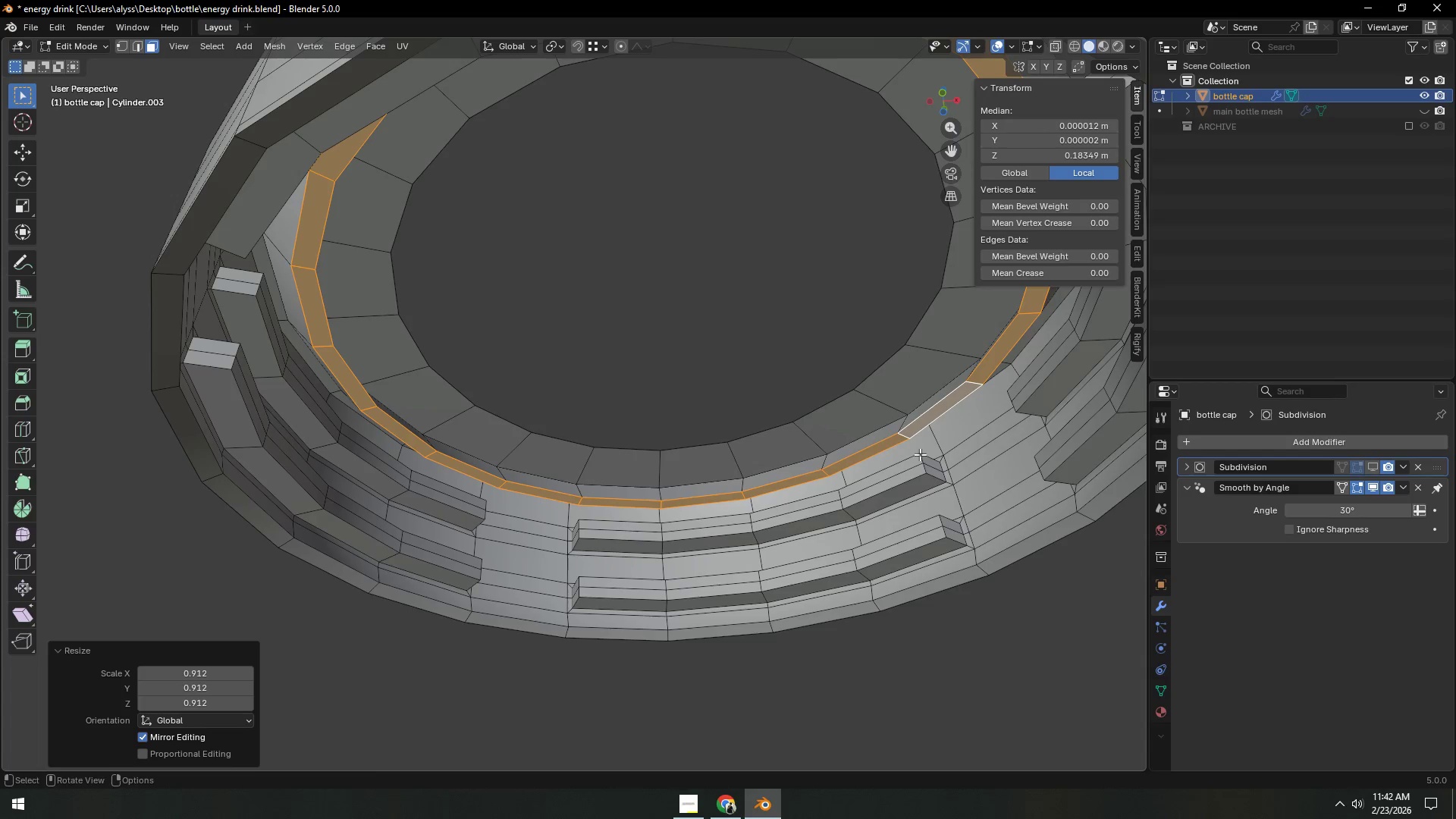 
hold_key(key=ShiftLeft, duration=0.39)
 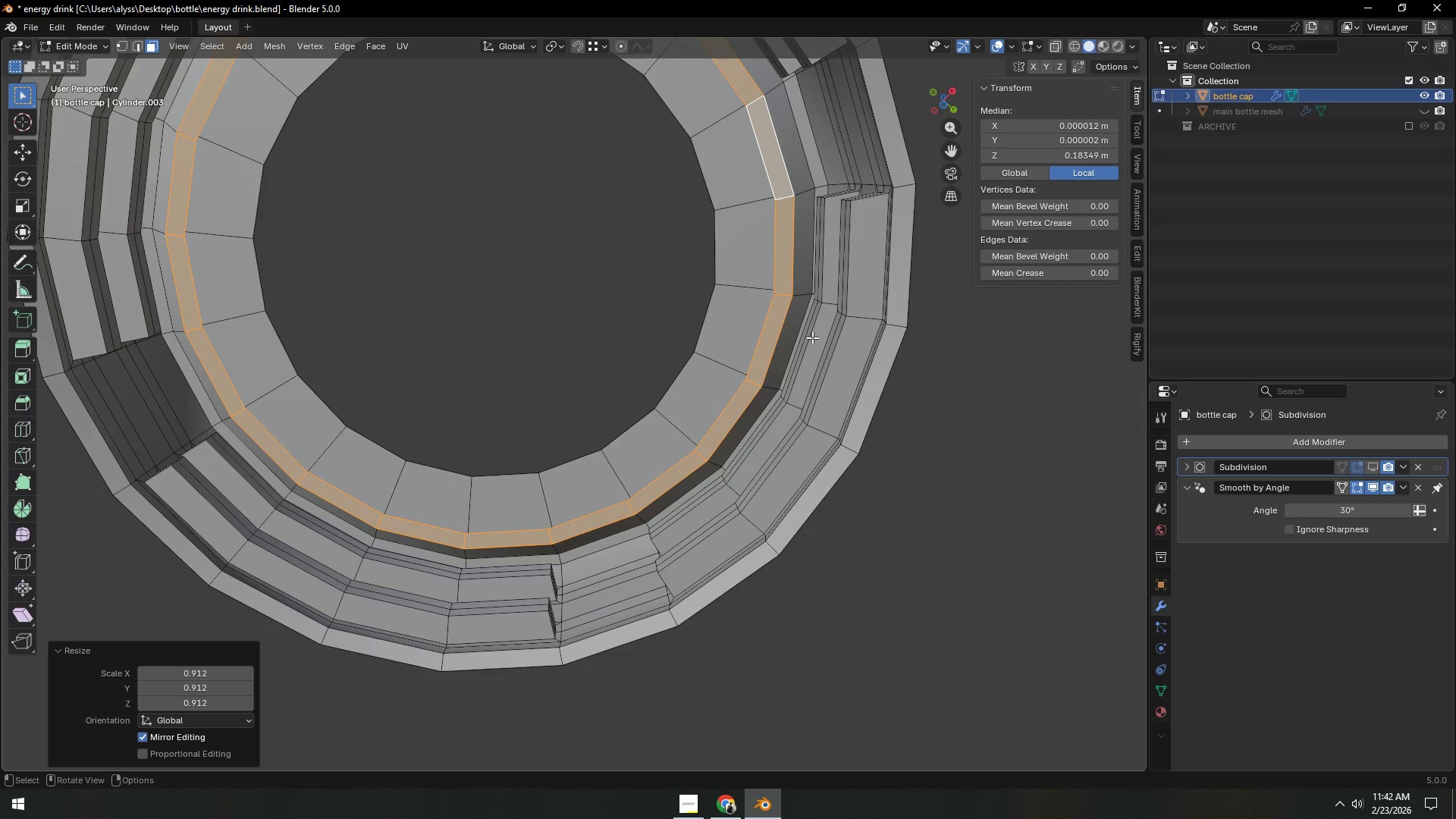 
hold_key(key=ShiftLeft, duration=0.45)
 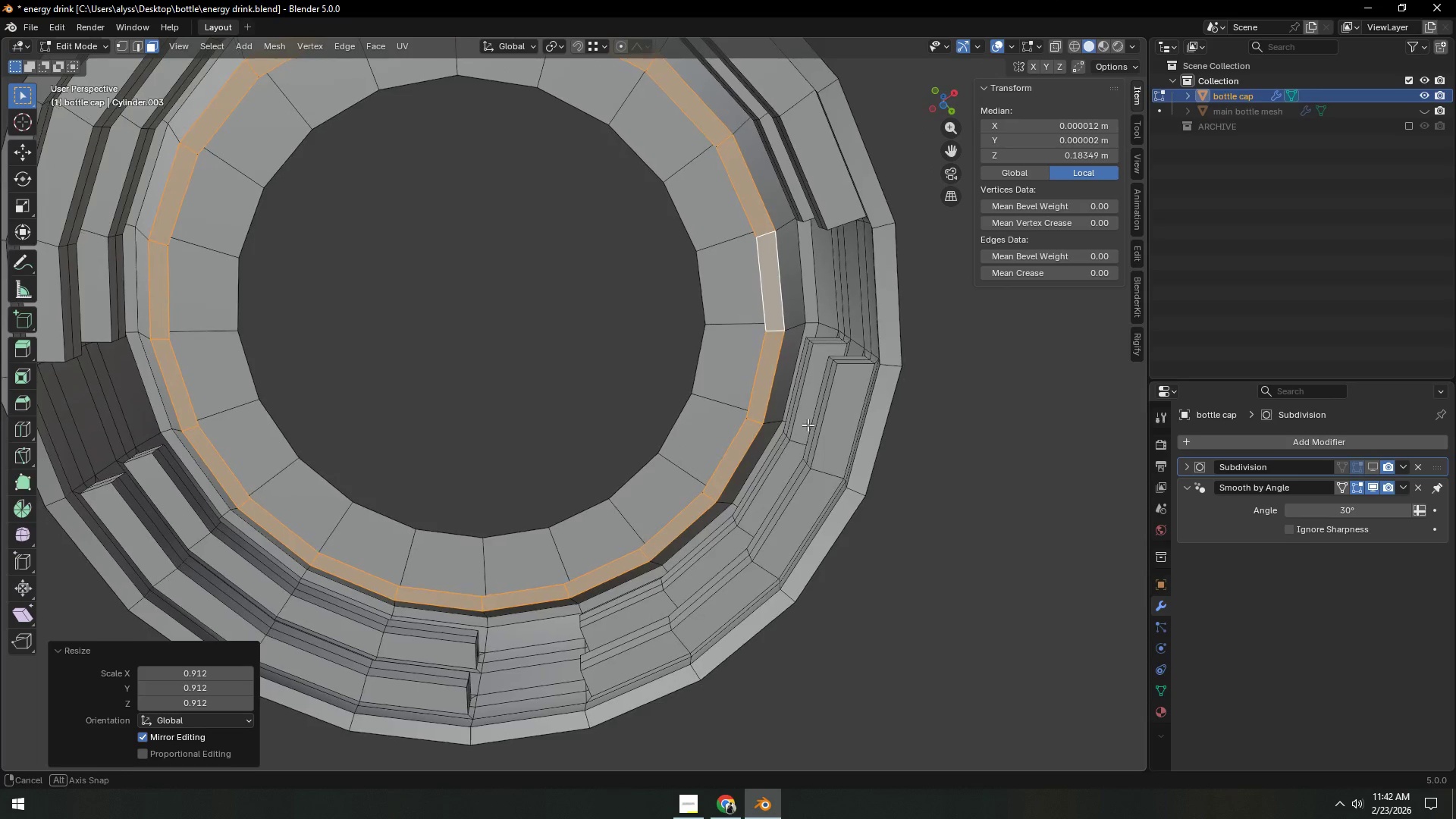 
scroll: coordinate [809, 425], scroll_direction: up, amount: 2.0
 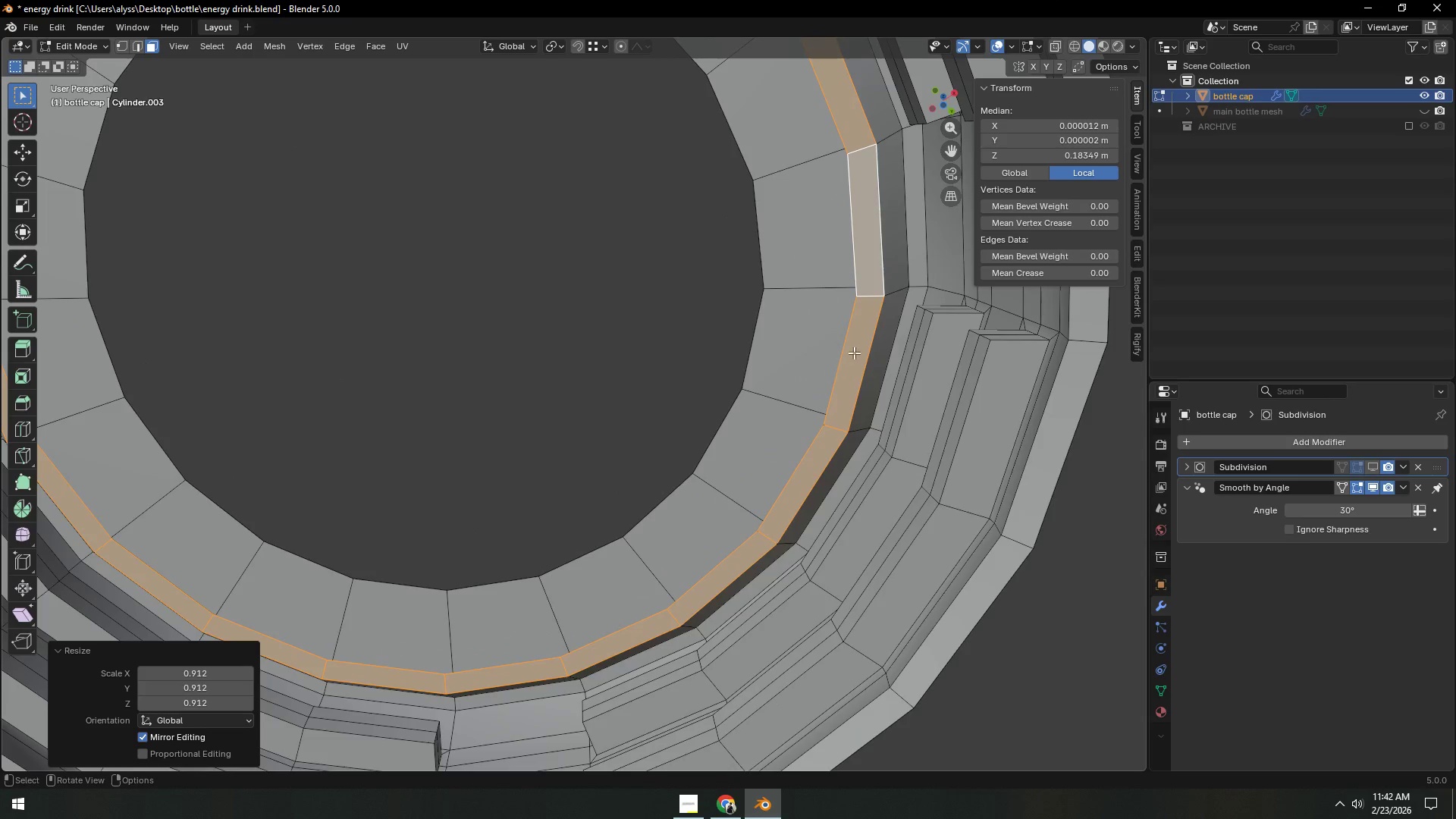 
key(2)
 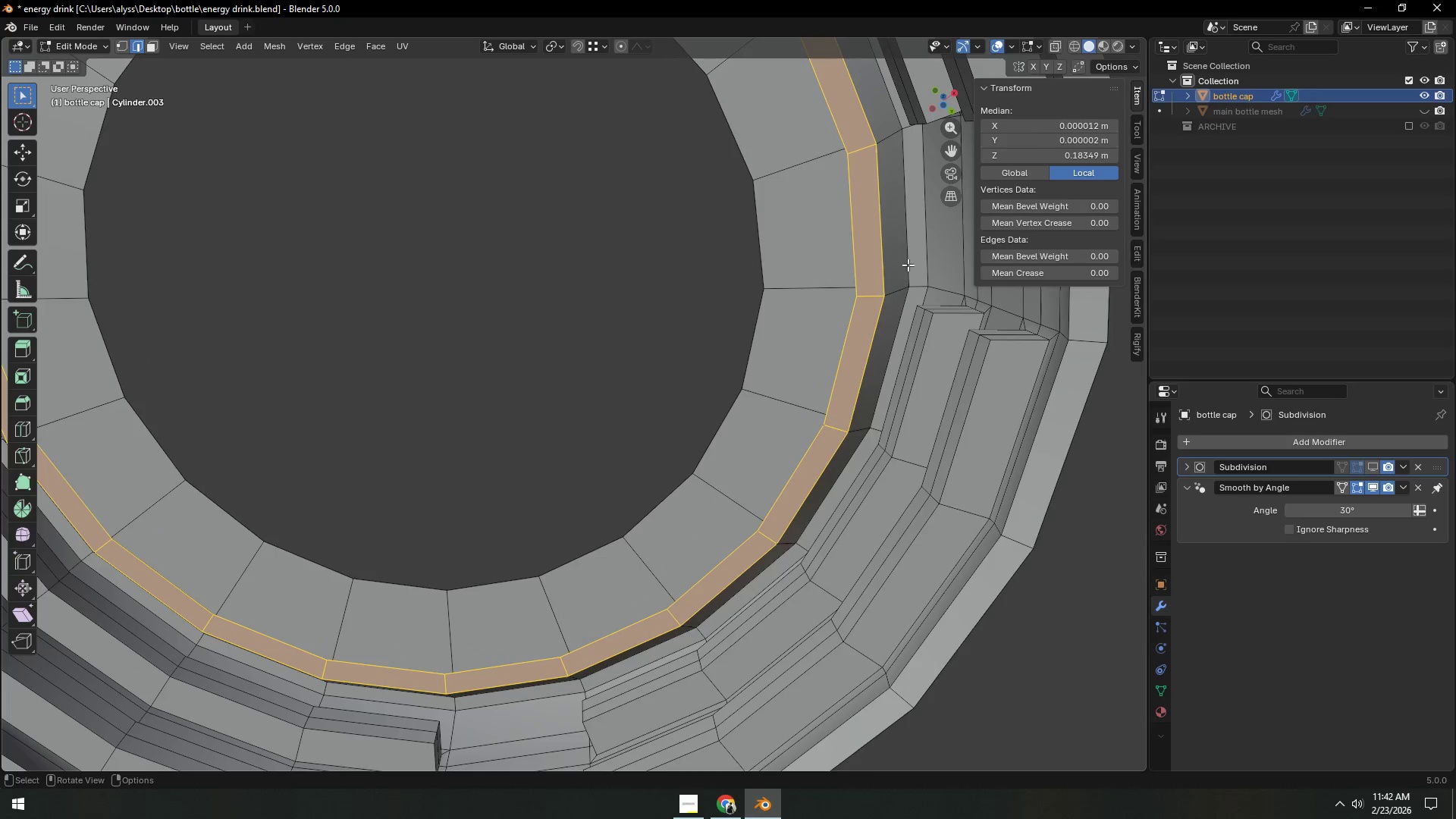 
hold_key(key=AltLeft, duration=0.44)
left_click([912, 253])
 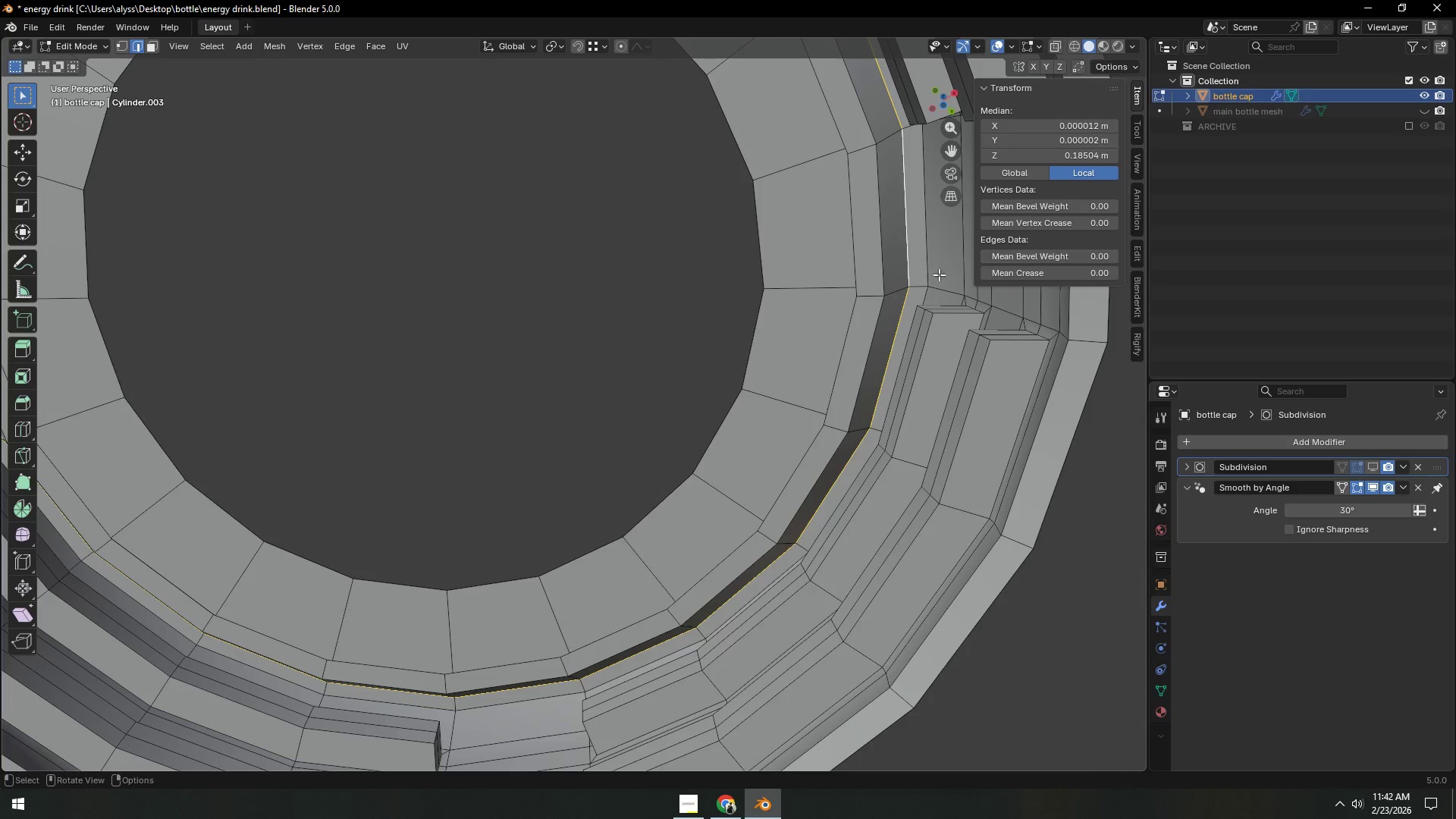 
key(S)
 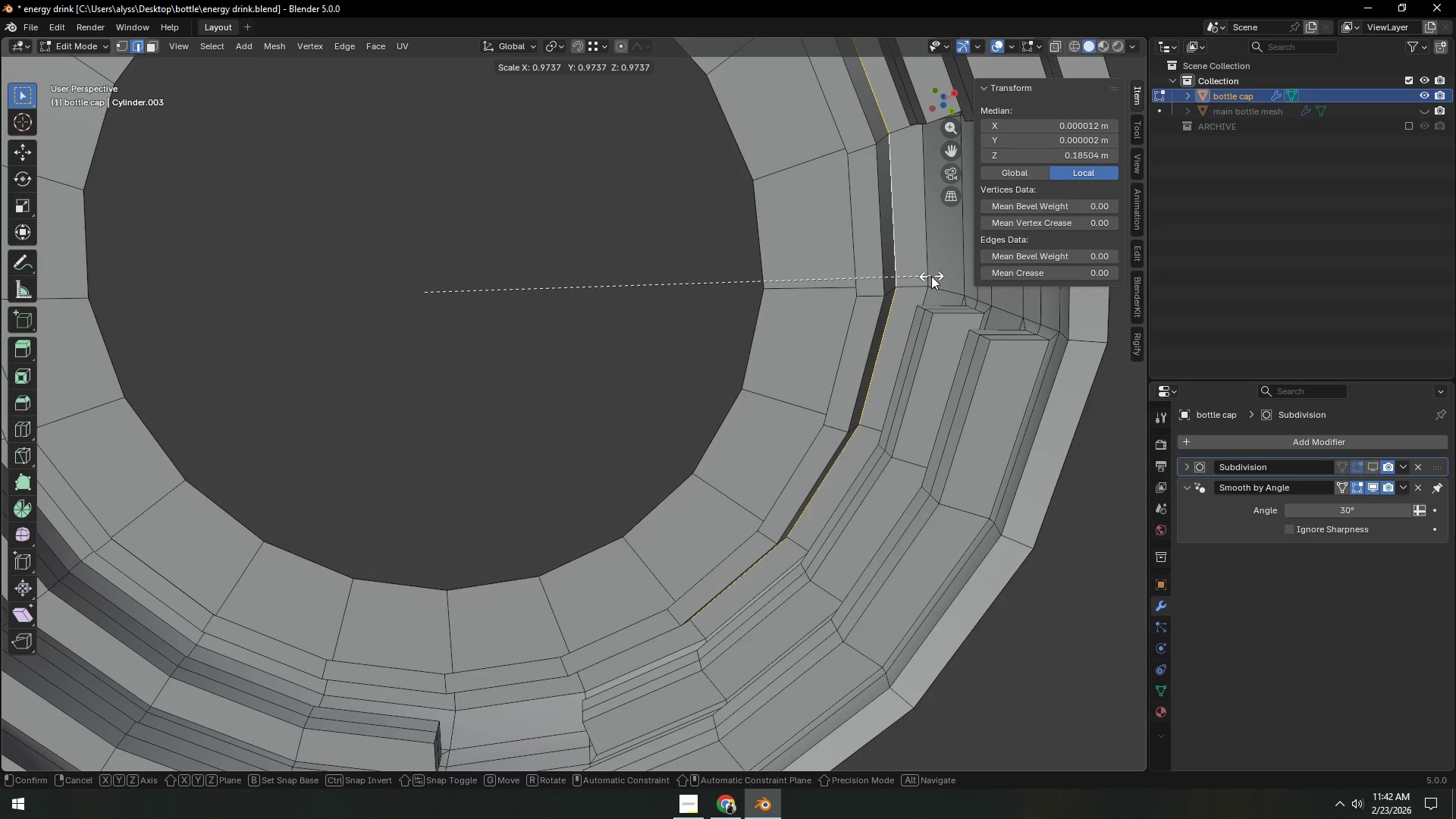 
left_click([931, 276])
 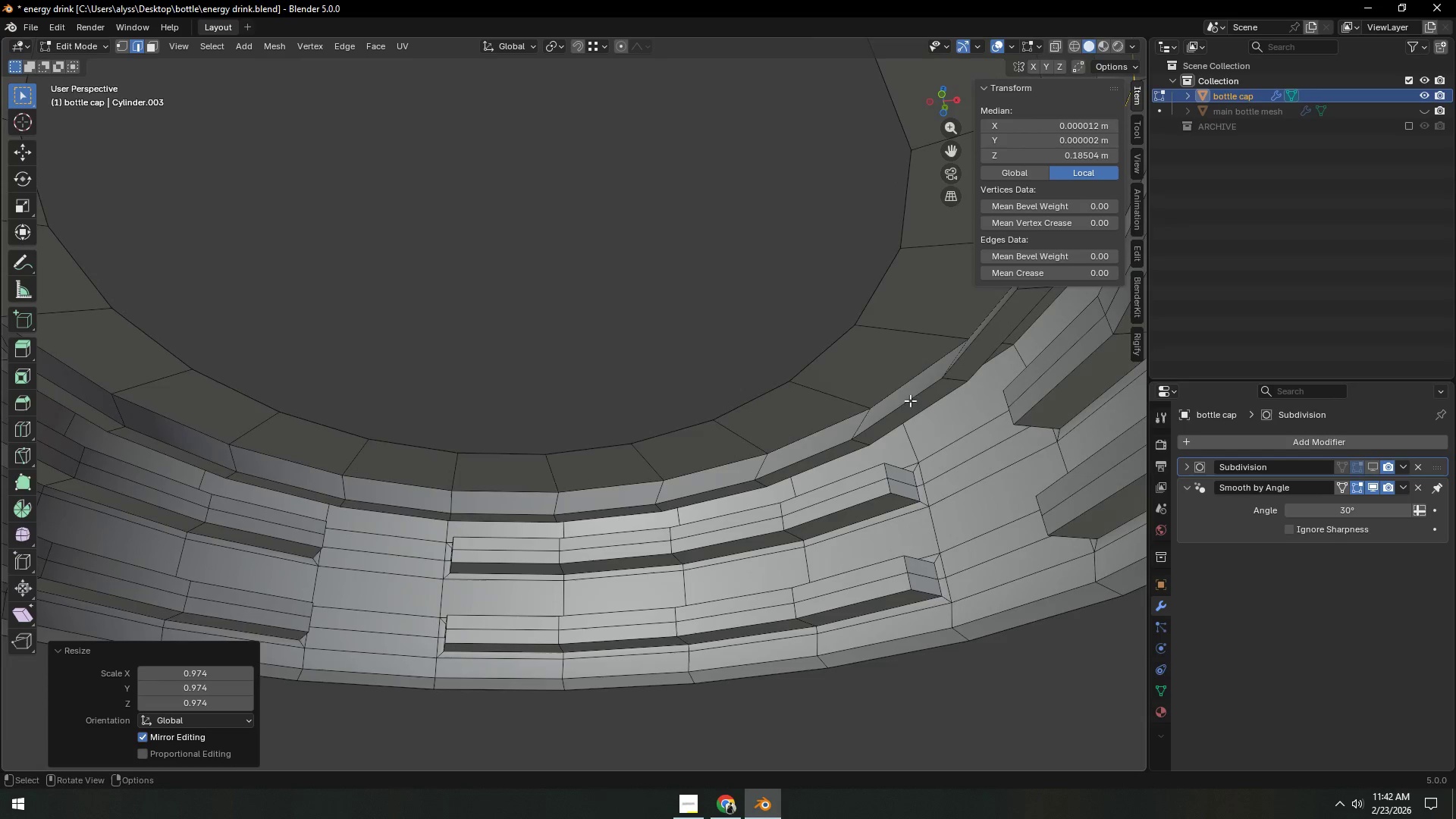 
hold_key(key=AltLeft, duration=0.39)
left_click([906, 404])
 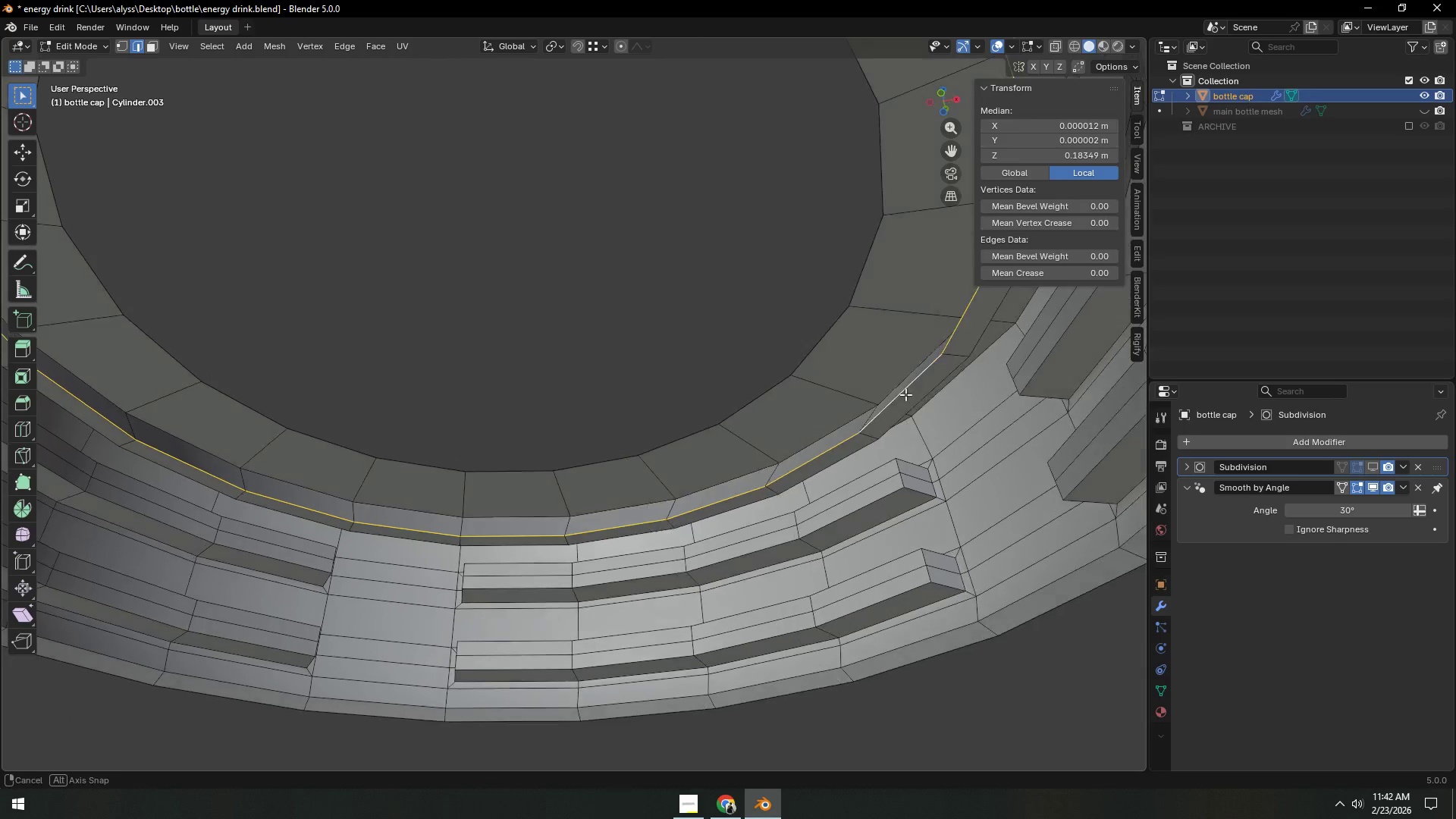 
key(S)
 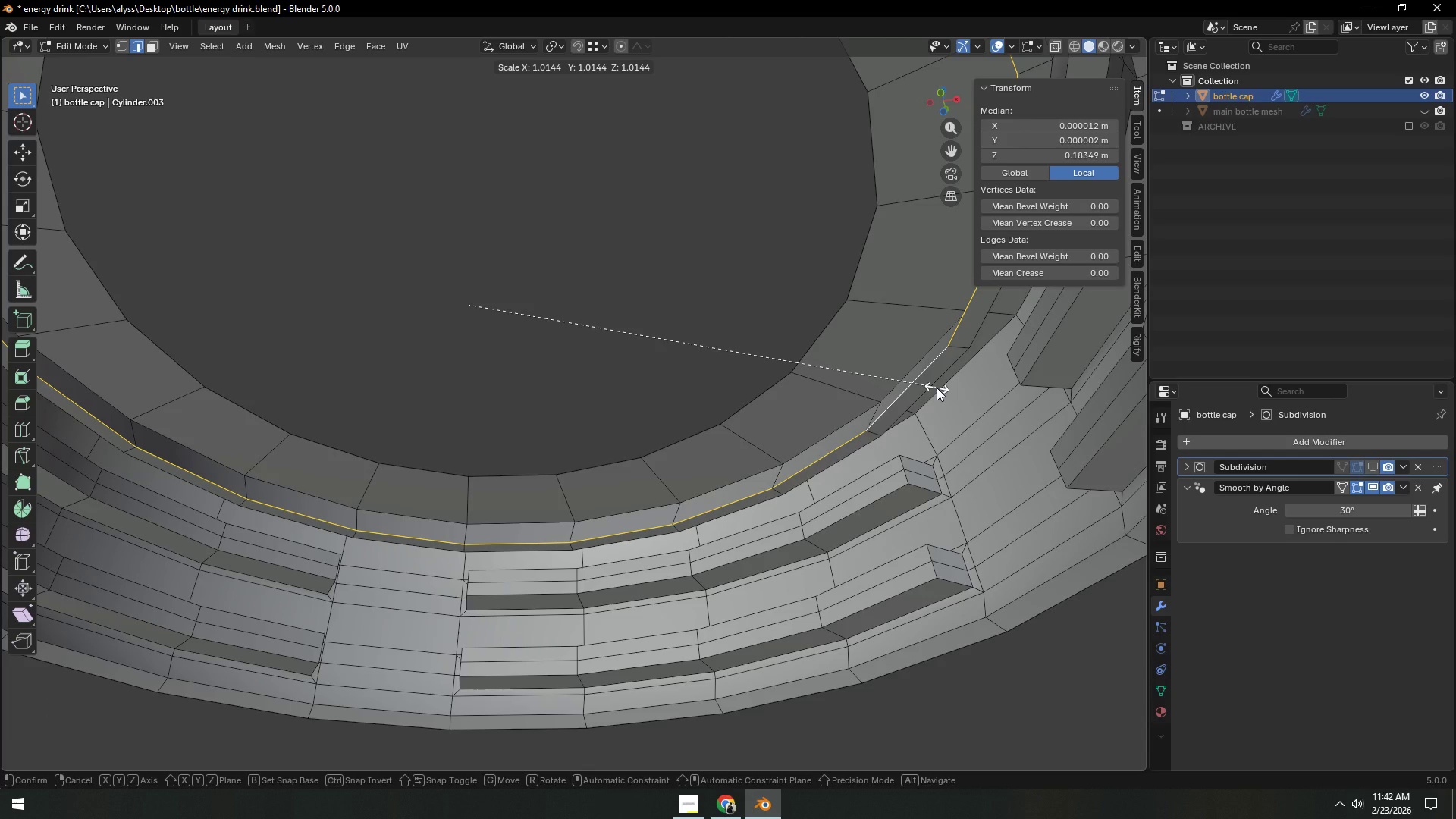 
left_click([937, 388])
 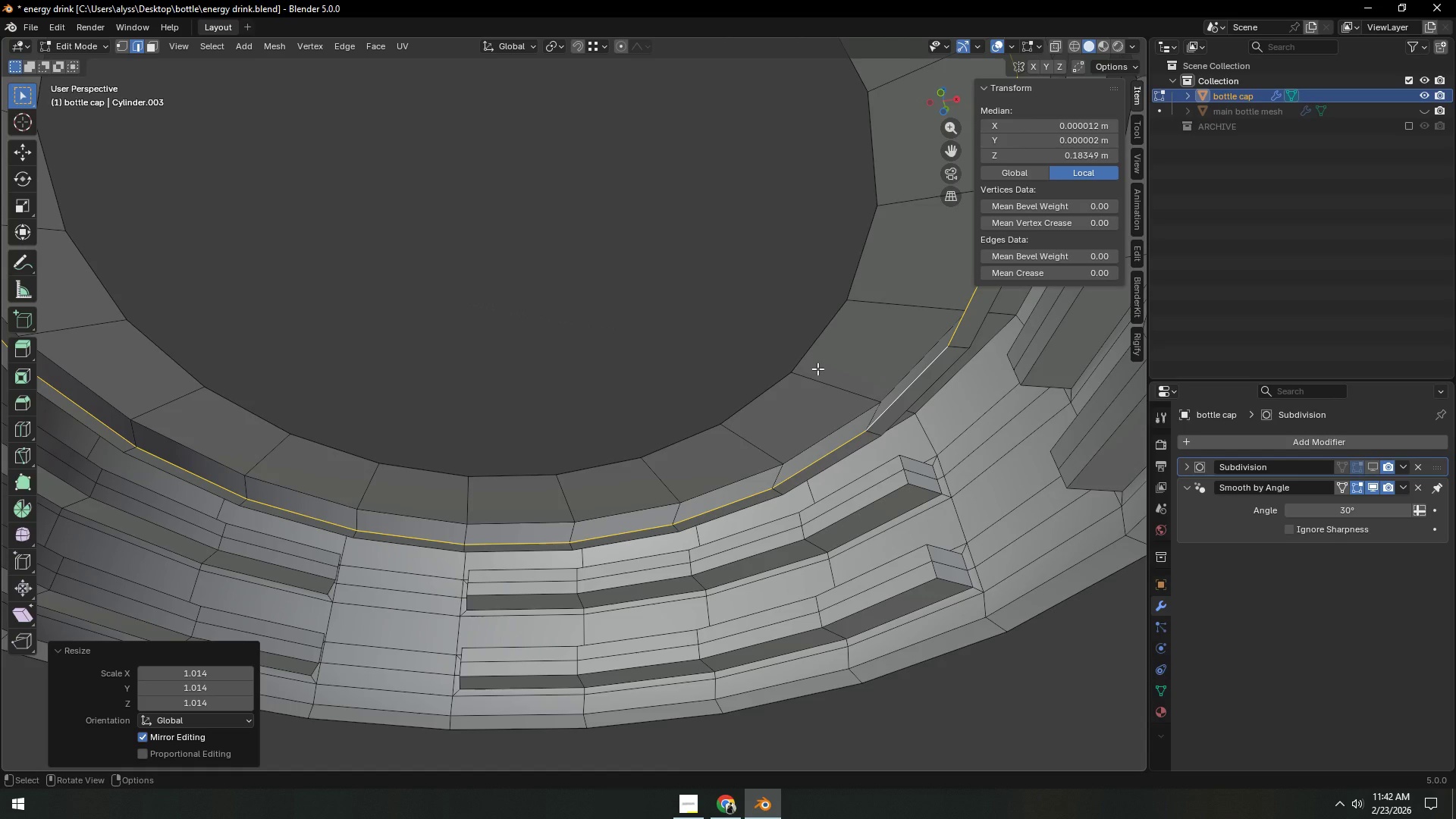 
hold_key(key=AltLeft, duration=0.48)
 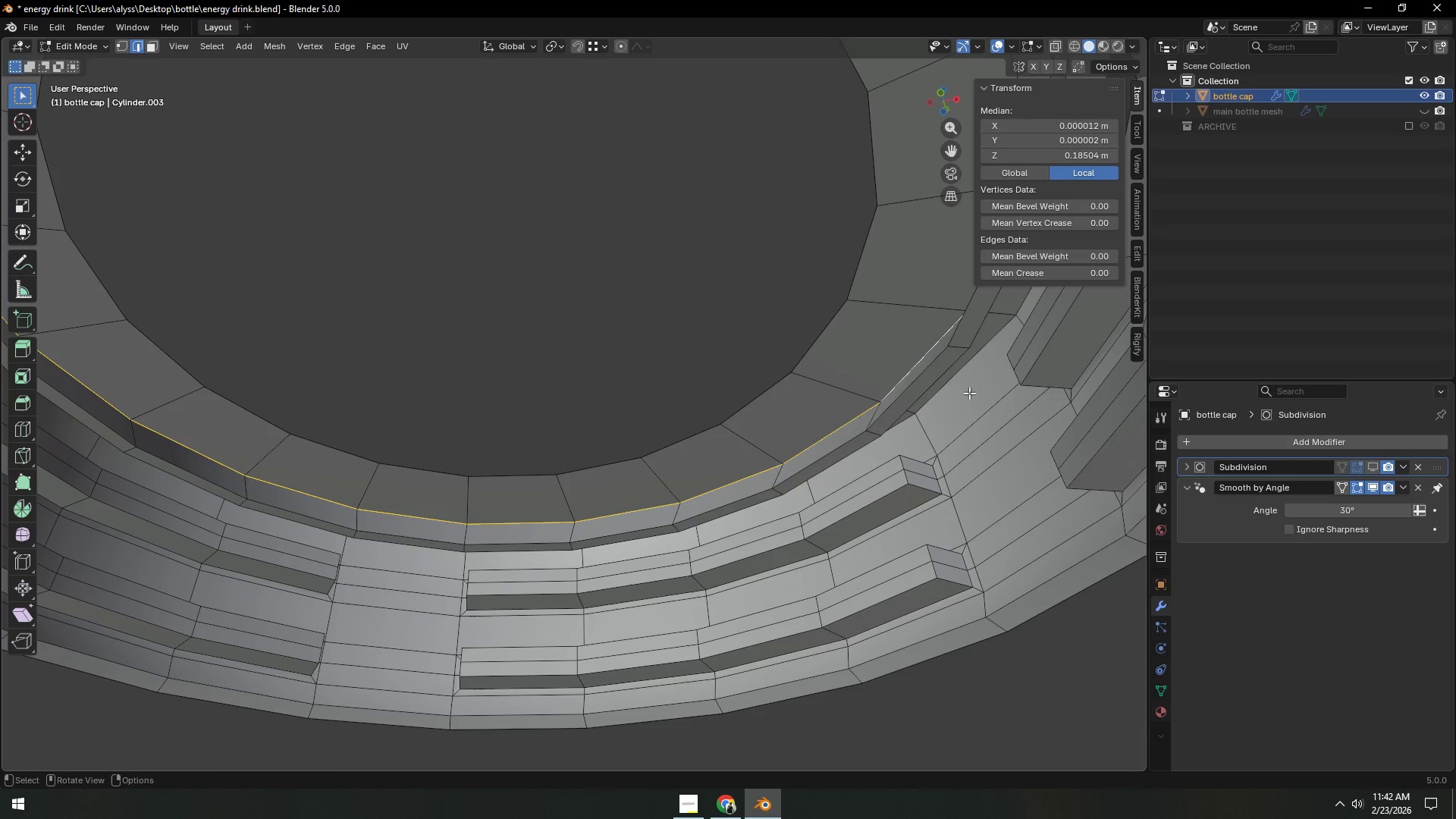 
key(S)
 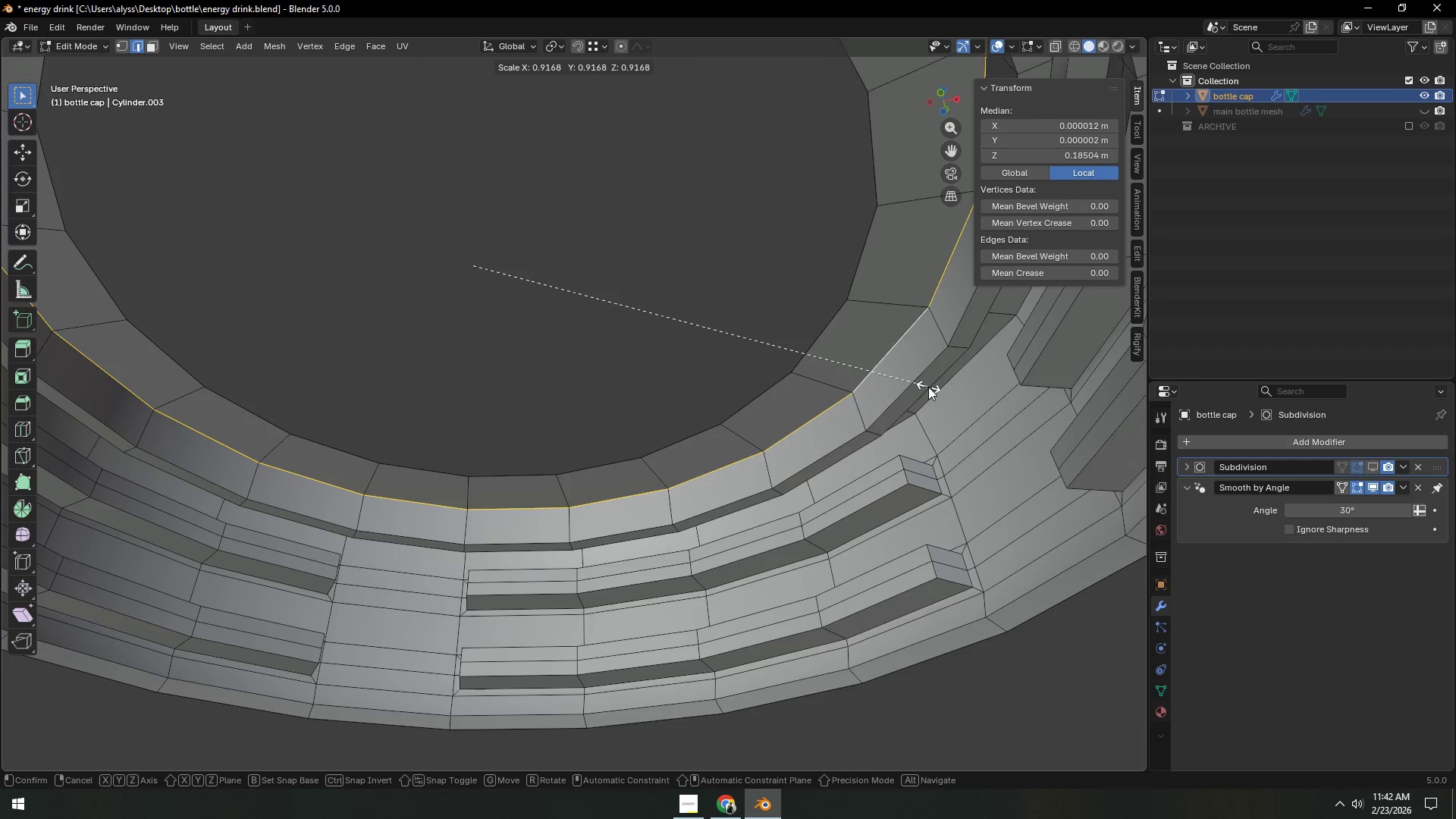 
left_click([924, 387])
 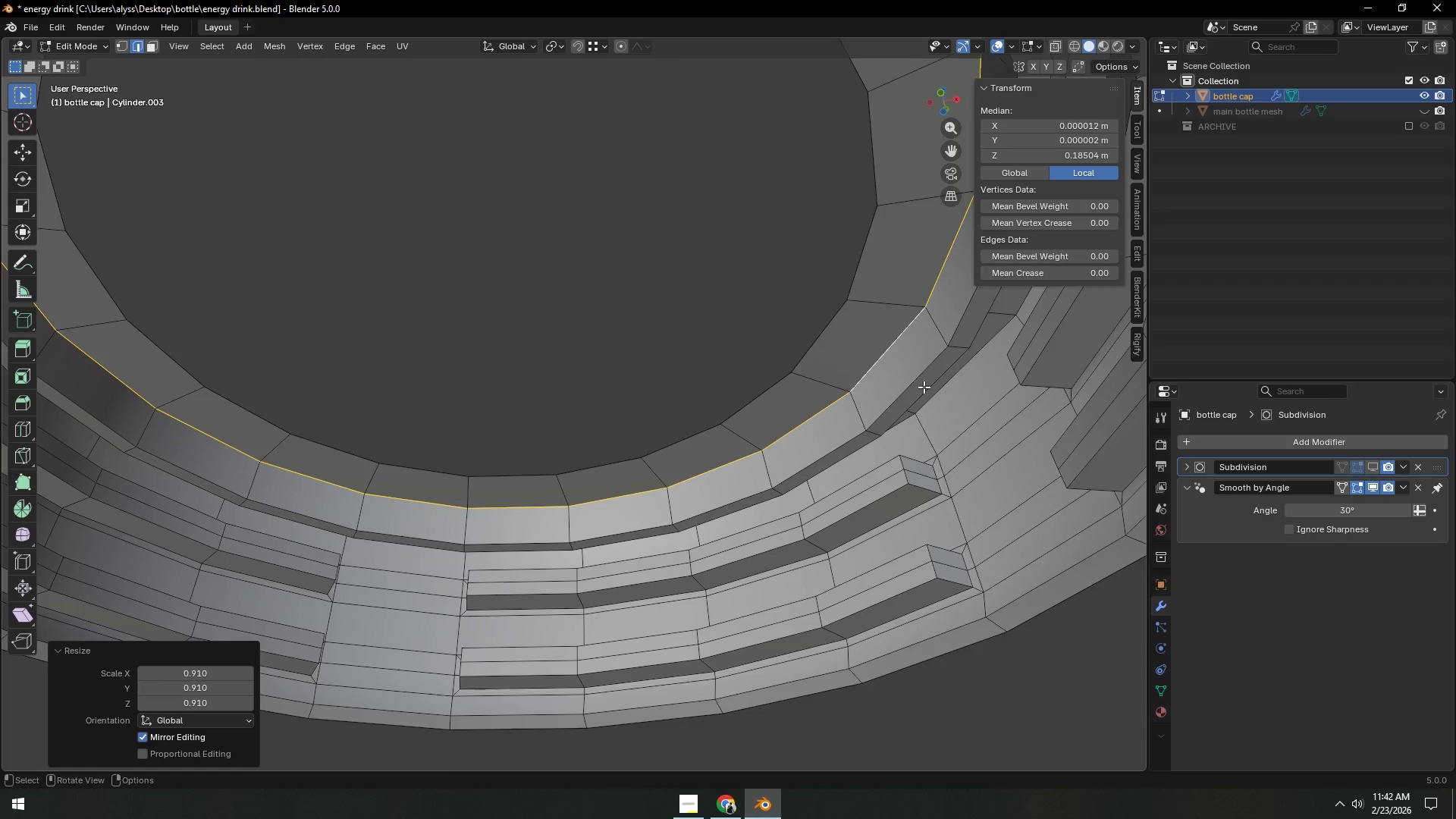 
scroll: coordinate [921, 387], scroll_direction: down, amount: 3.0
 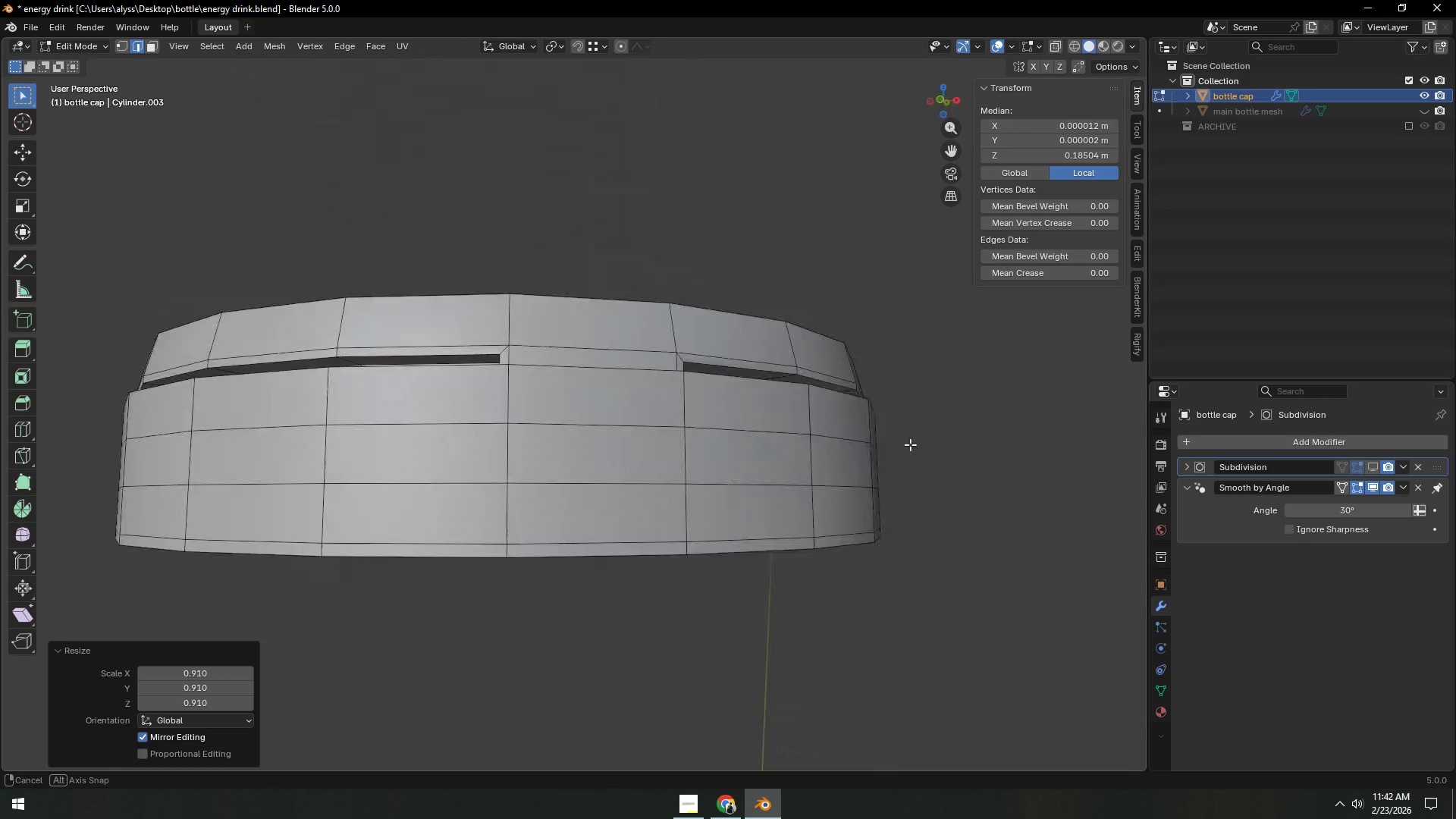 
key(Shift+ShiftLeft)
 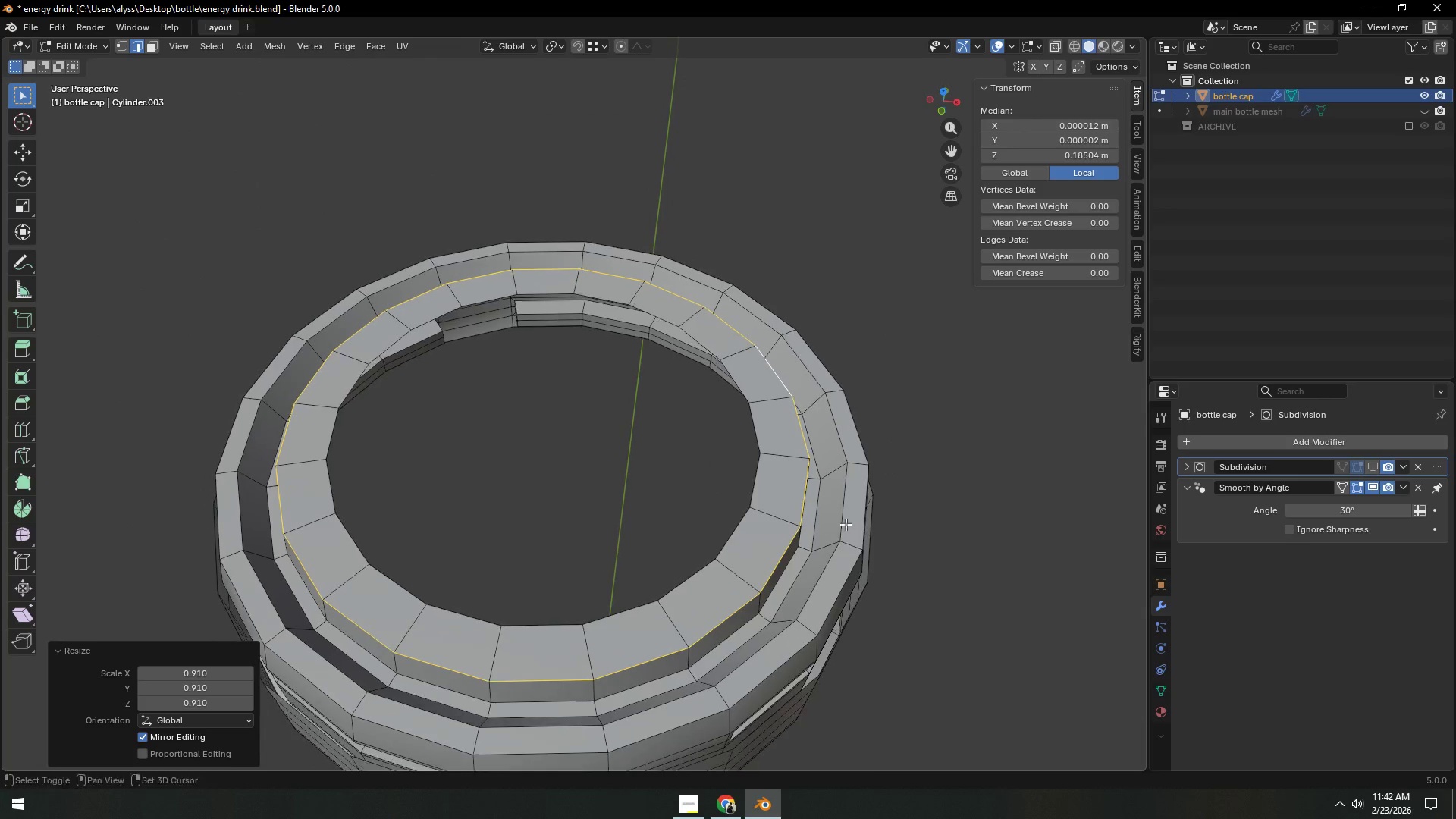 
hold_key(key=AltLeft, duration=0.36)
left_click([772, 563])
 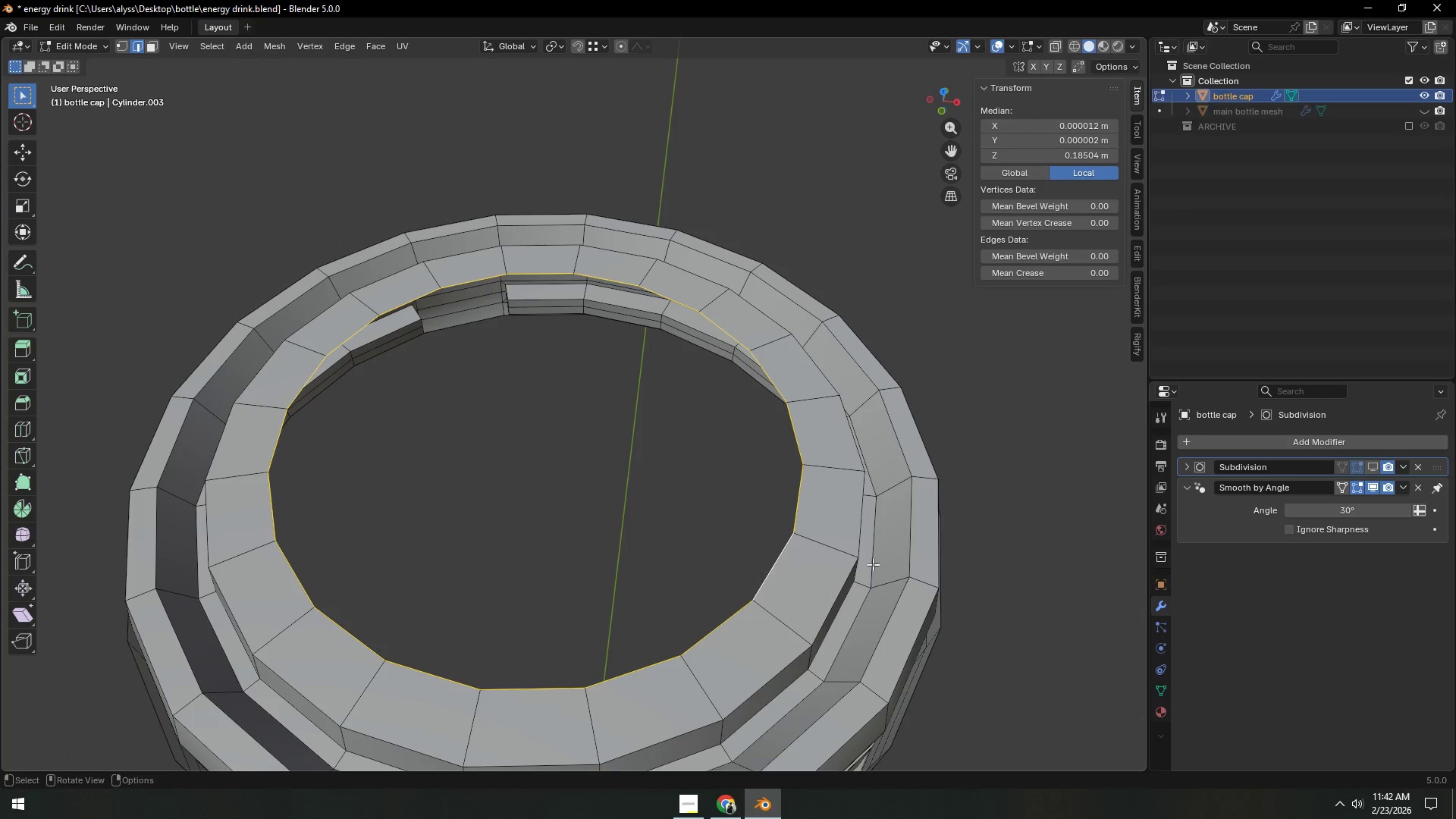 
scroll: coordinate [845, 529], scroll_direction: up, amount: 1.0
 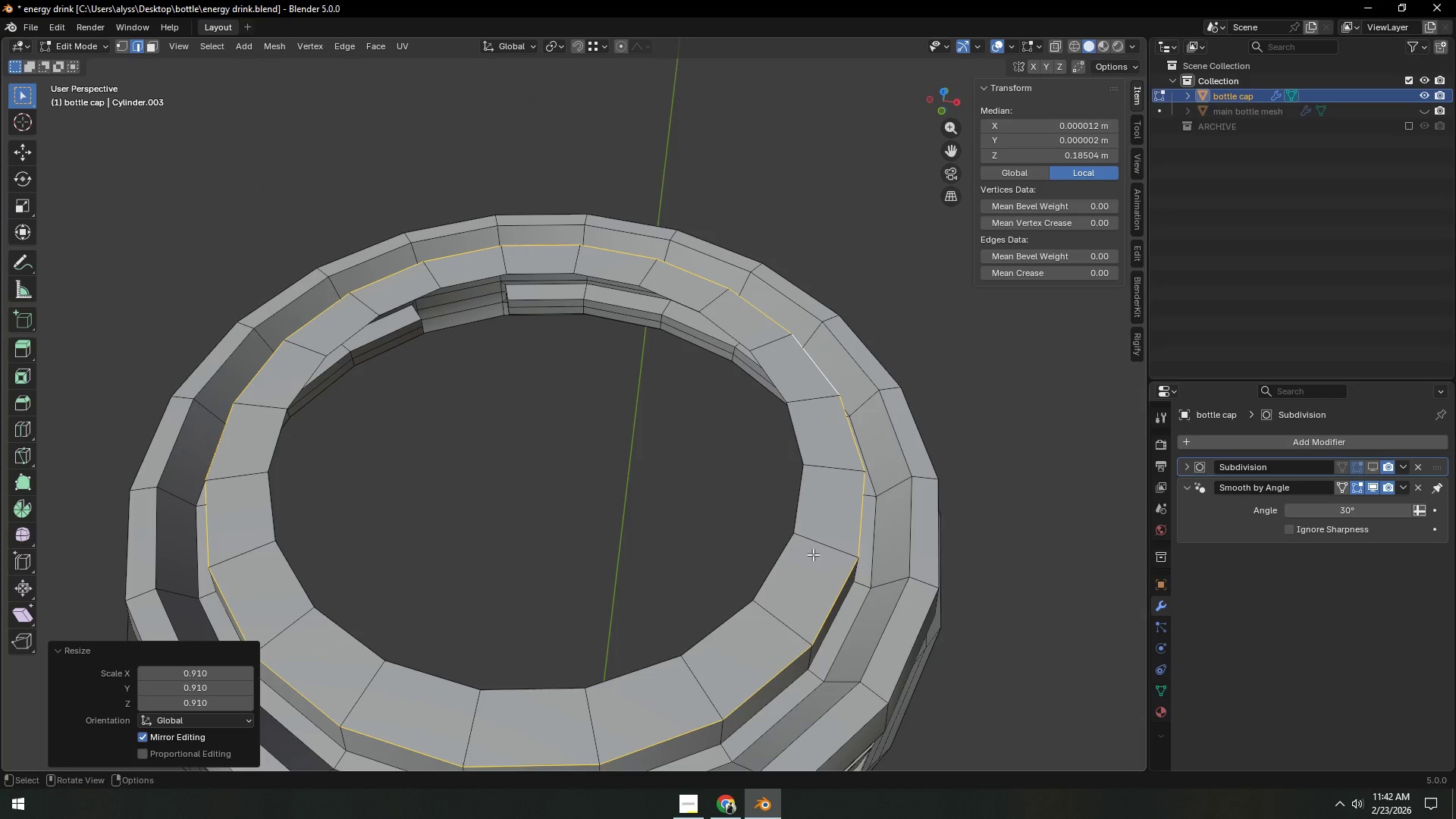 
key(S)
 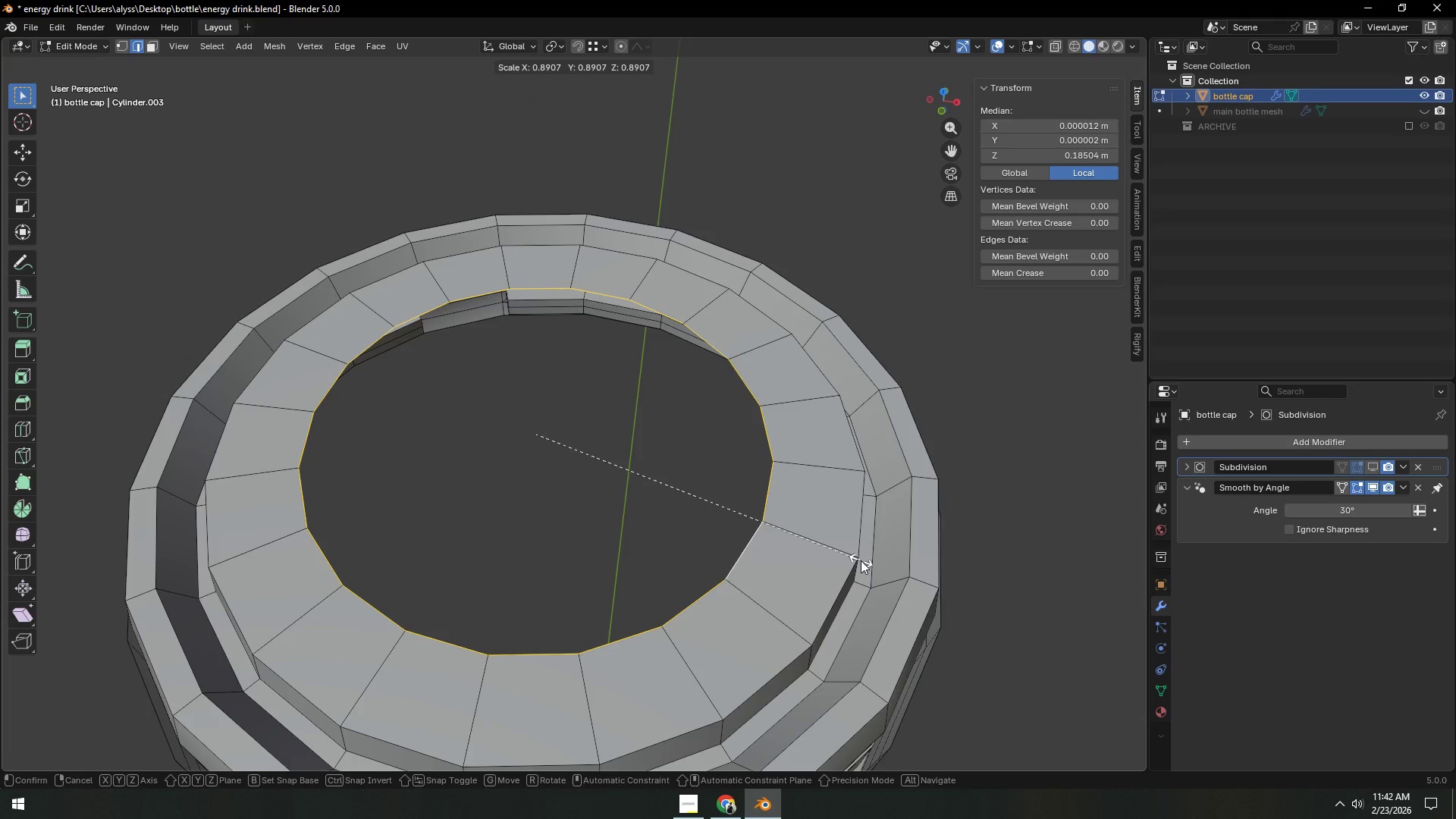 
left_click([861, 560])
 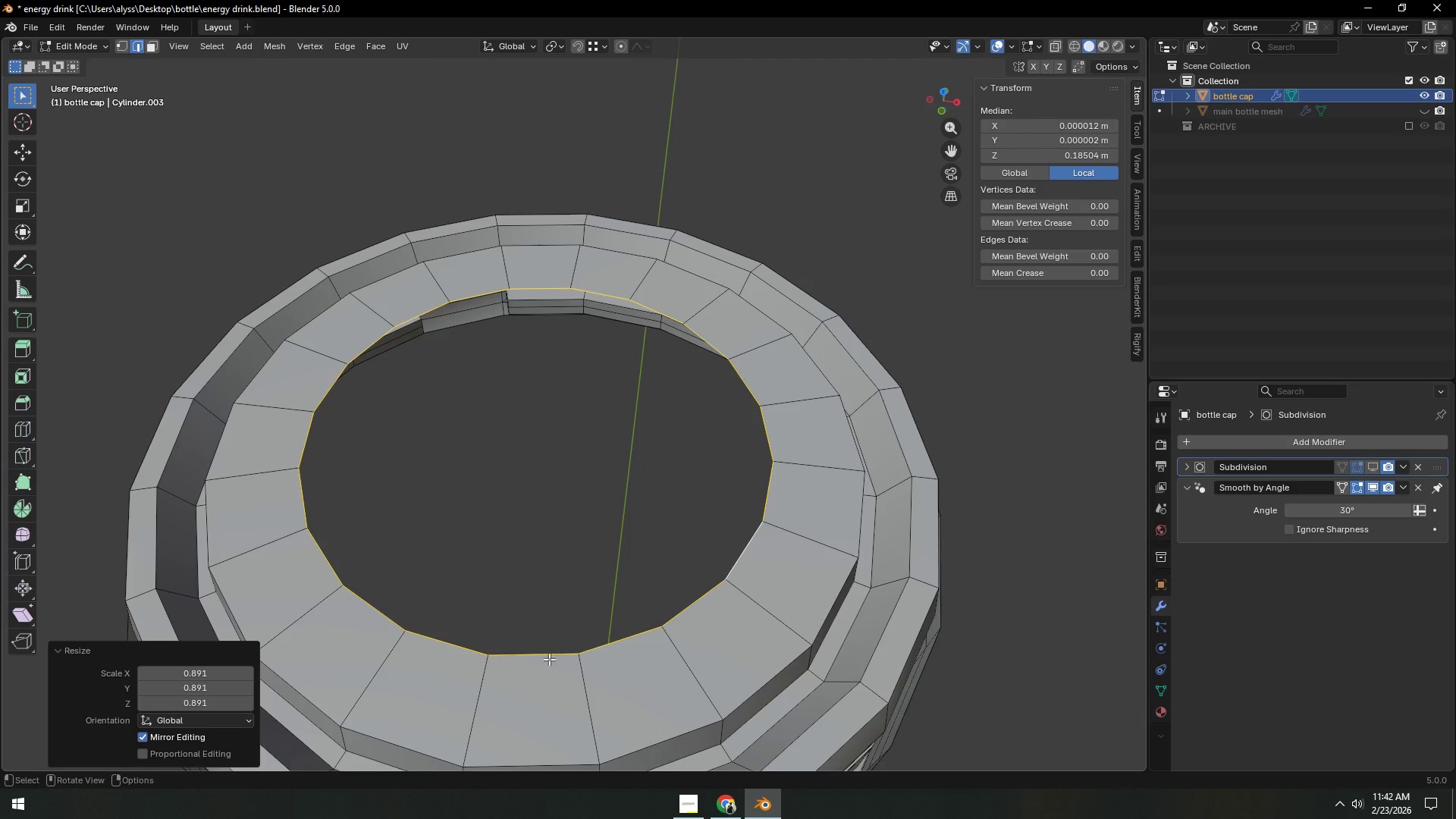 
left_click([535, 661])
 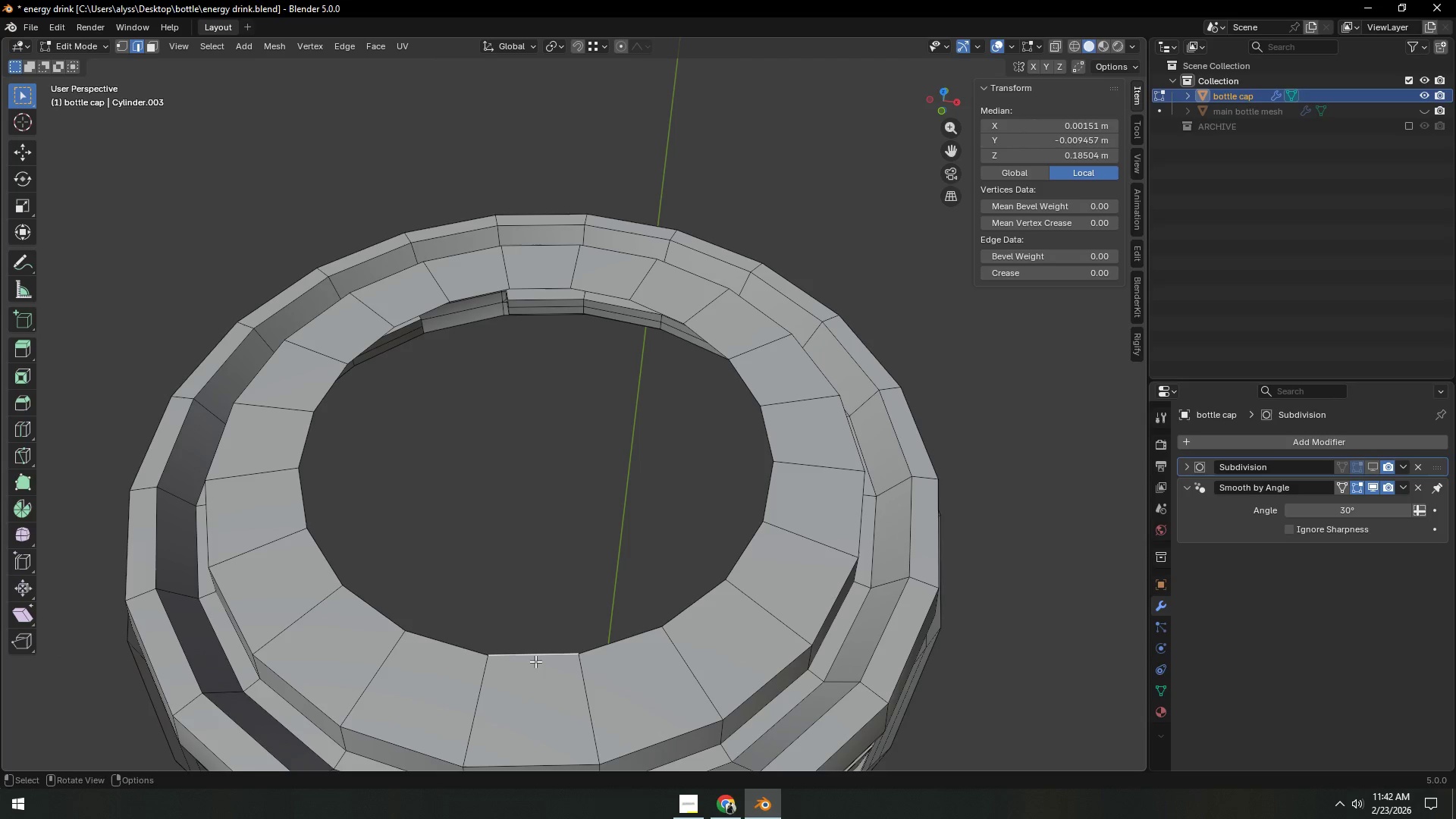 
hold_key(key=AltLeft, duration=0.47)
left_click([537, 661])
 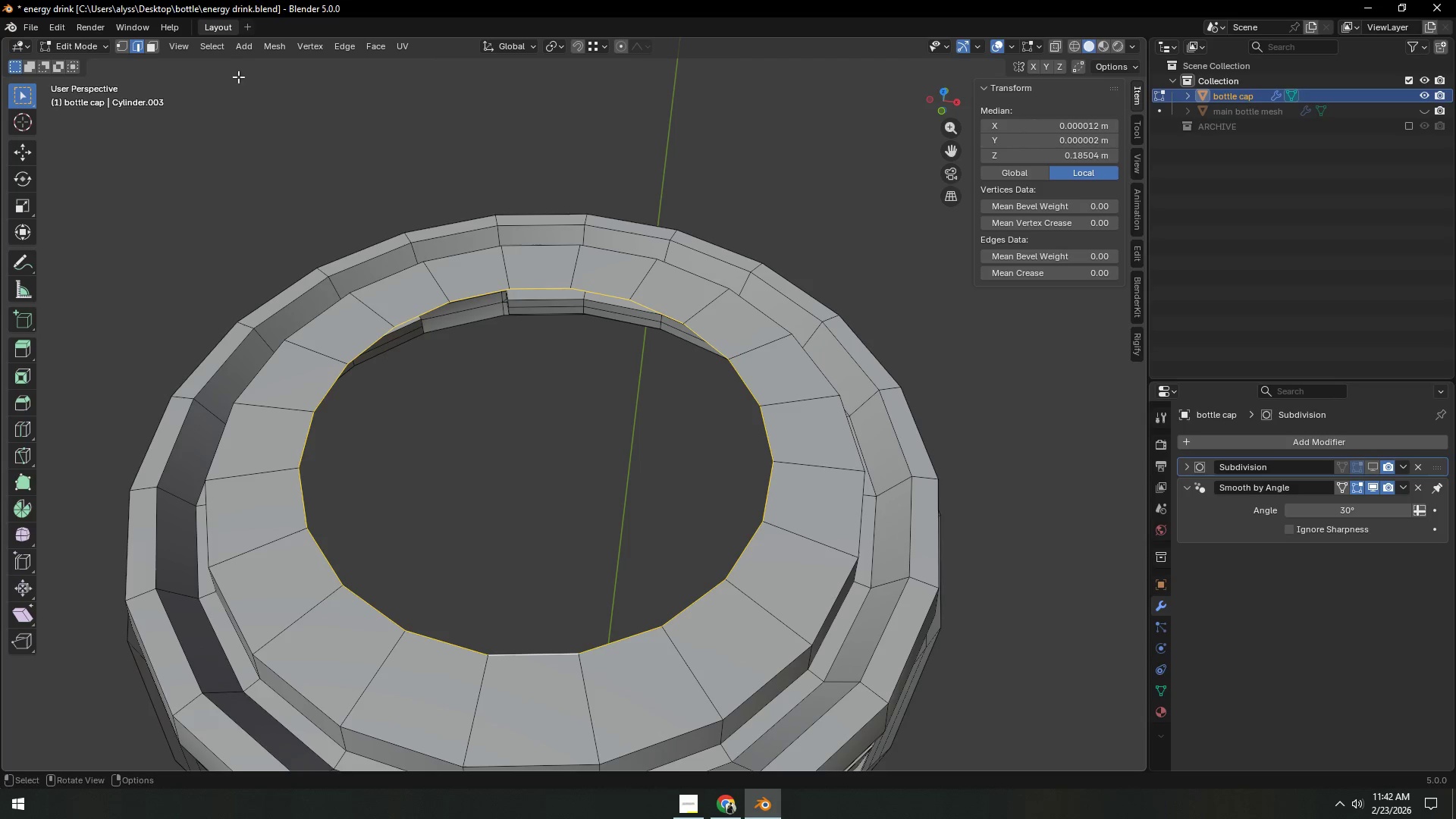 
left_click([220, 52])
 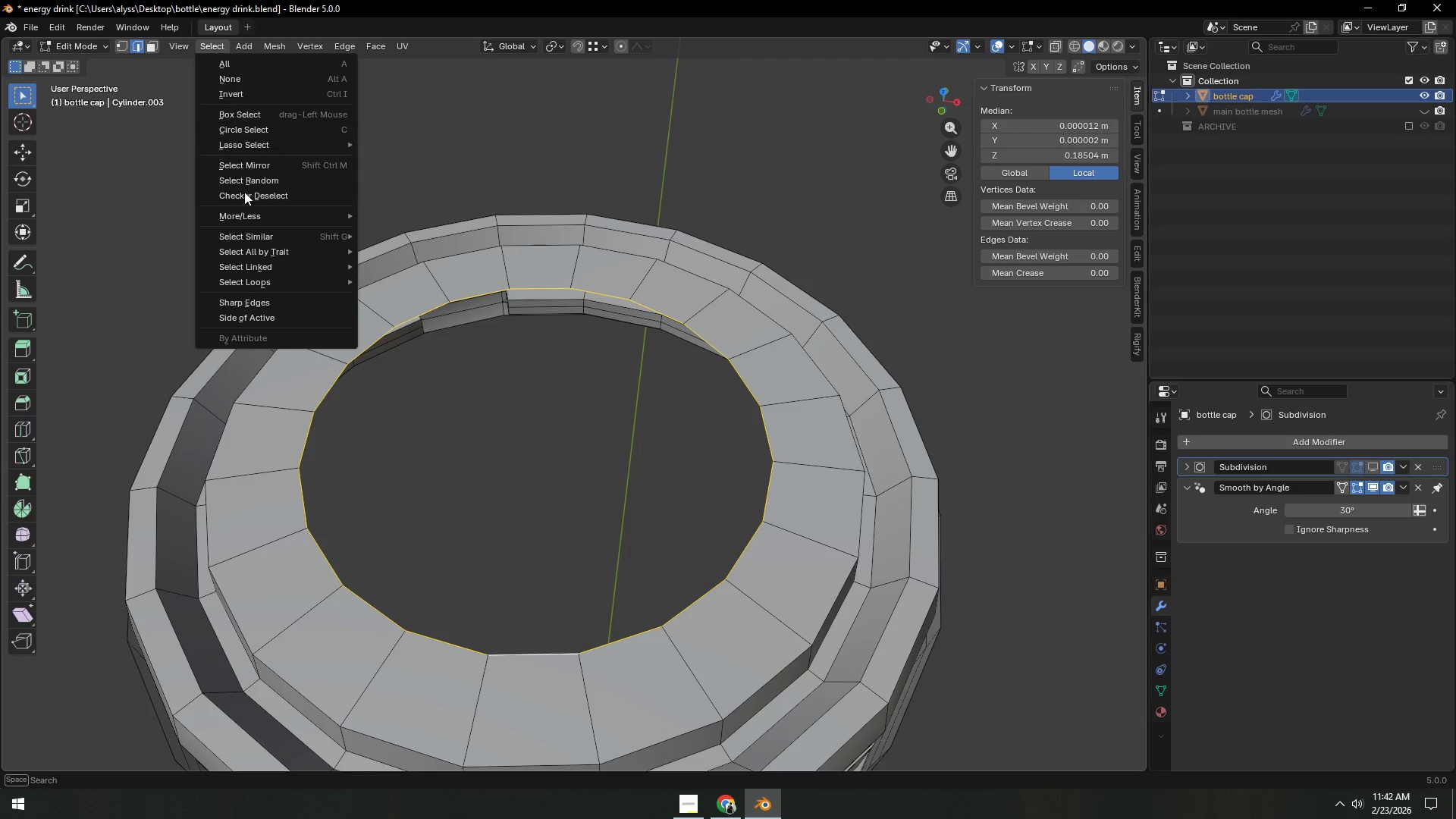 
mouse_move([268, 251])
 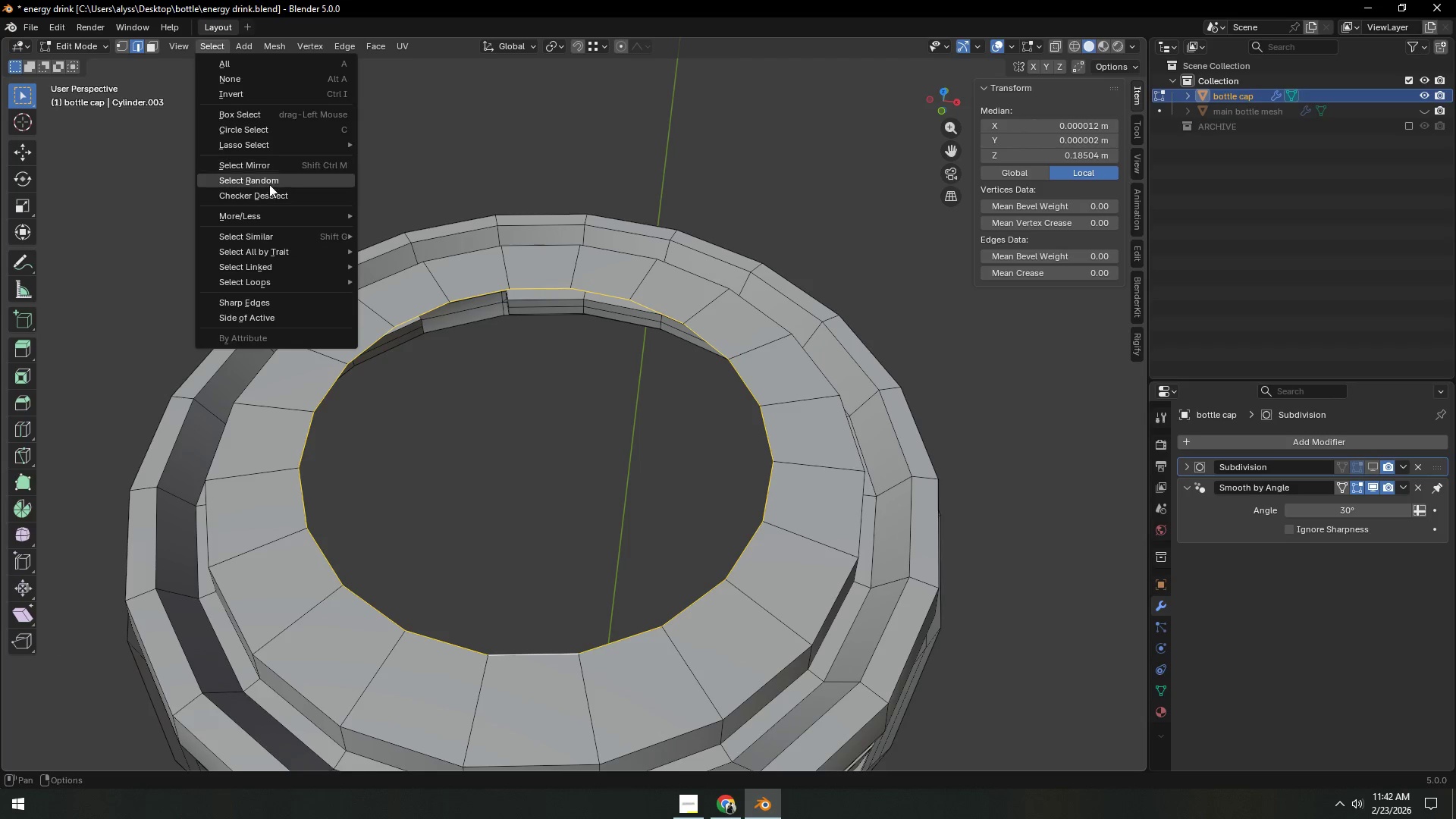 
left_click([269, 193])
 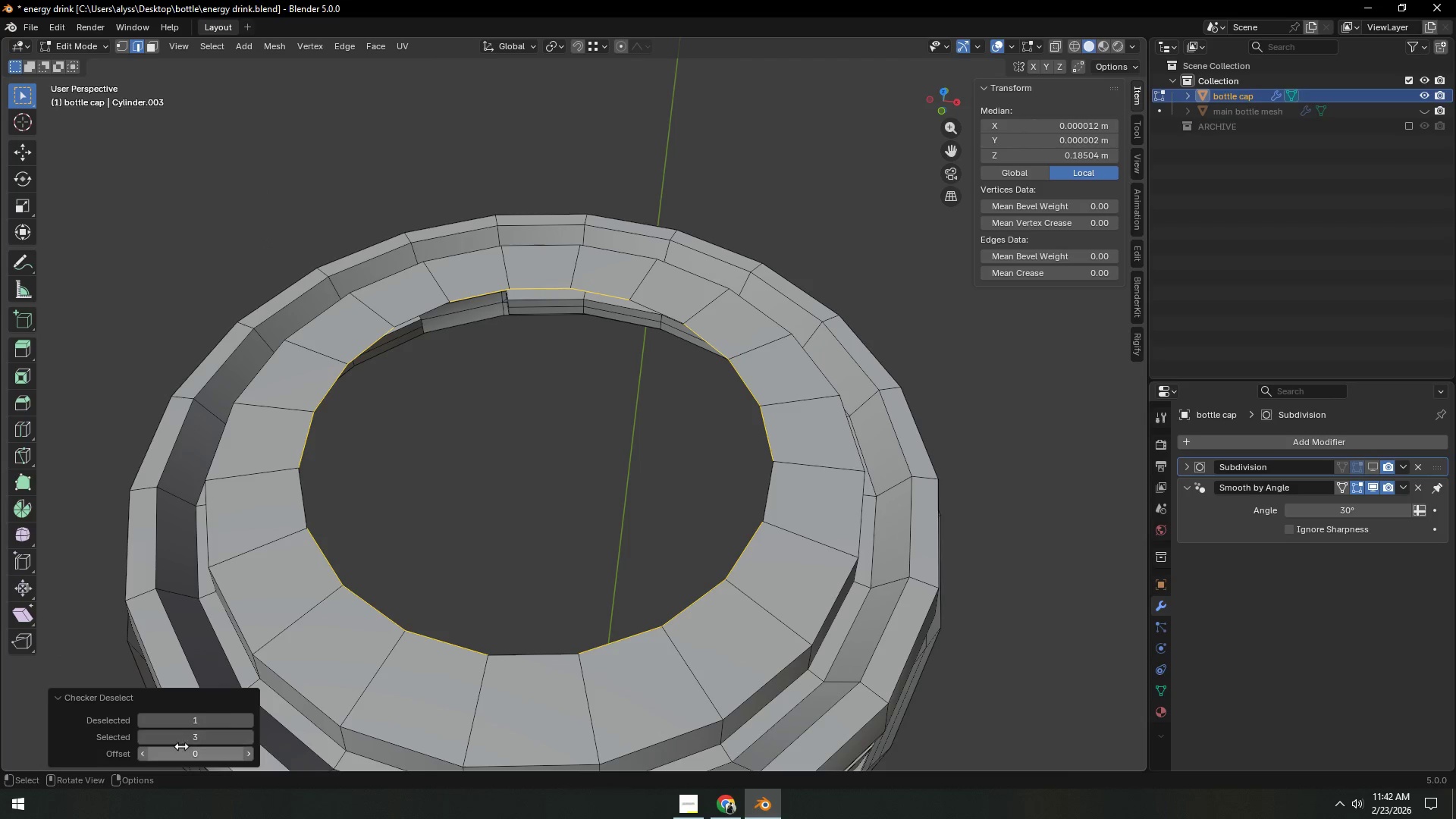 
left_click_drag(start_coordinate=[143, 738], to_coordinate=[1306, 258])
 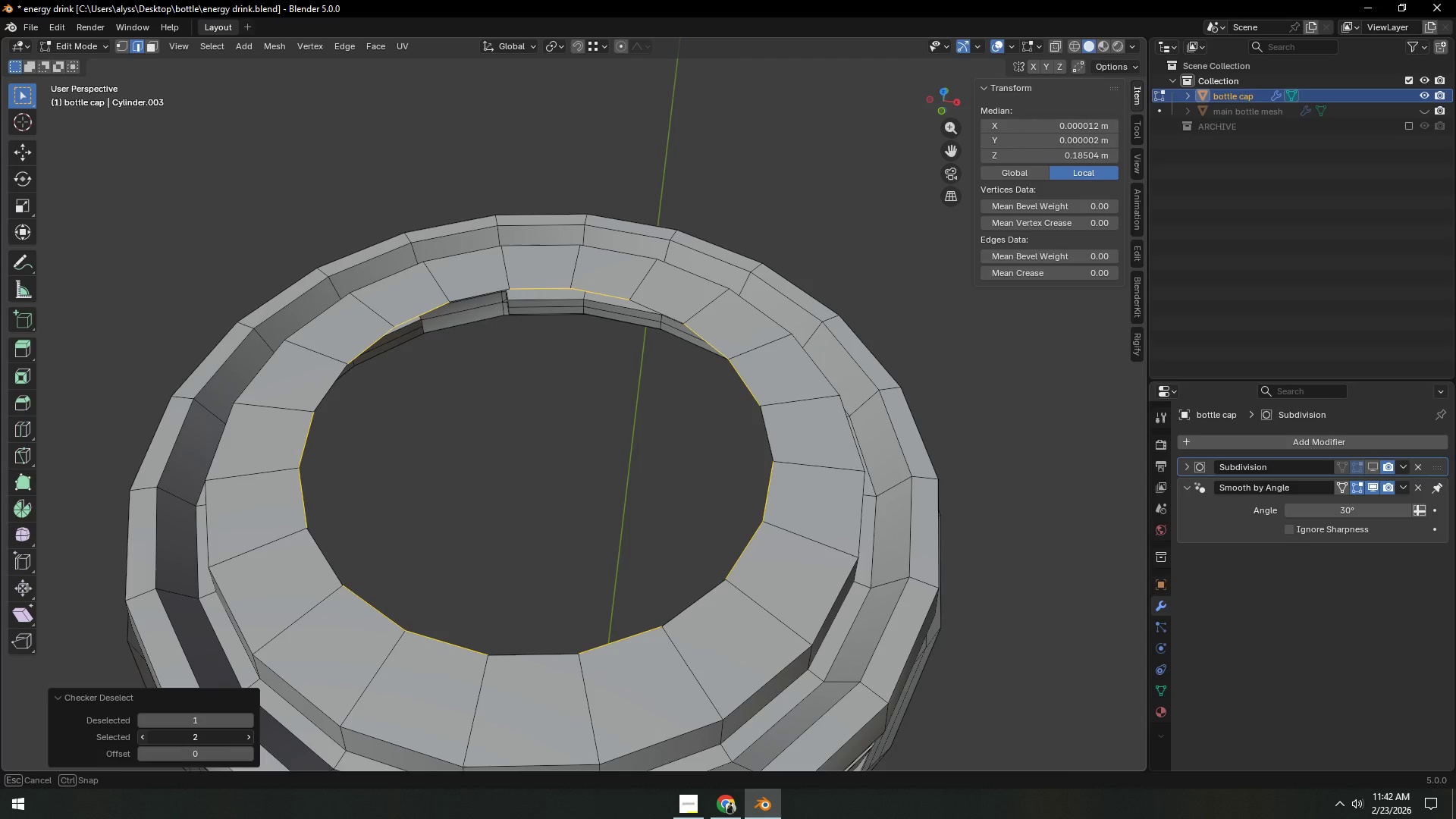 
double_click([143, 738])
 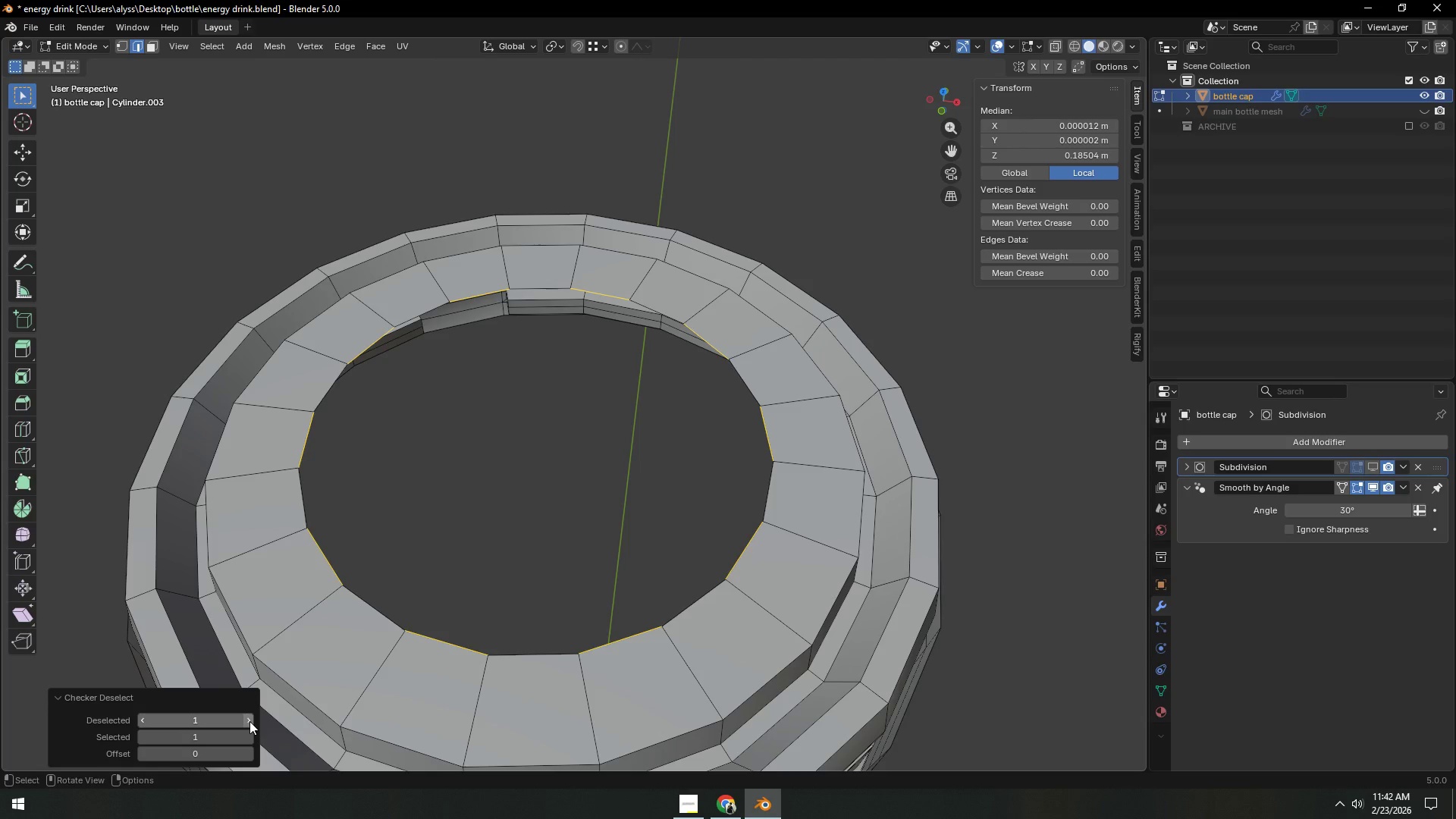 
double_click([249, 721])
 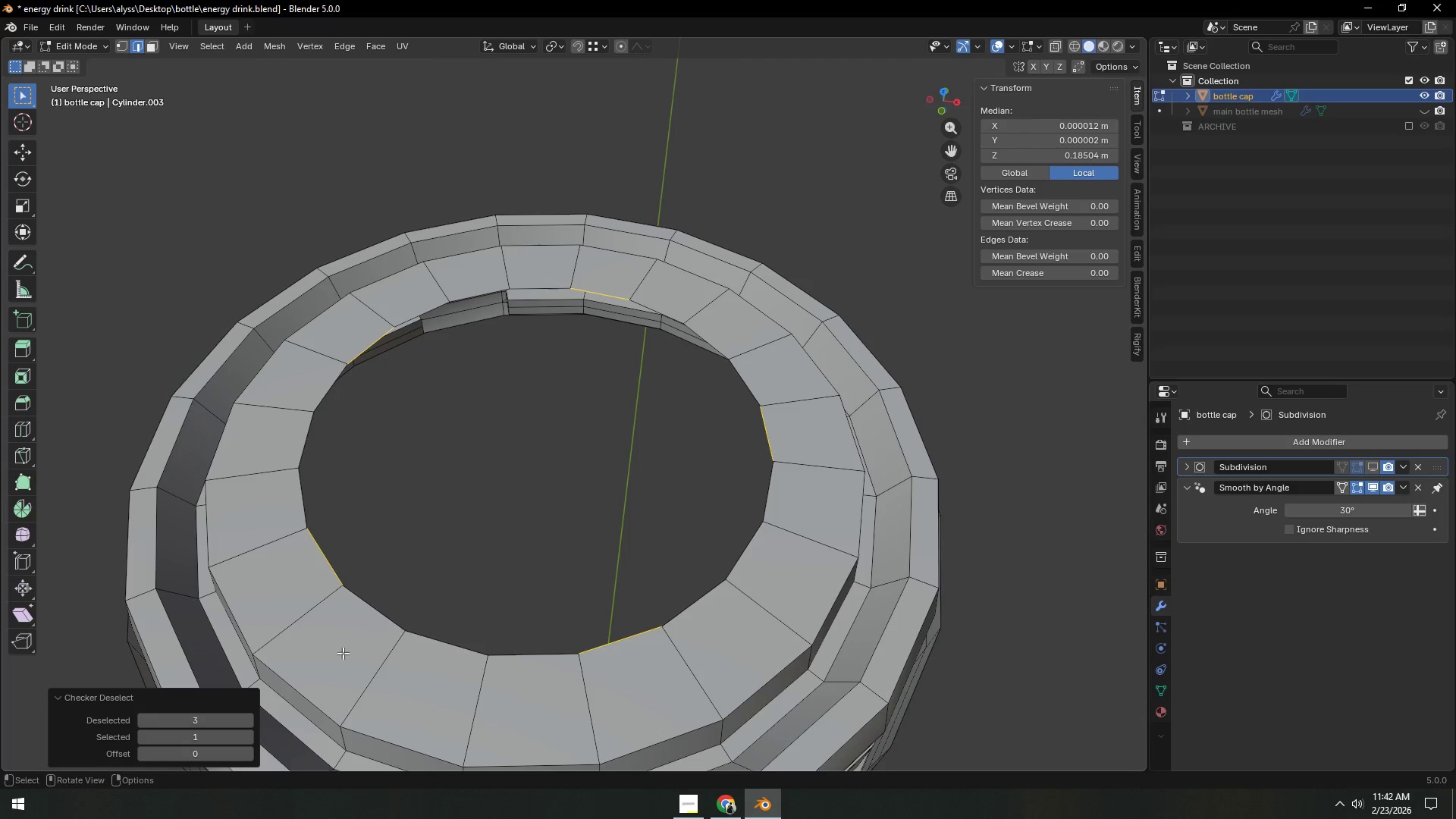 
key(S)
 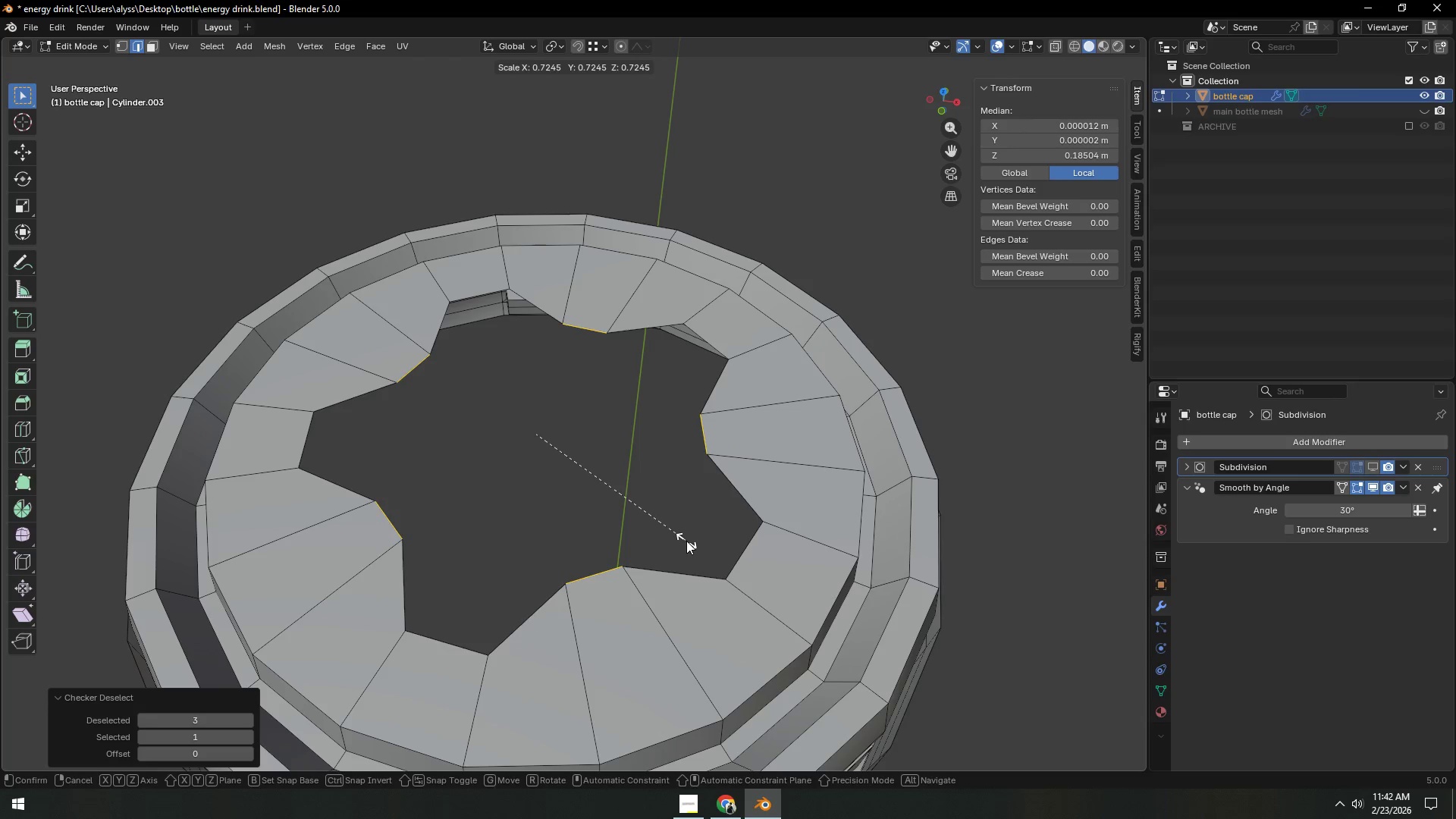 
left_click([686, 541])
 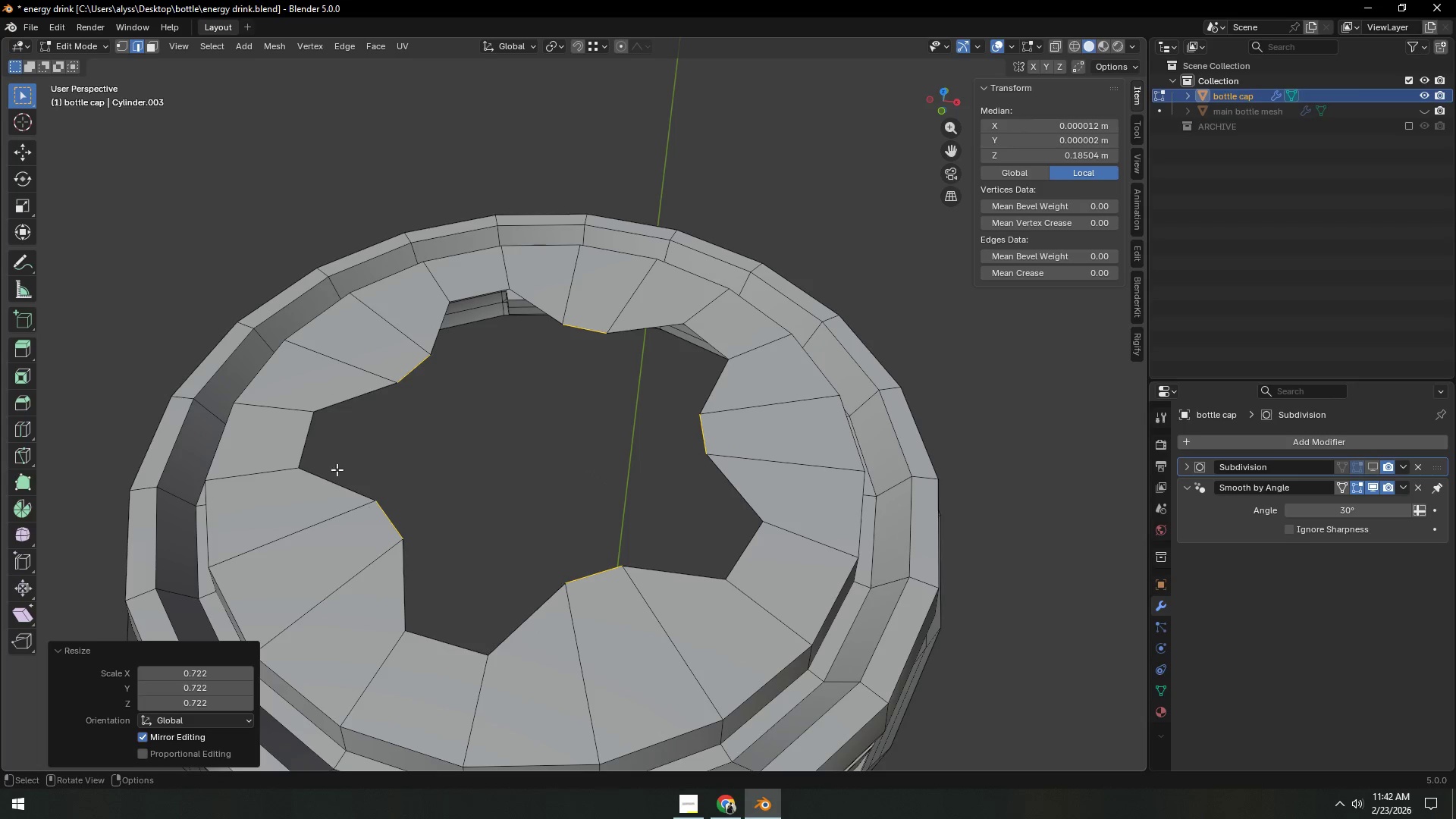 
left_click([303, 441])
 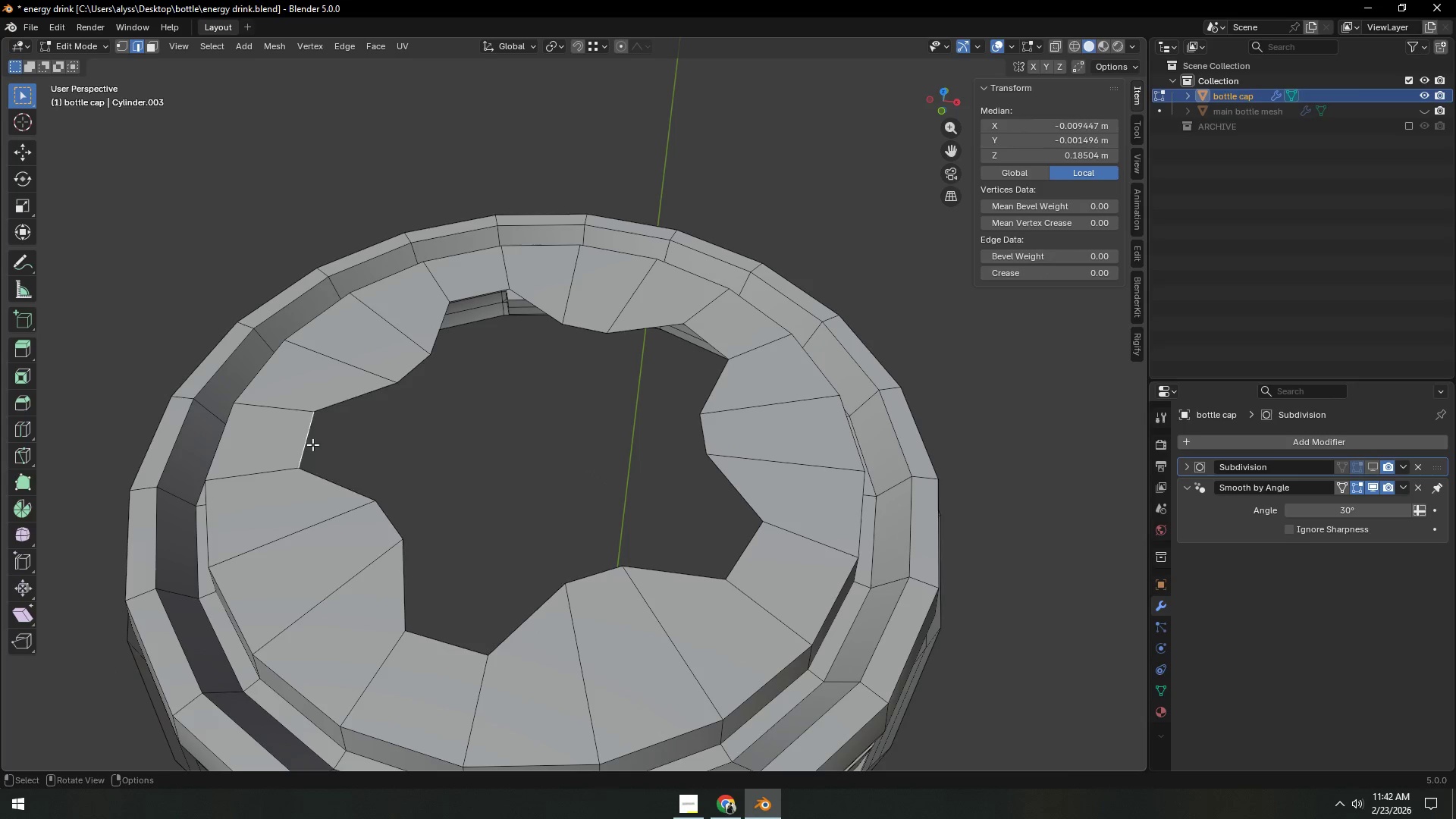 
key(F)
 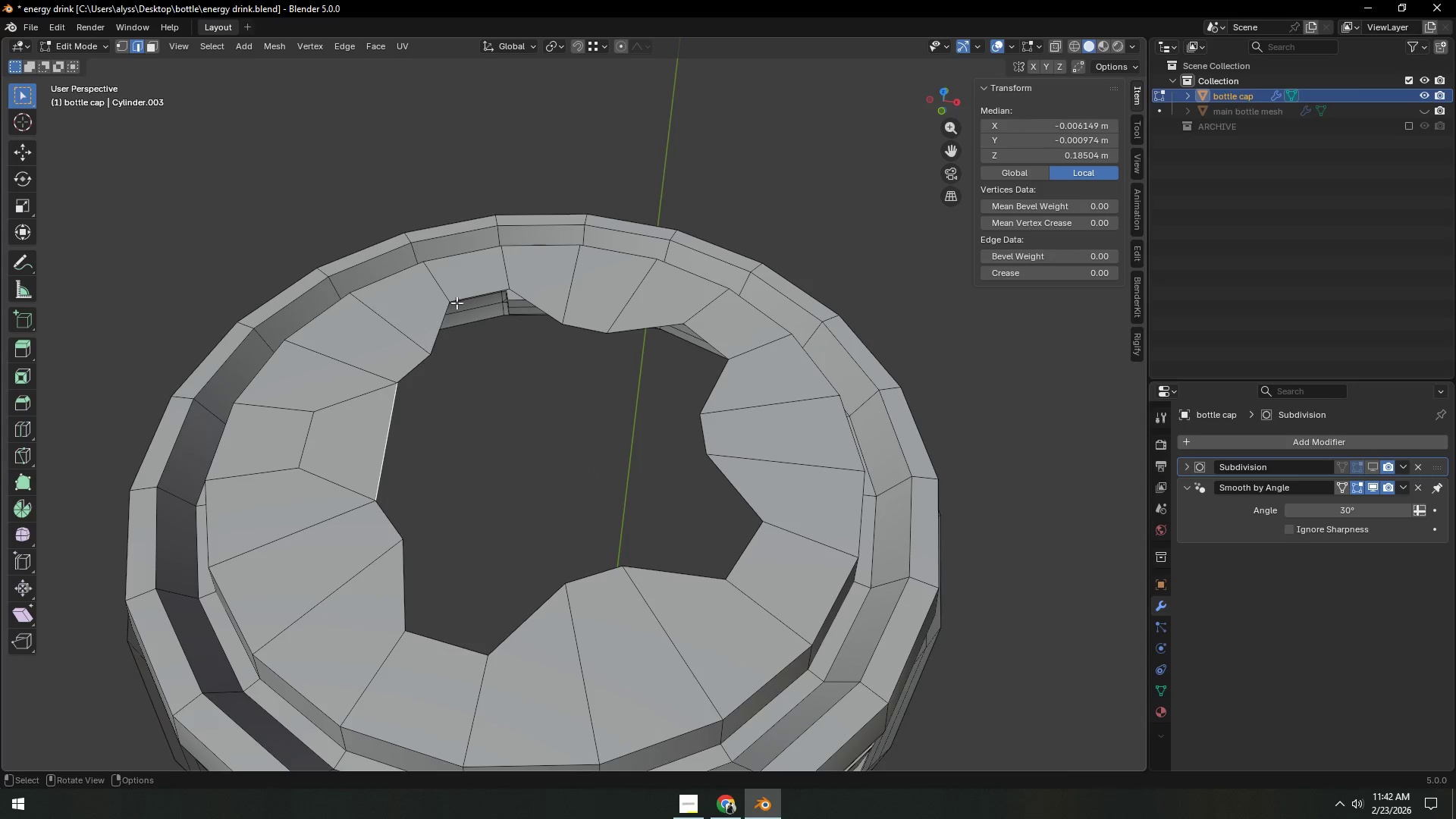 
left_click([466, 299])
 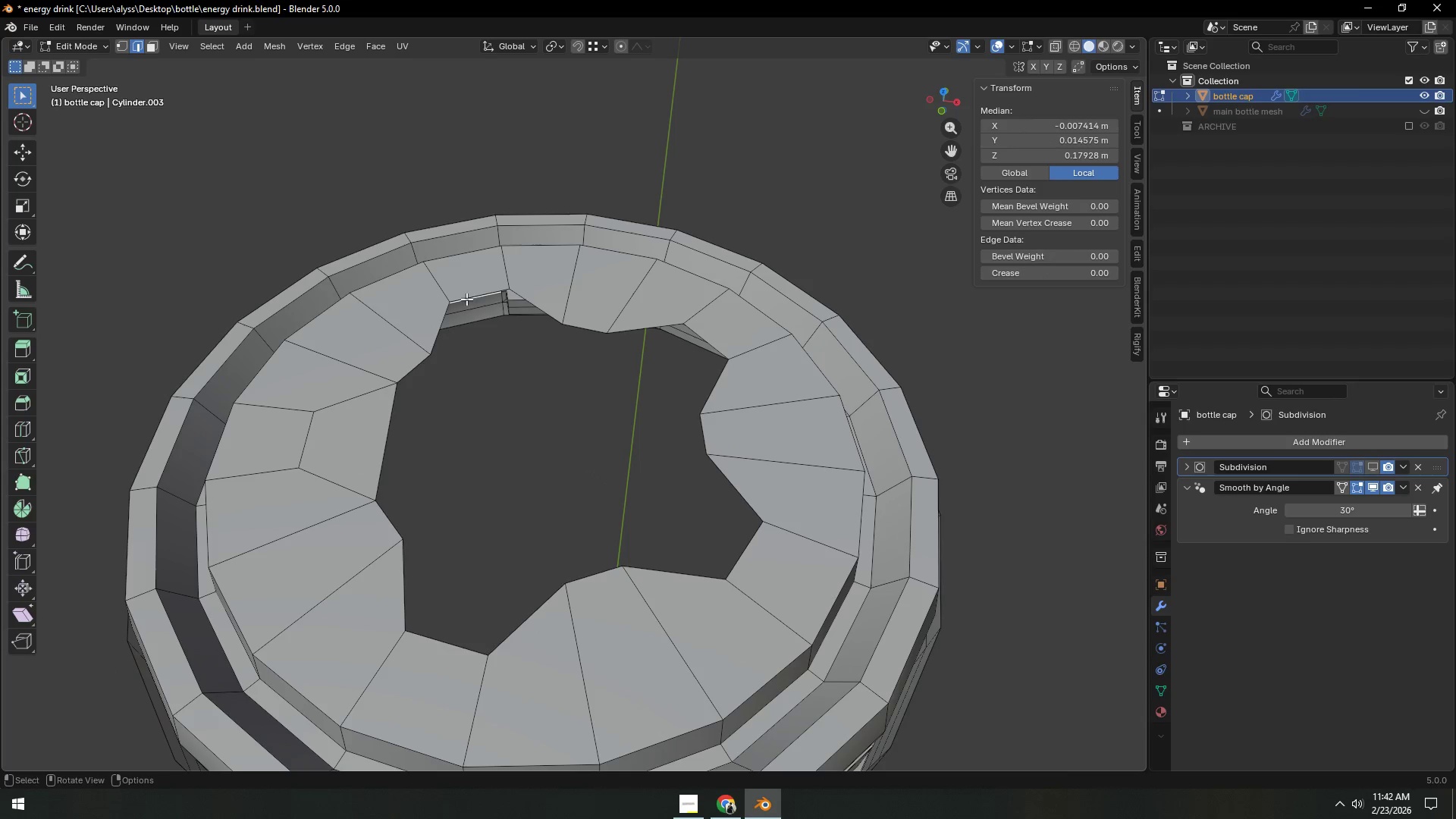 
key(F)
 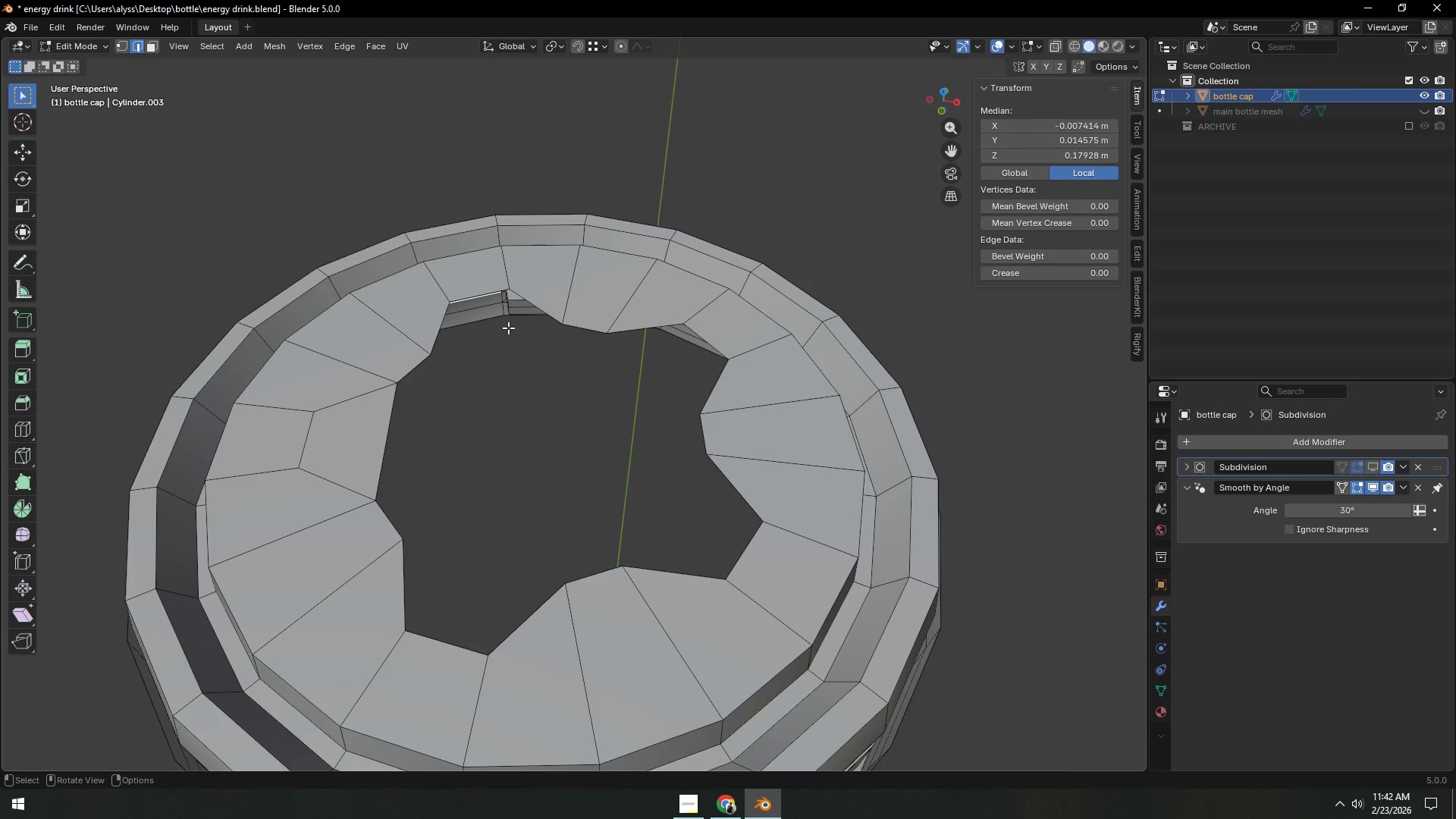 
key(Control+Z)
 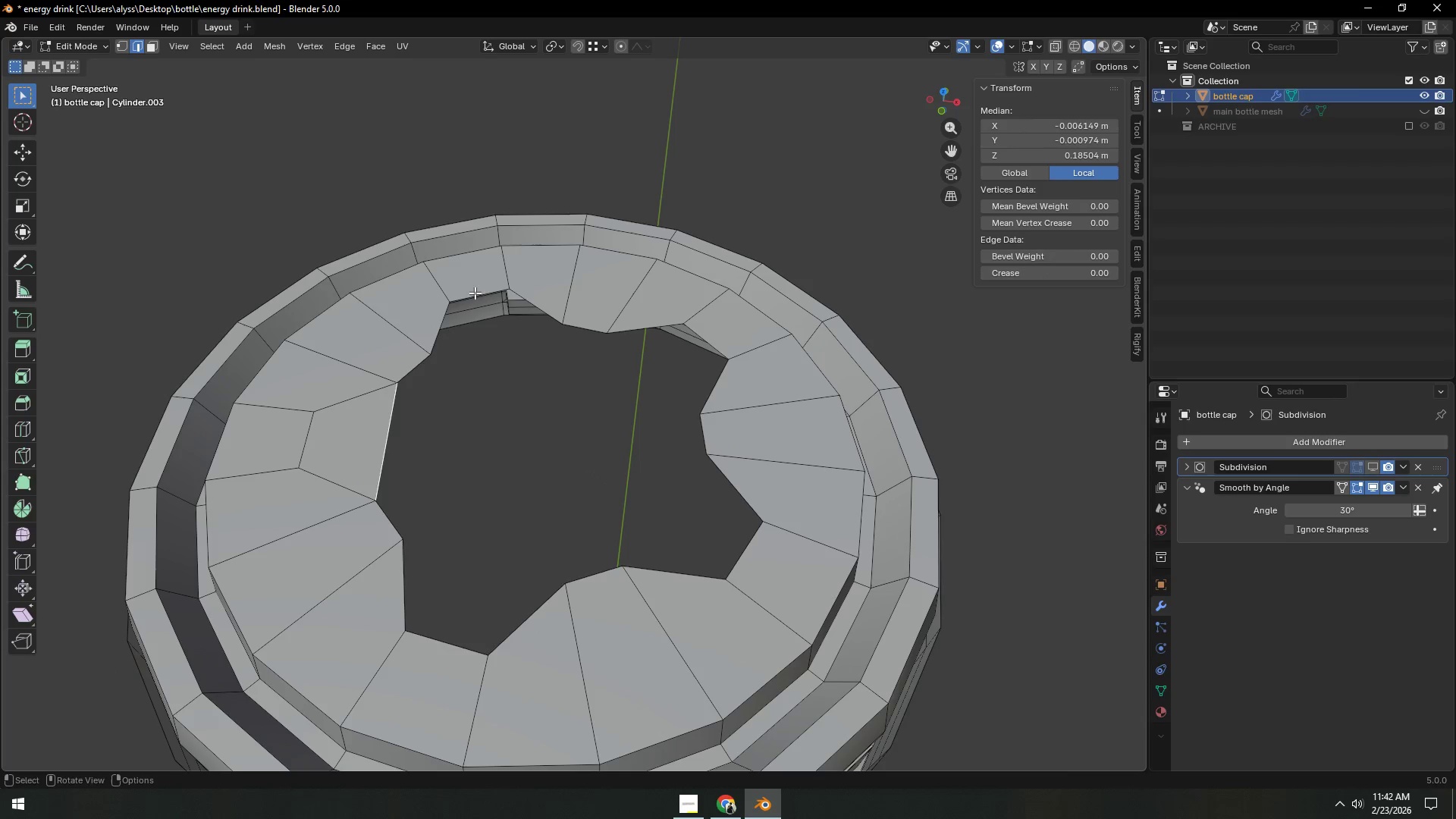 
left_click([472, 290])
 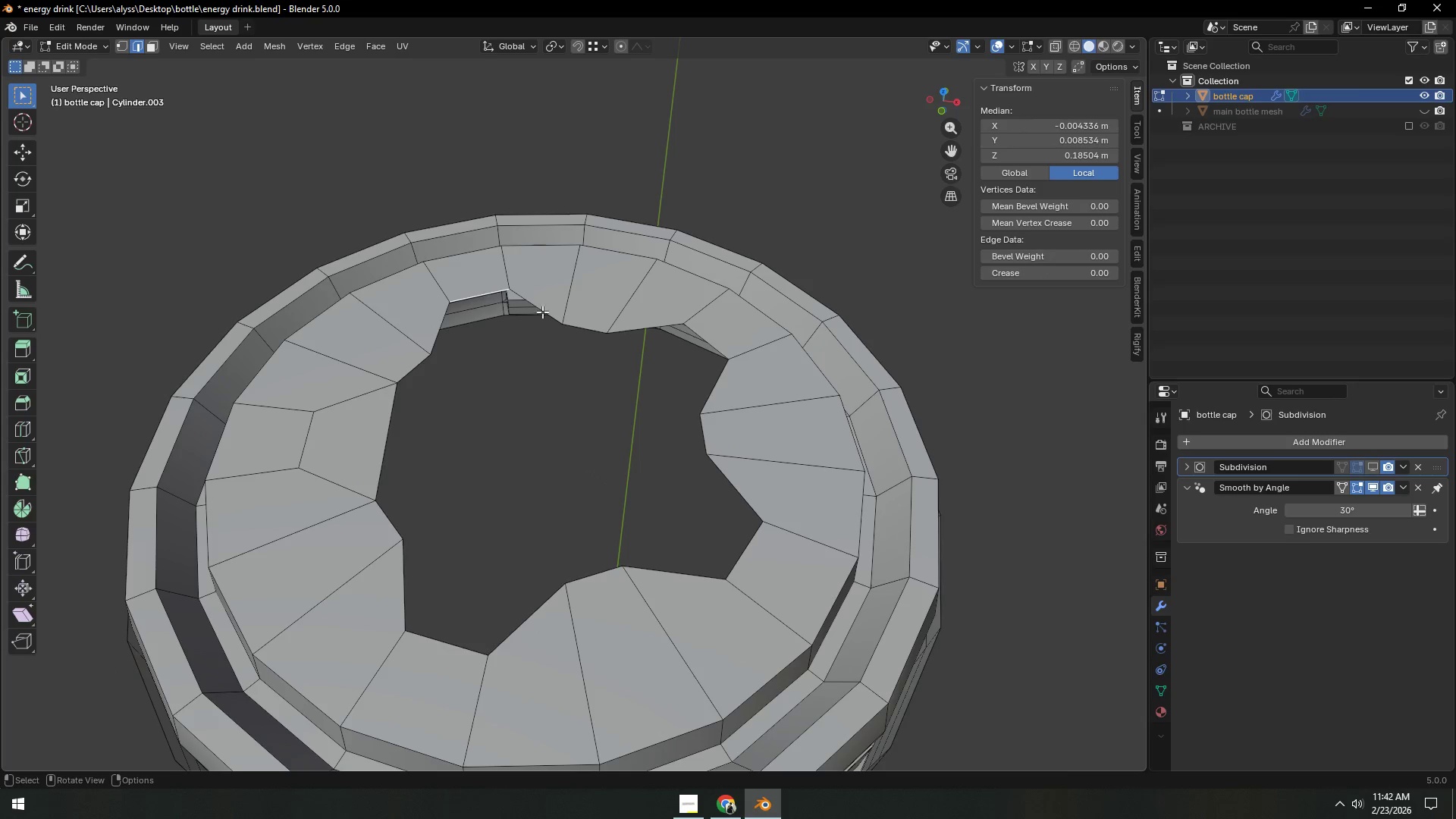 
type(ff)
 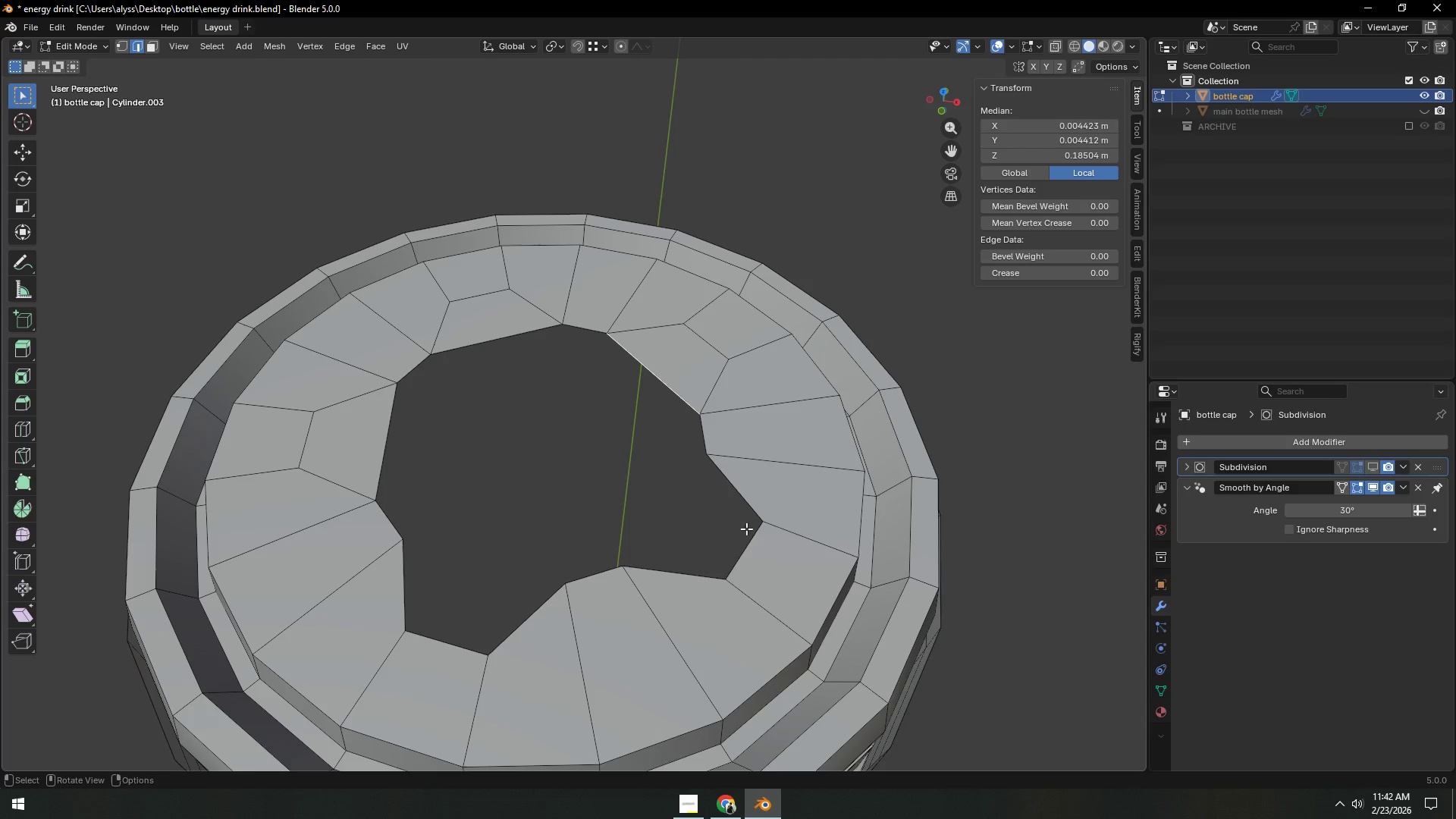 
left_click([756, 551])
 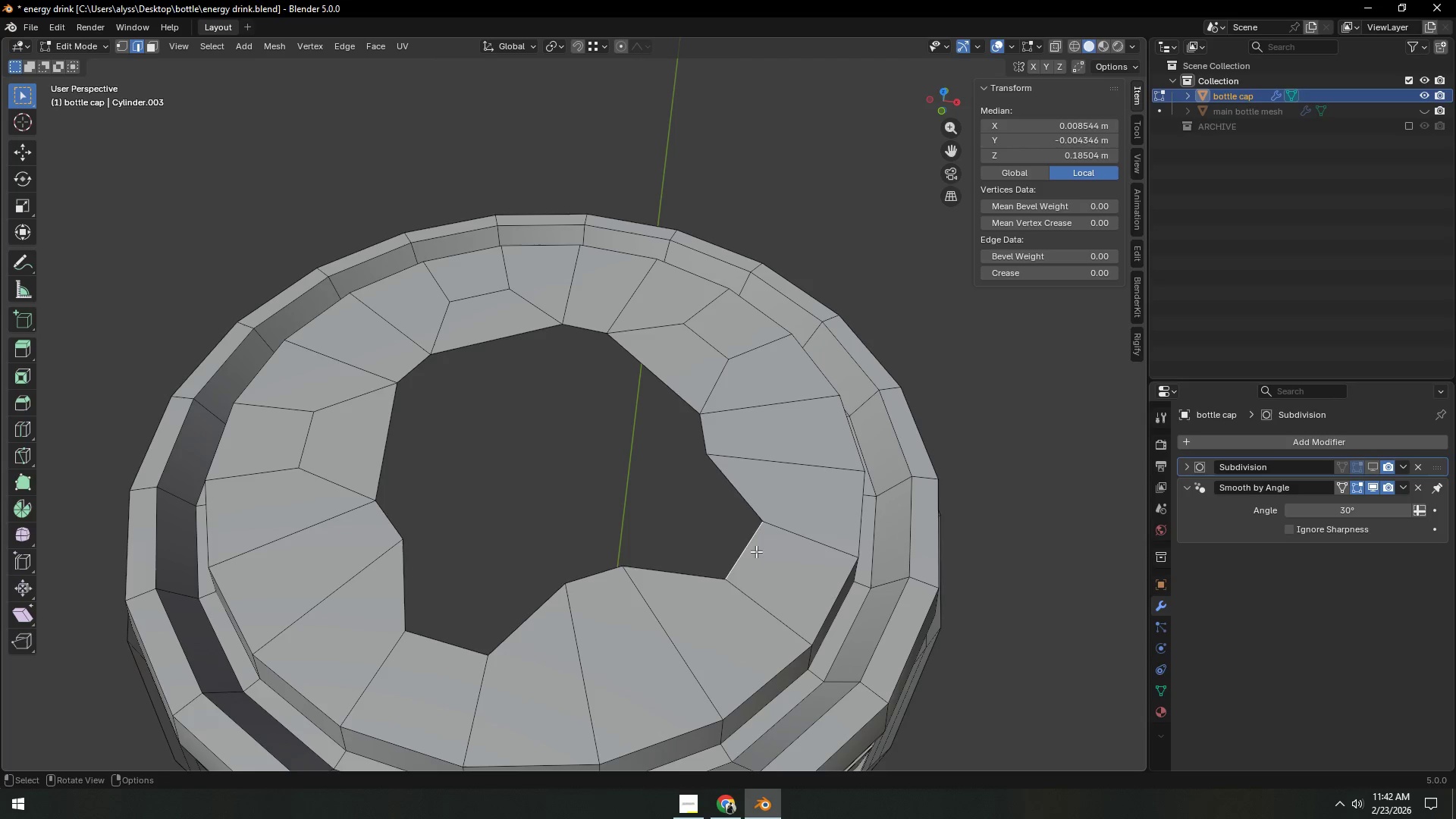 
key(F)
 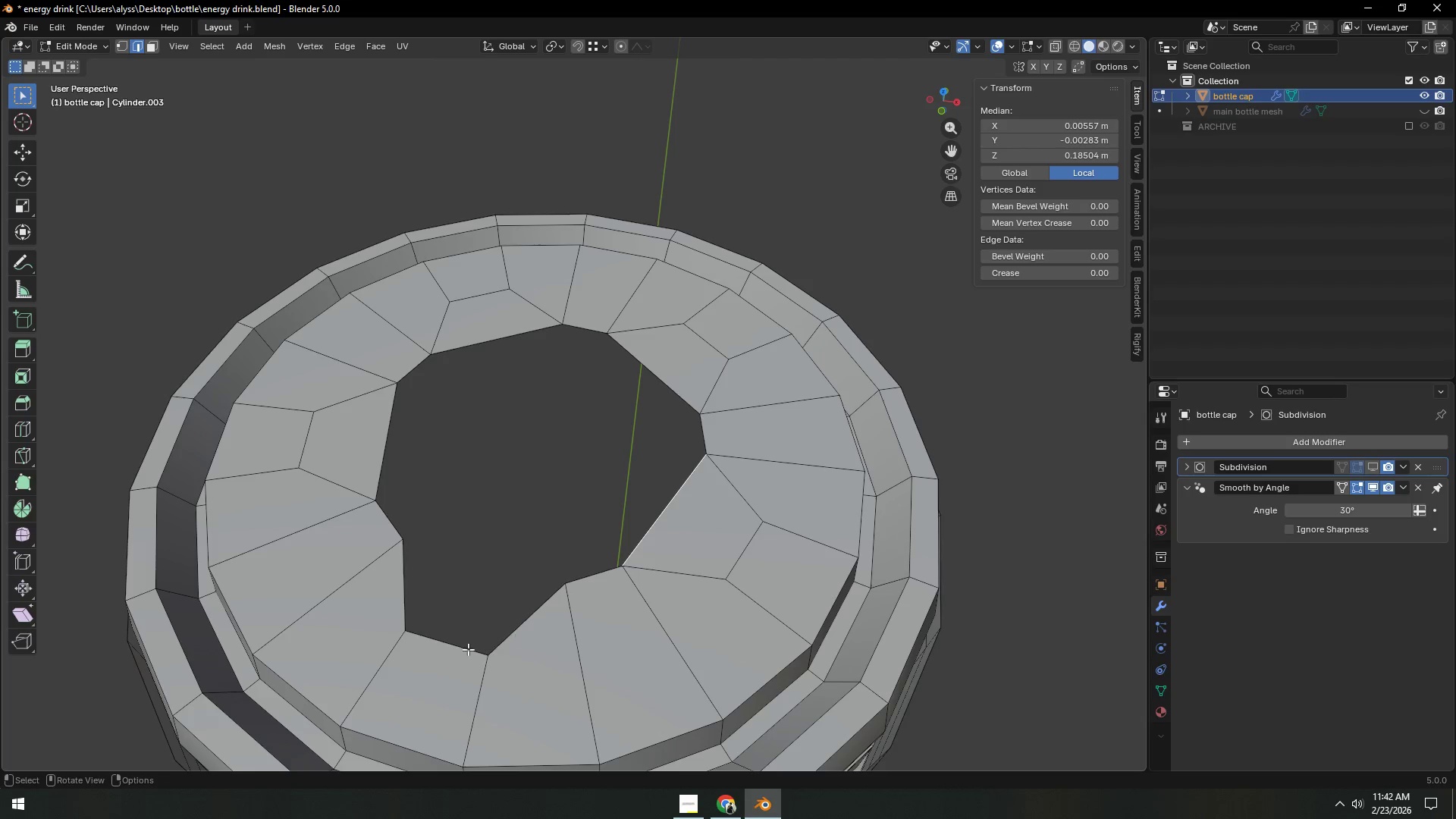 
left_click([457, 652])
 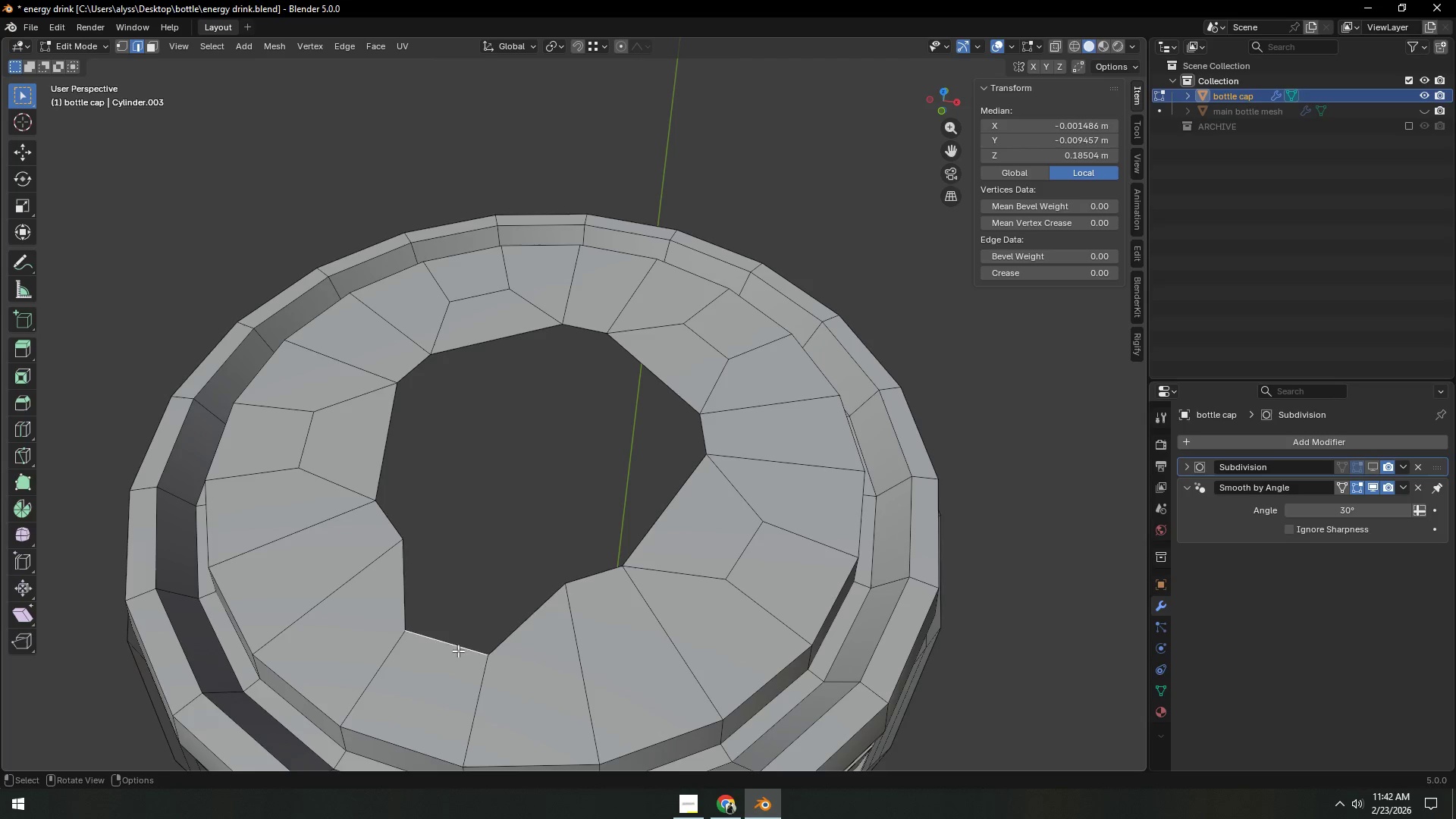 
key(F)
 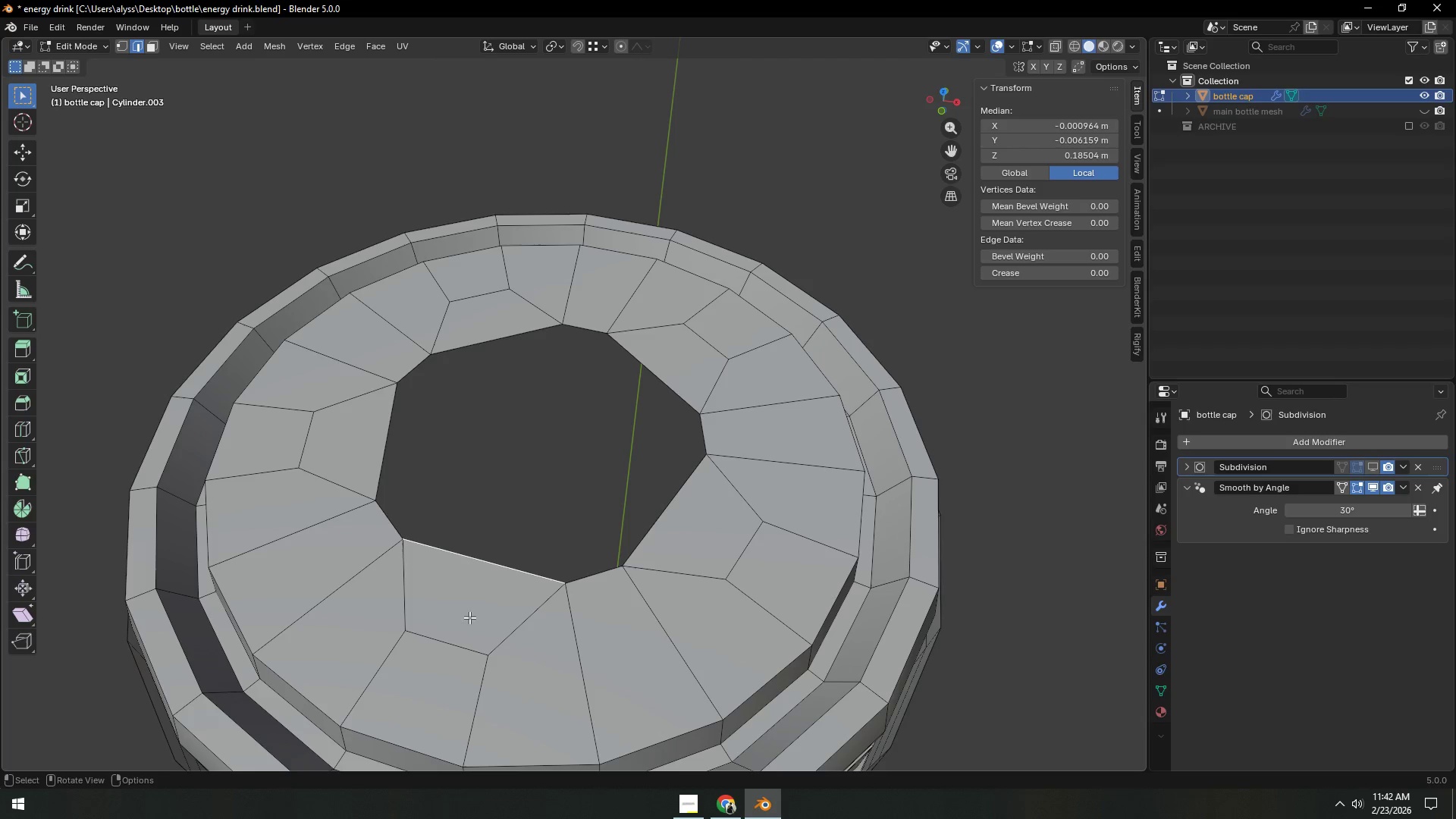 
hold_key(key=AltLeft, duration=0.56)
left_click([482, 560])
 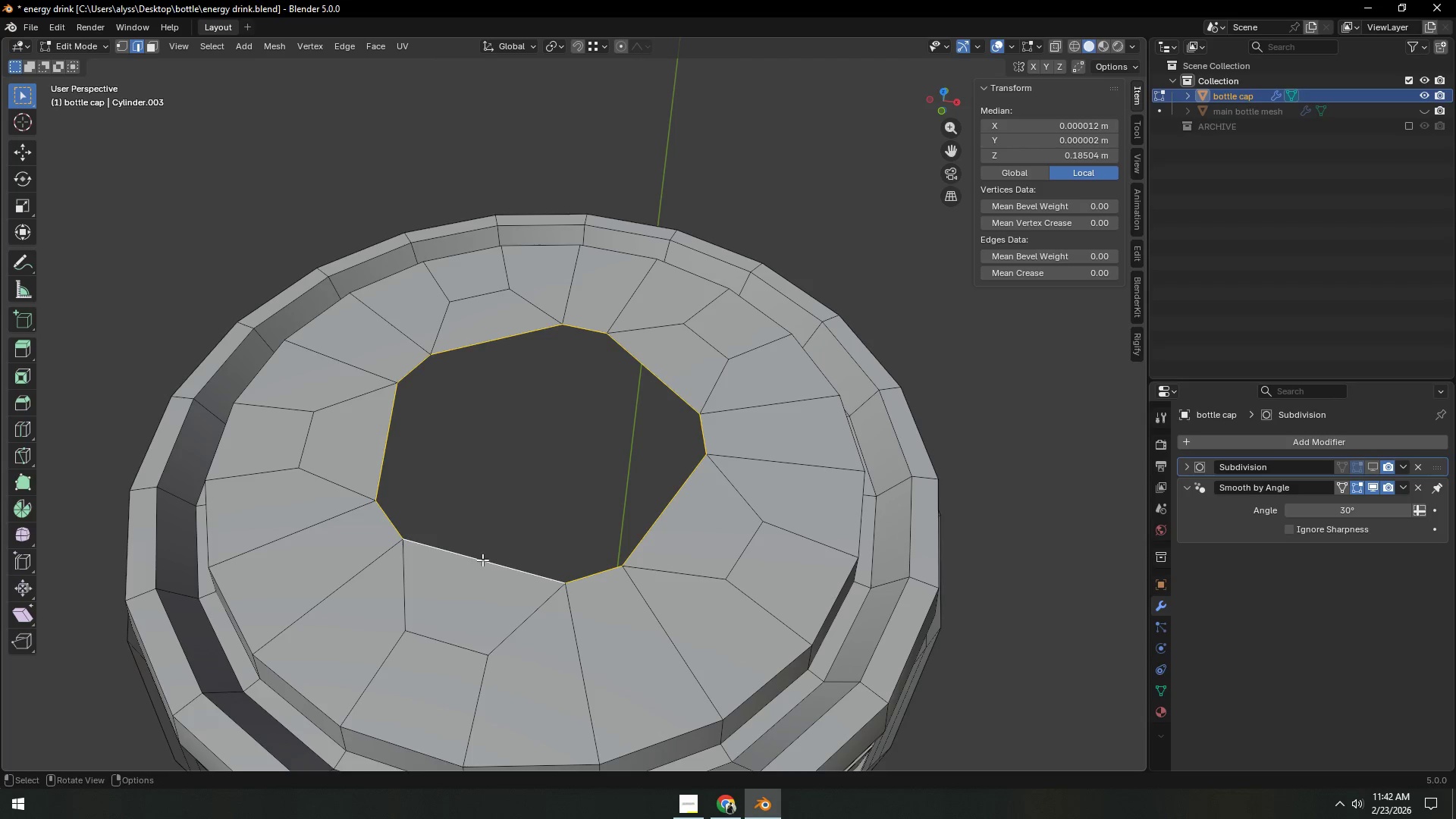 
right_click([482, 560])
 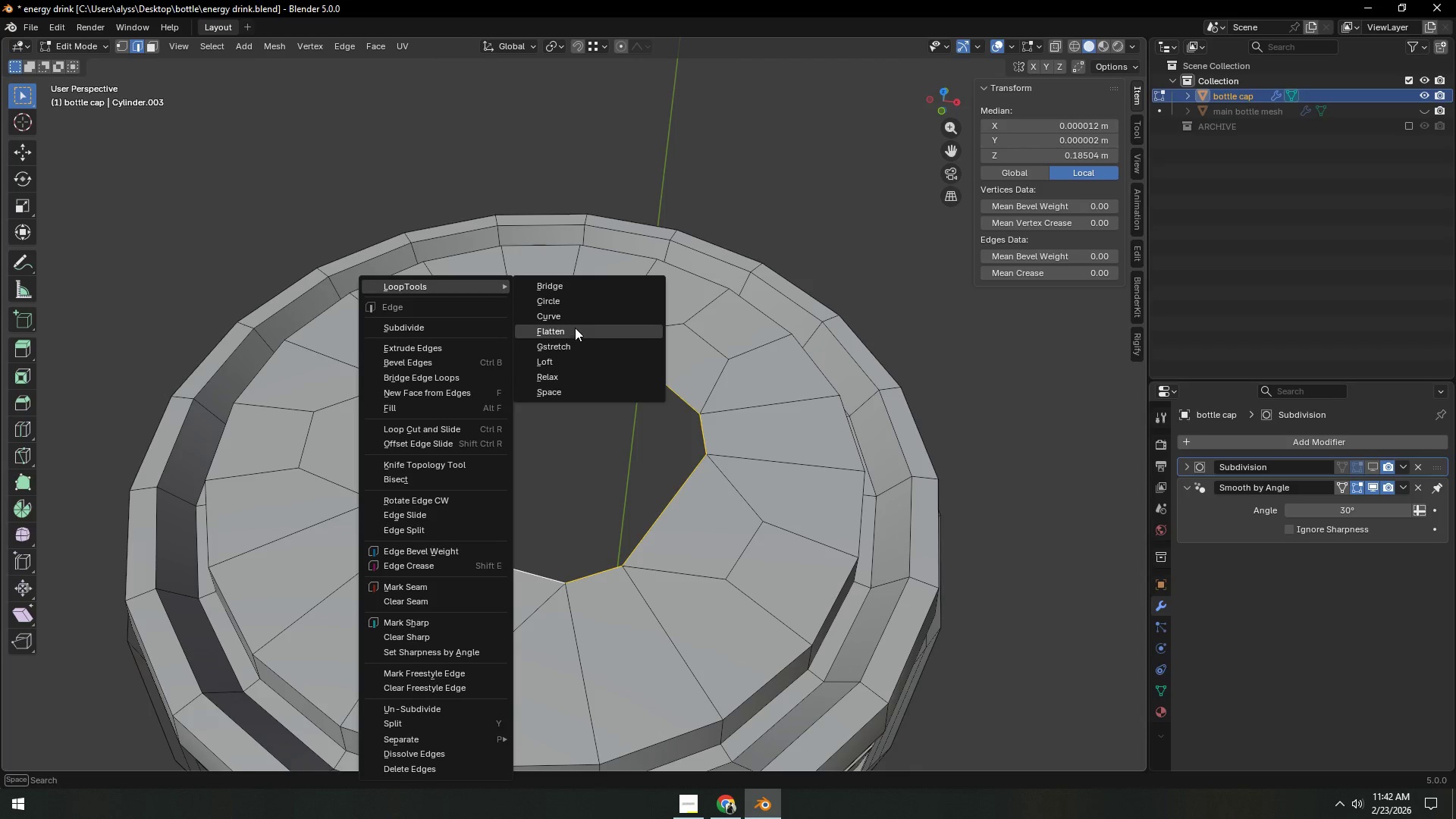 
left_click([579, 305])
 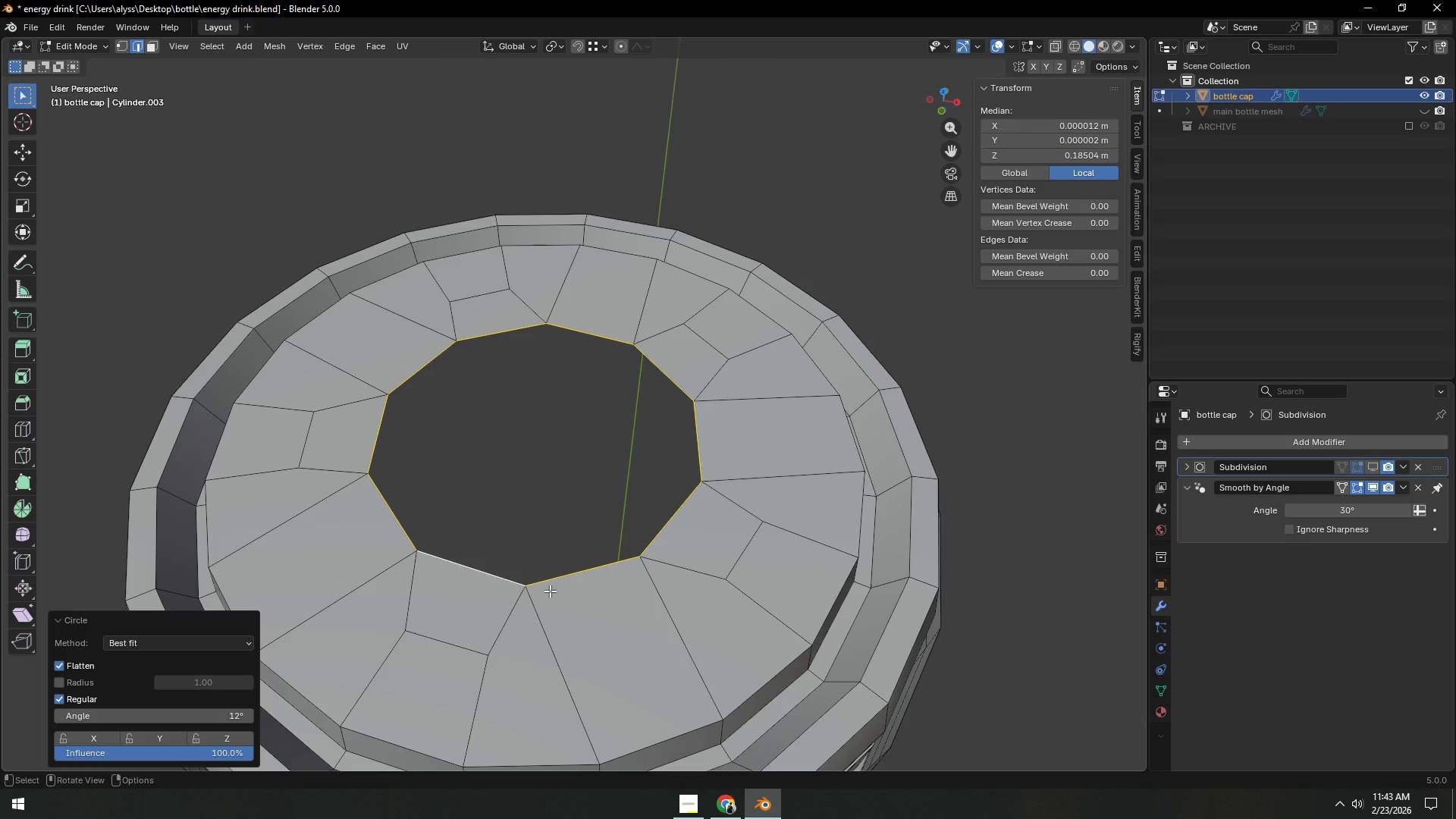 
key(Control+F)
 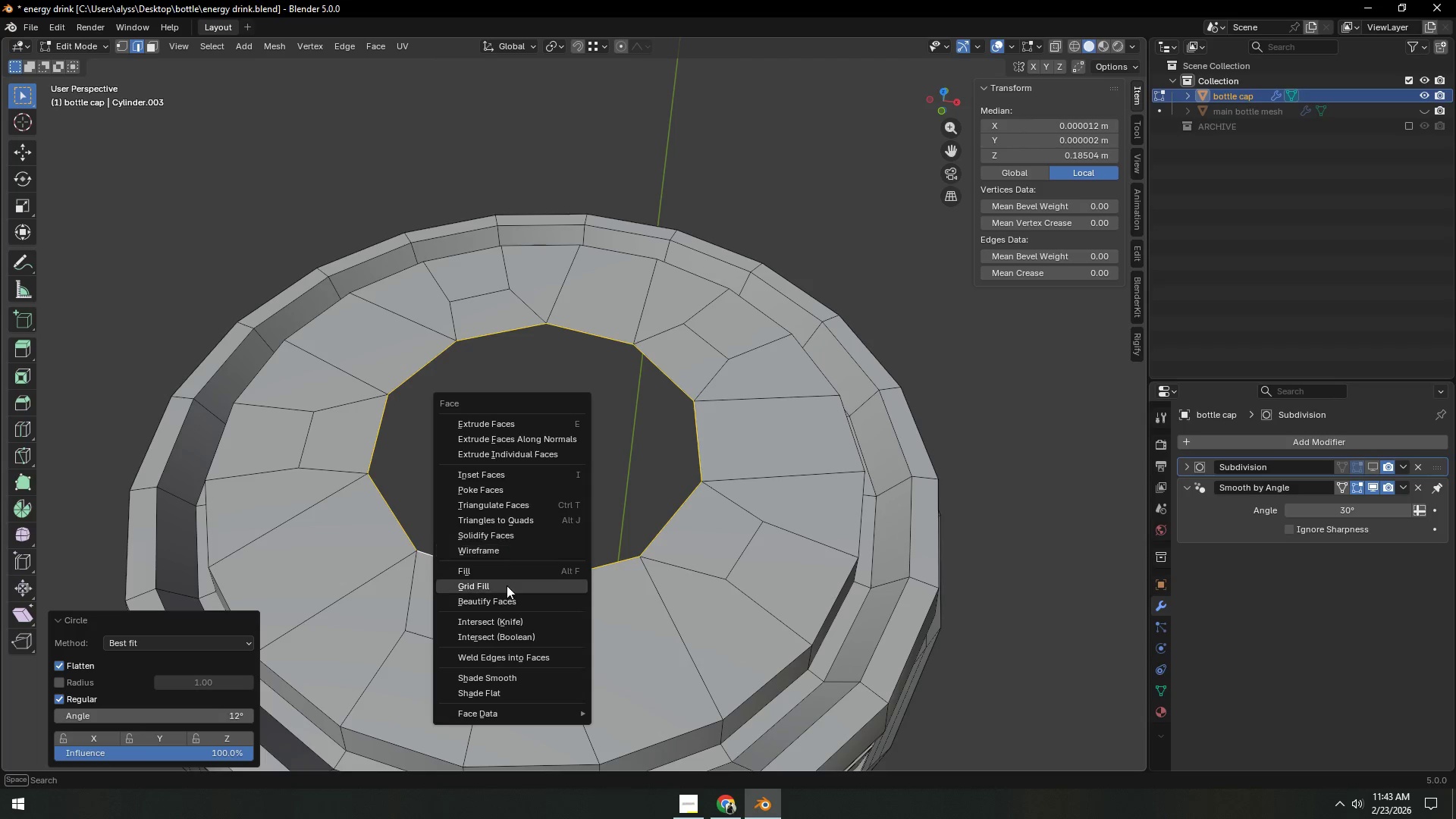 
left_click([505, 592])
 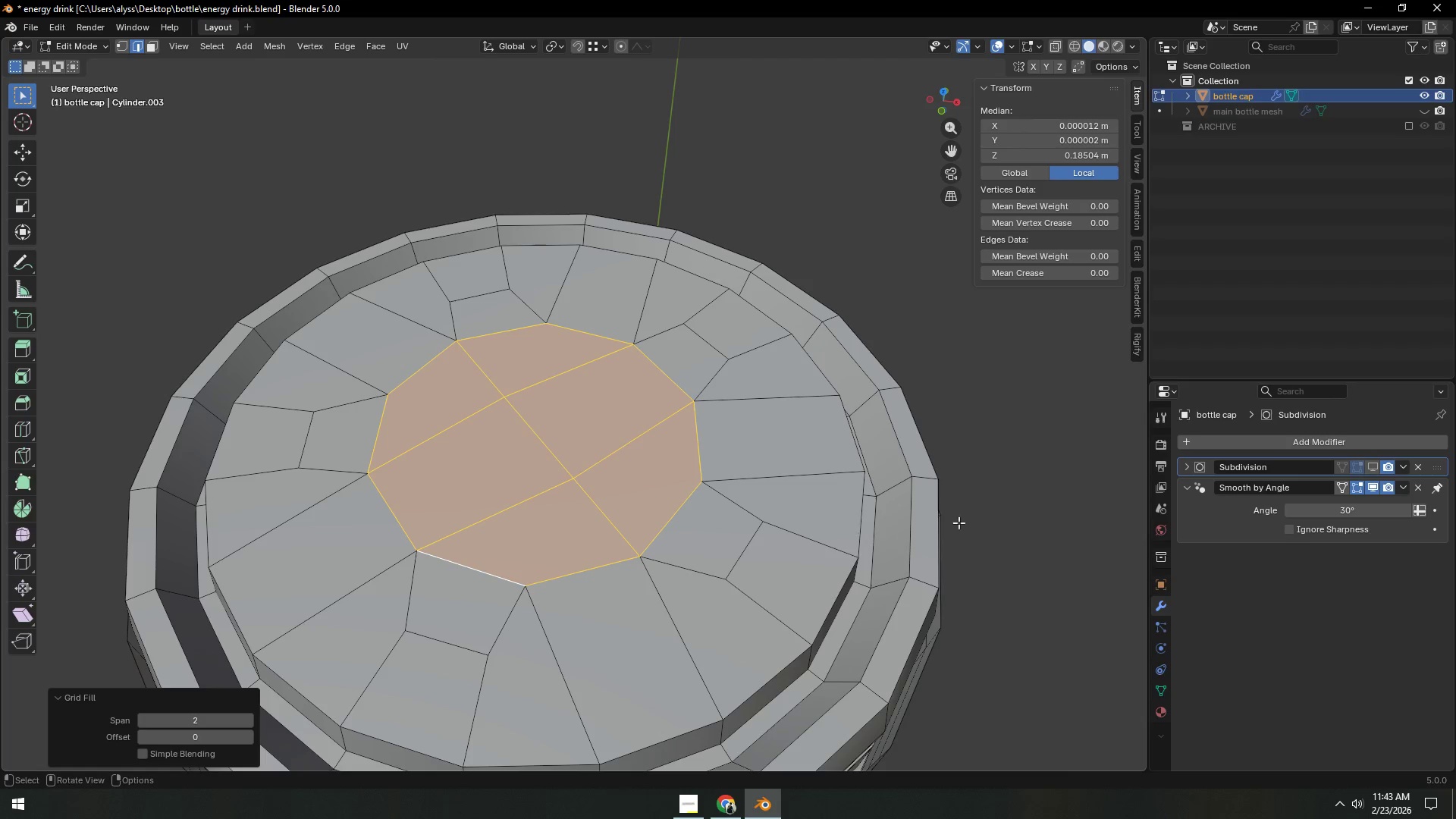 
left_click([1023, 507])
 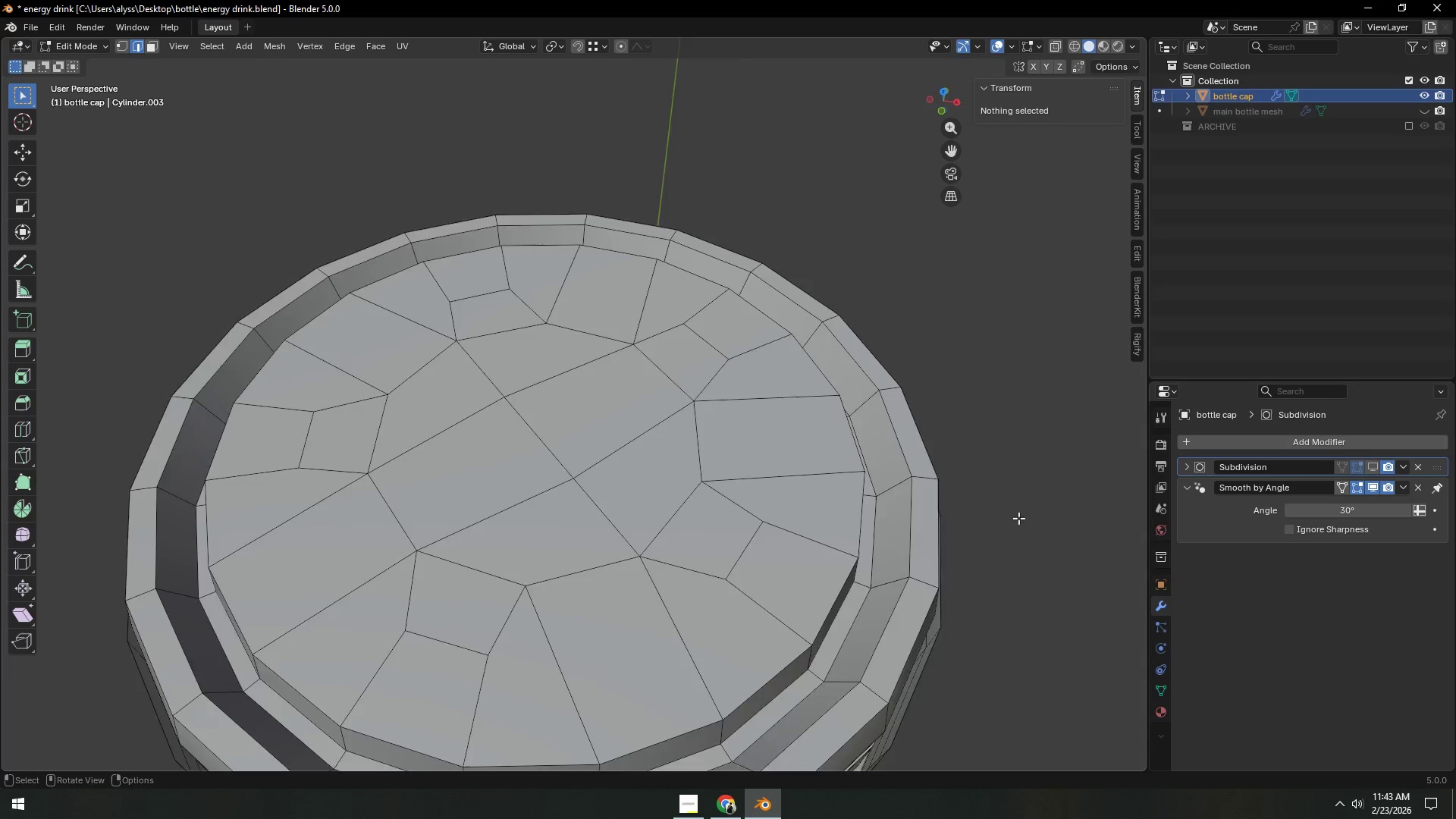 
scroll: coordinate [1002, 531], scroll_direction: down, amount: 4.0
 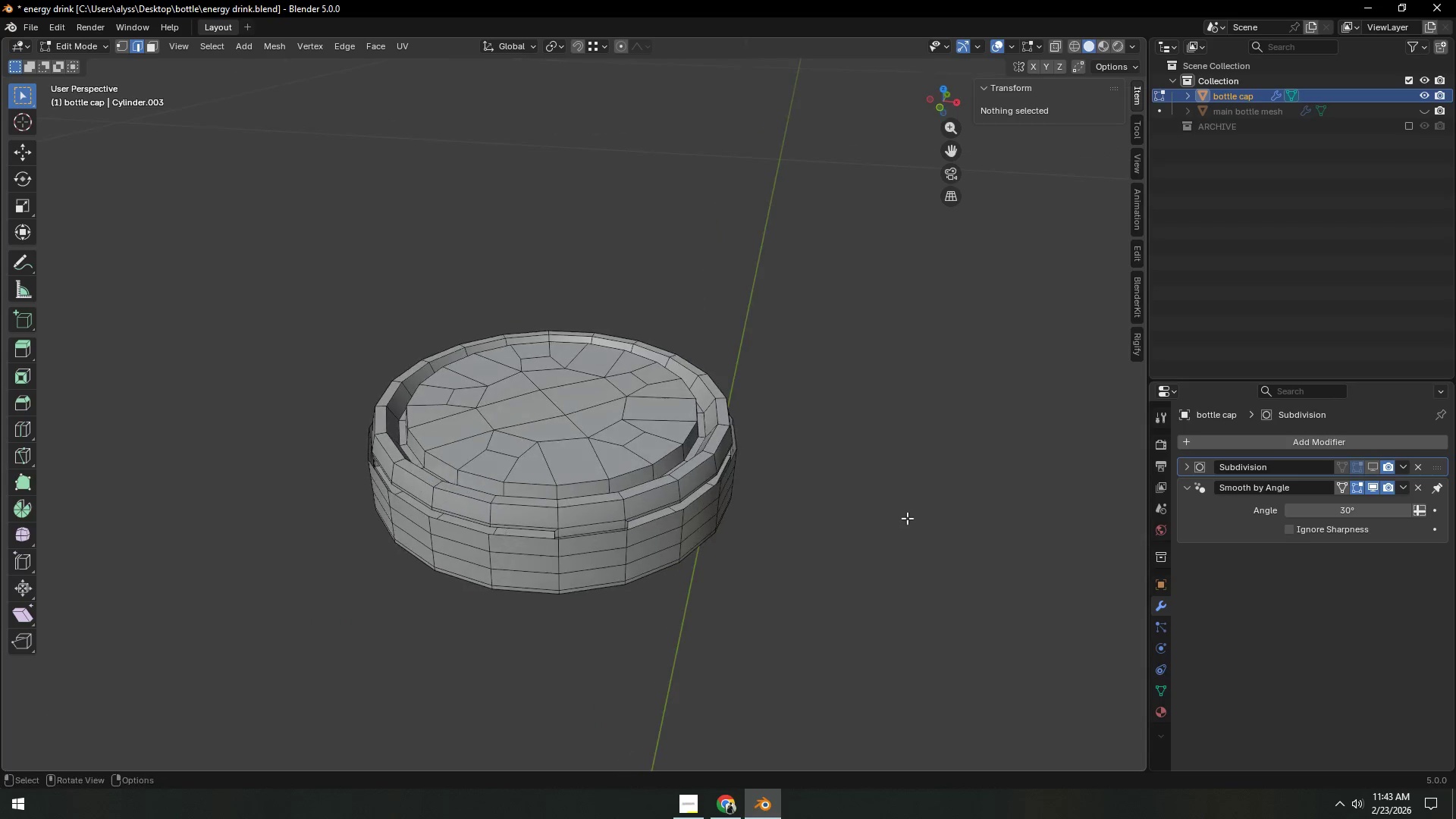 
key(Tab)
 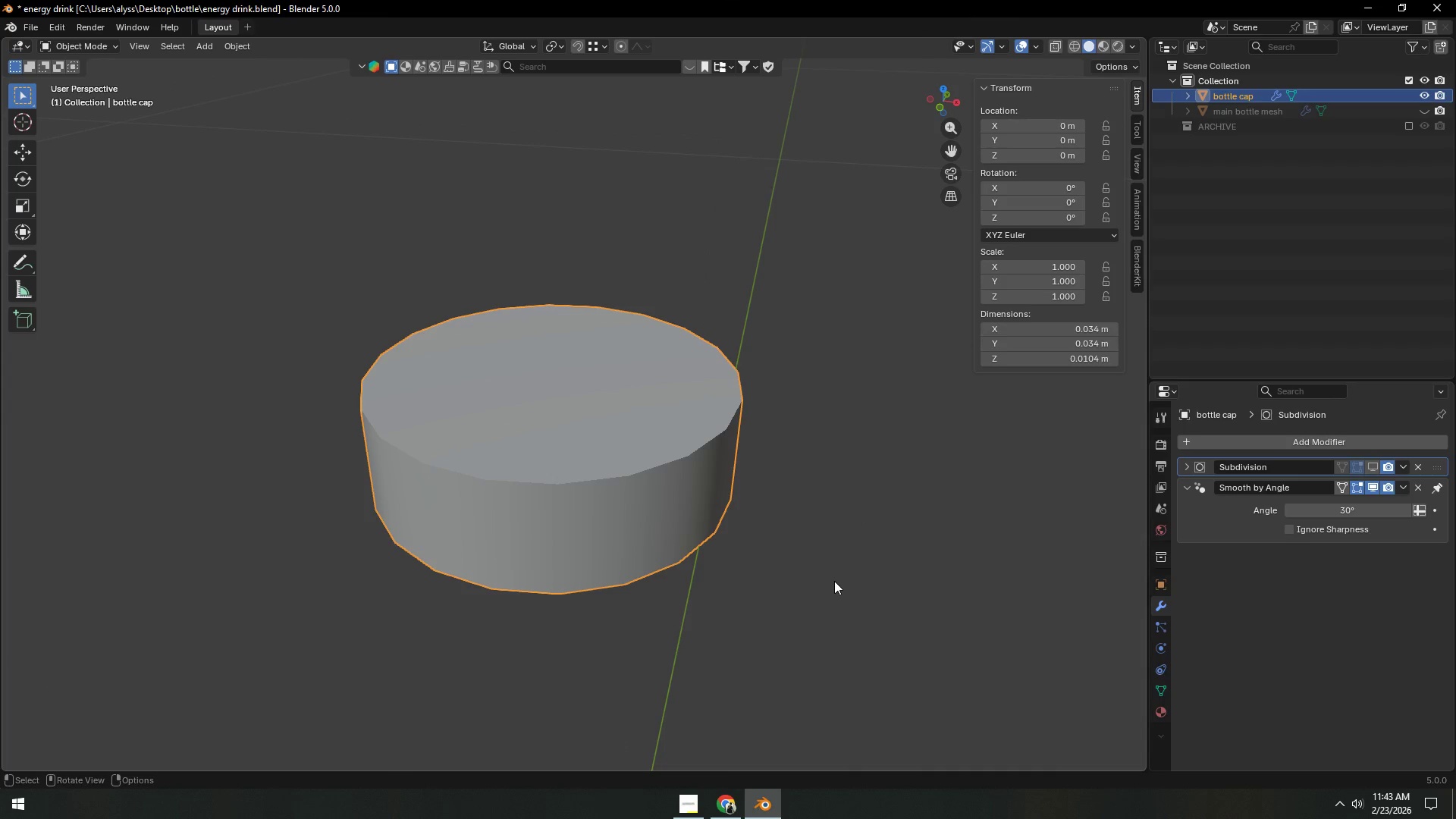 
left_click([834, 581])
 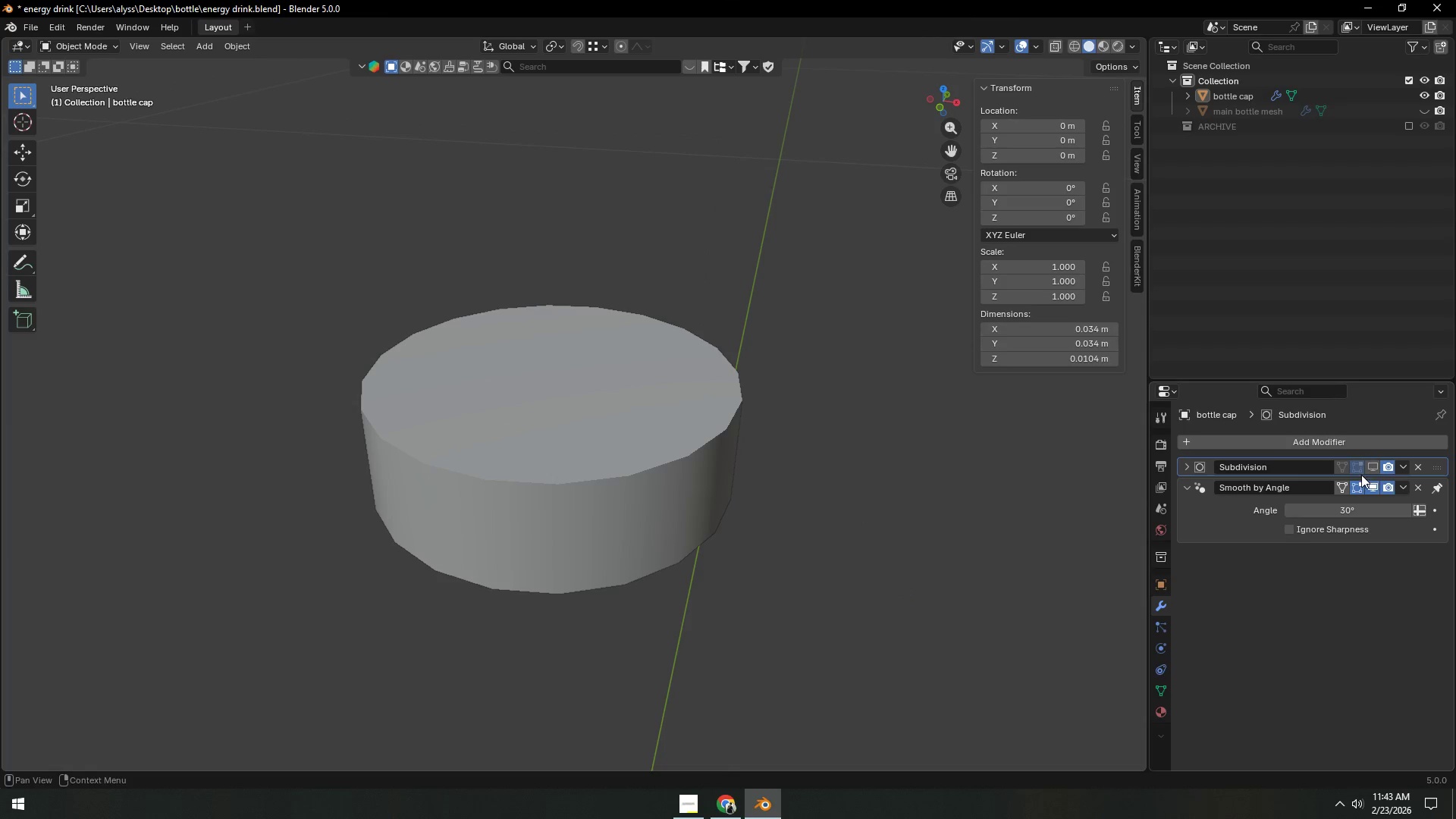 
left_click([1377, 462])
 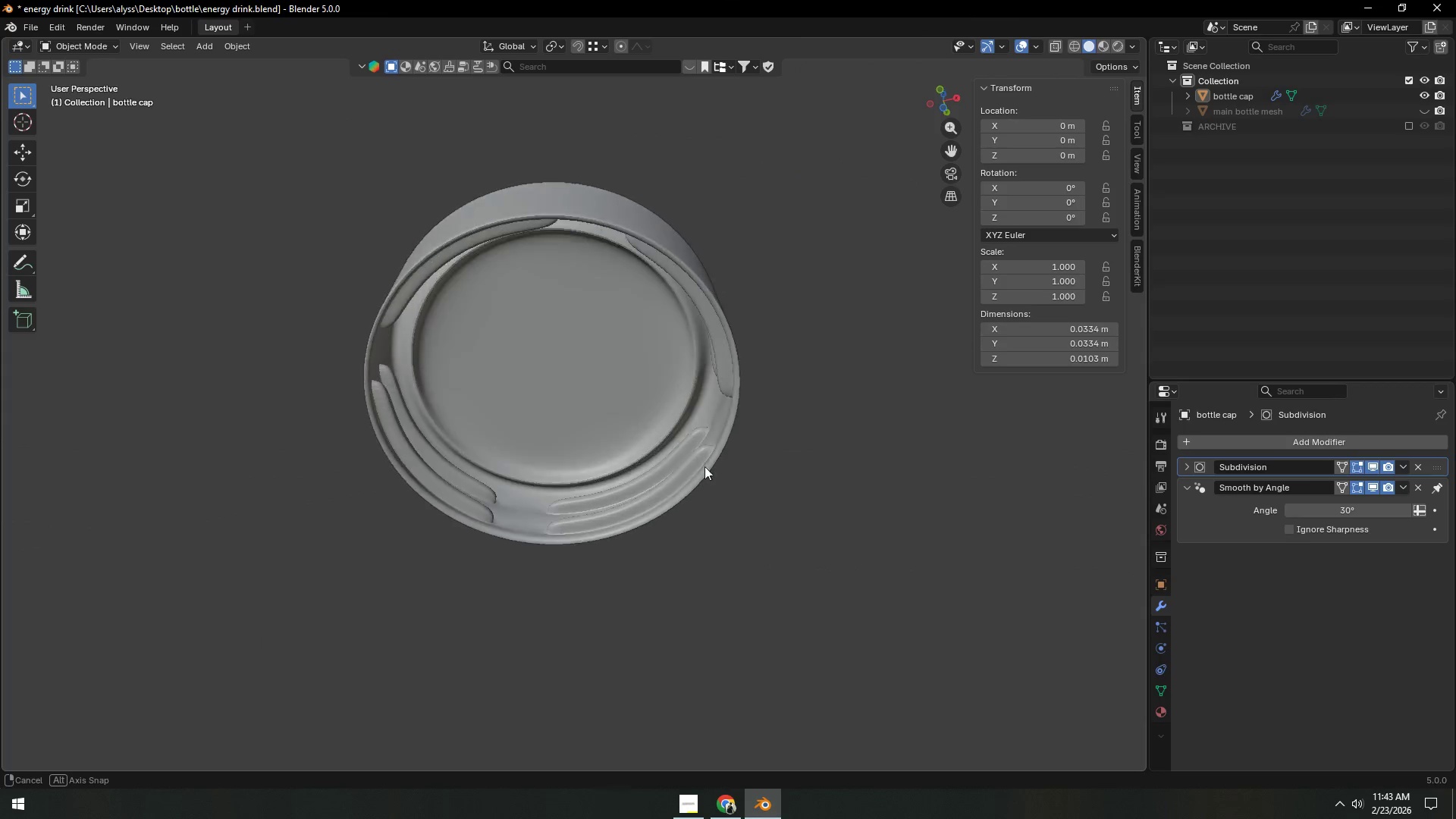 
scroll: coordinate [695, 422], scroll_direction: down, amount: 3.0
 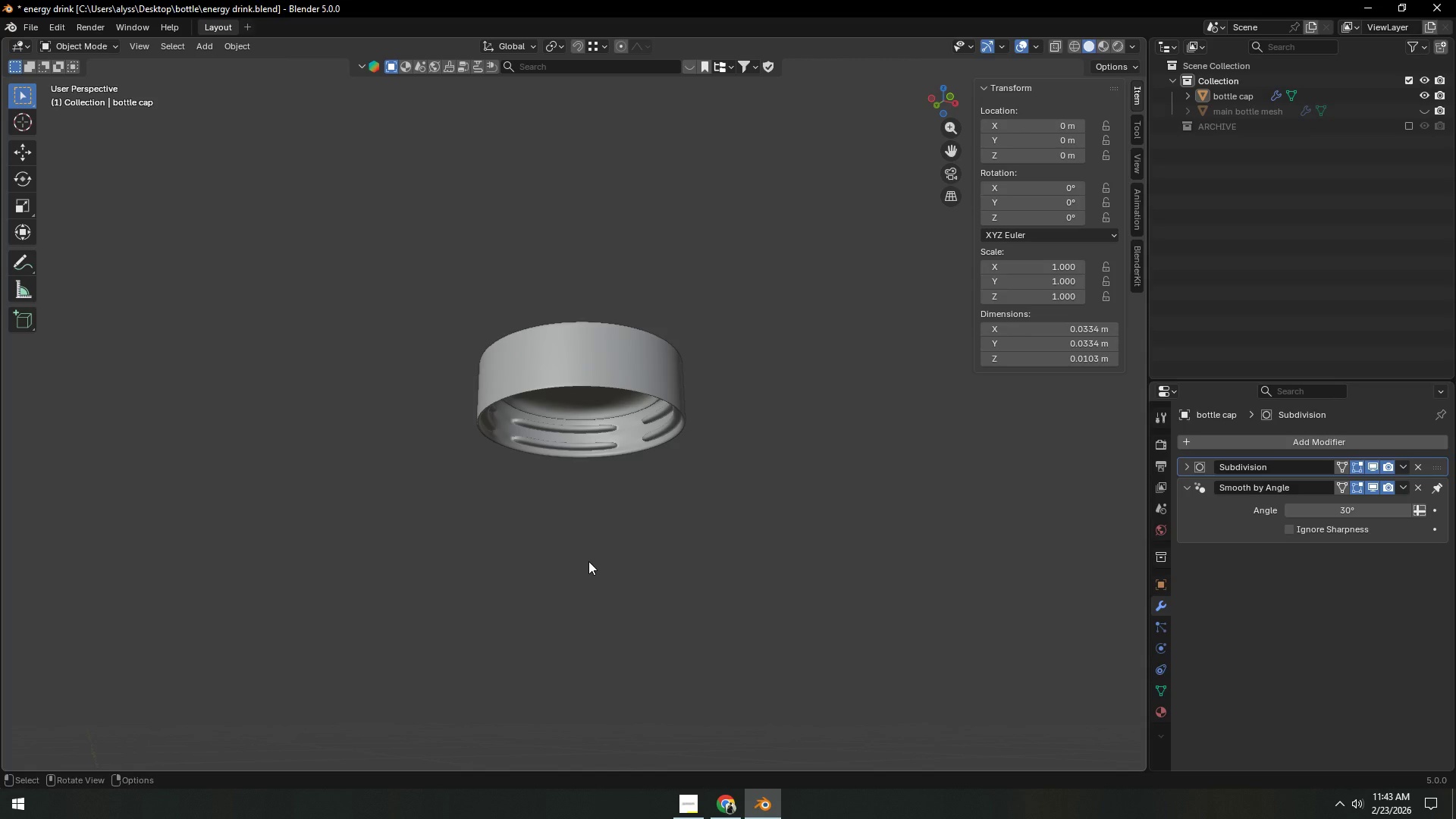 
wait(13.98)
 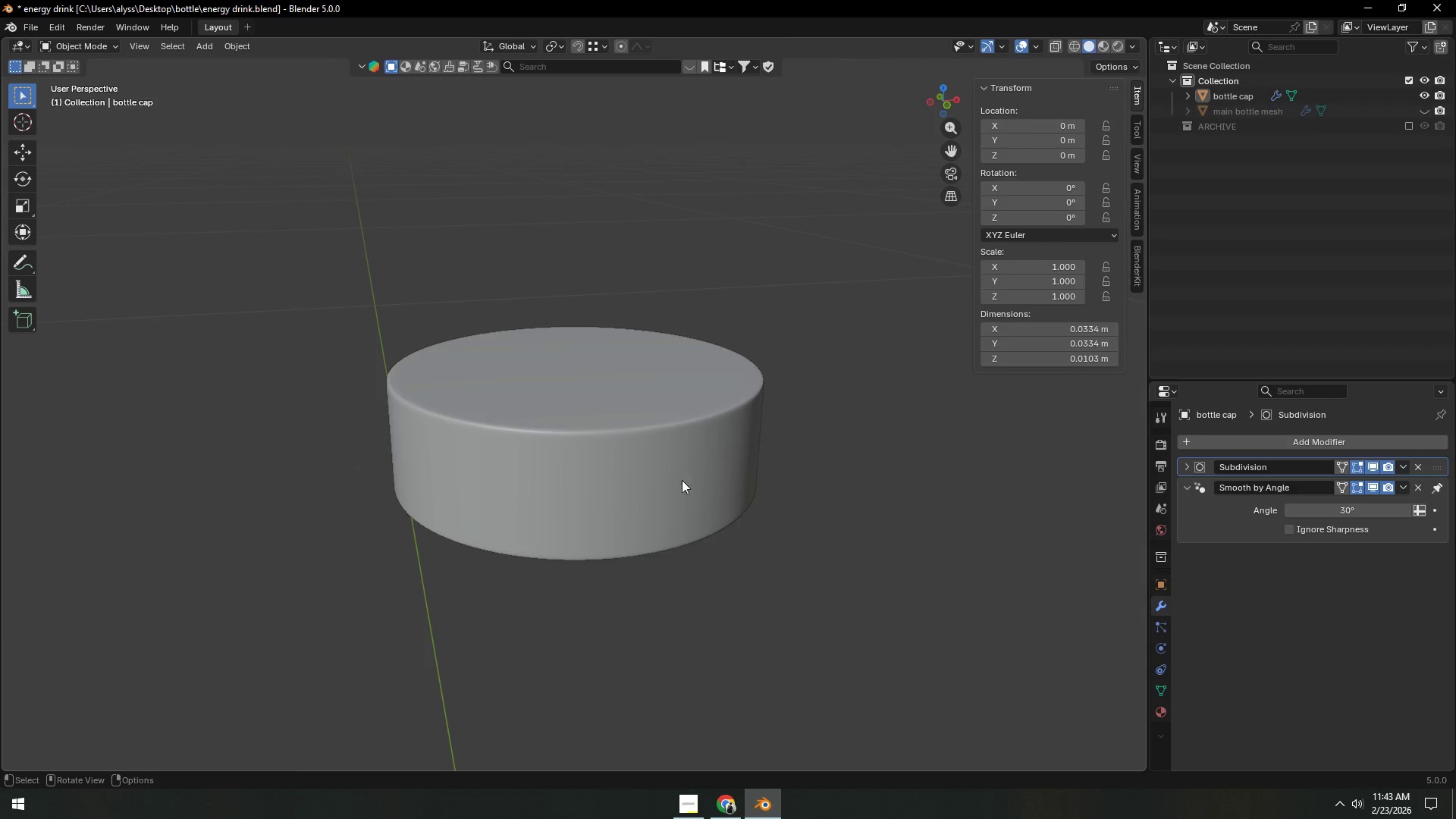 
left_click([681, 478])
 